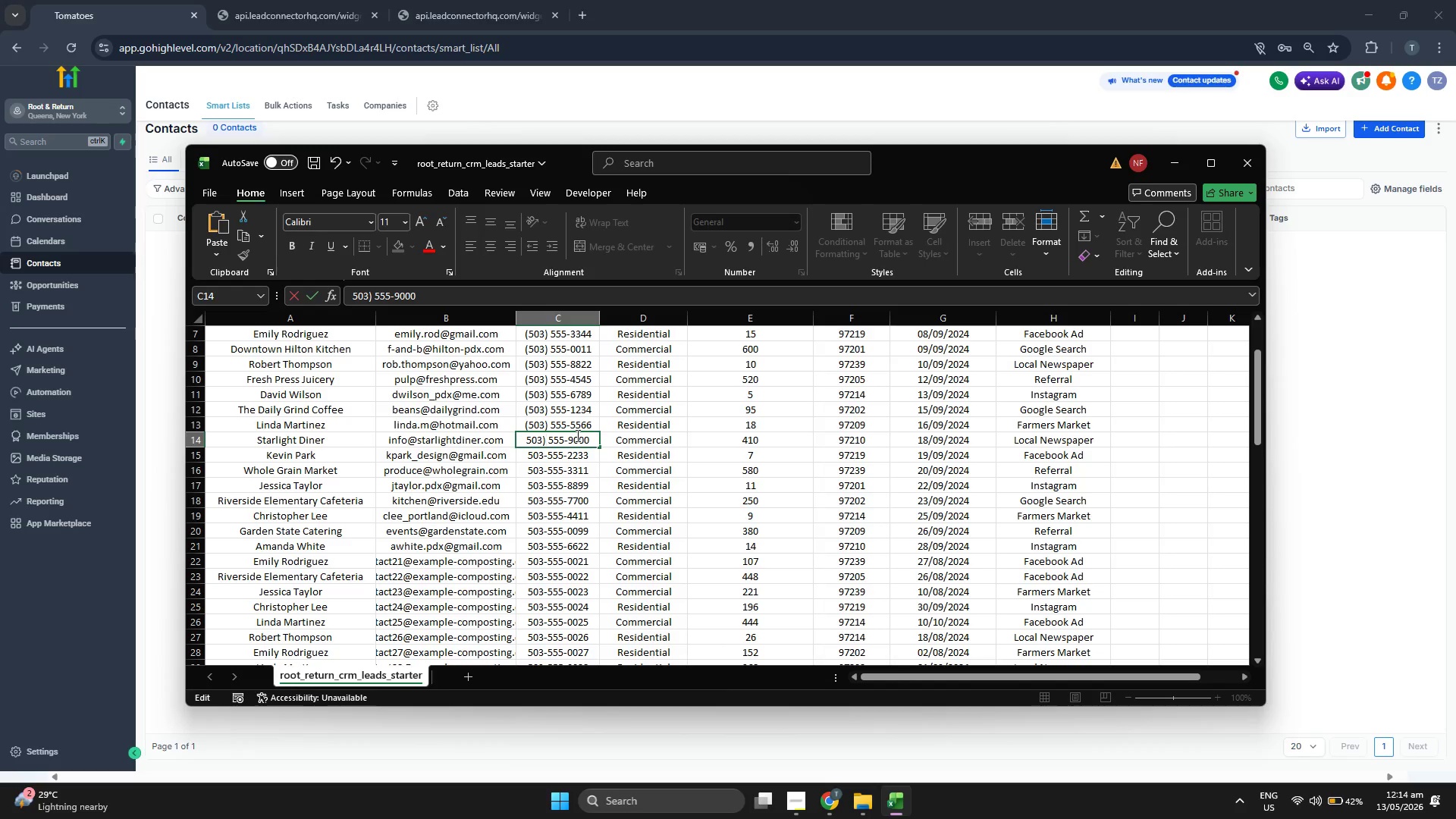 
key(ArrowLeft)
 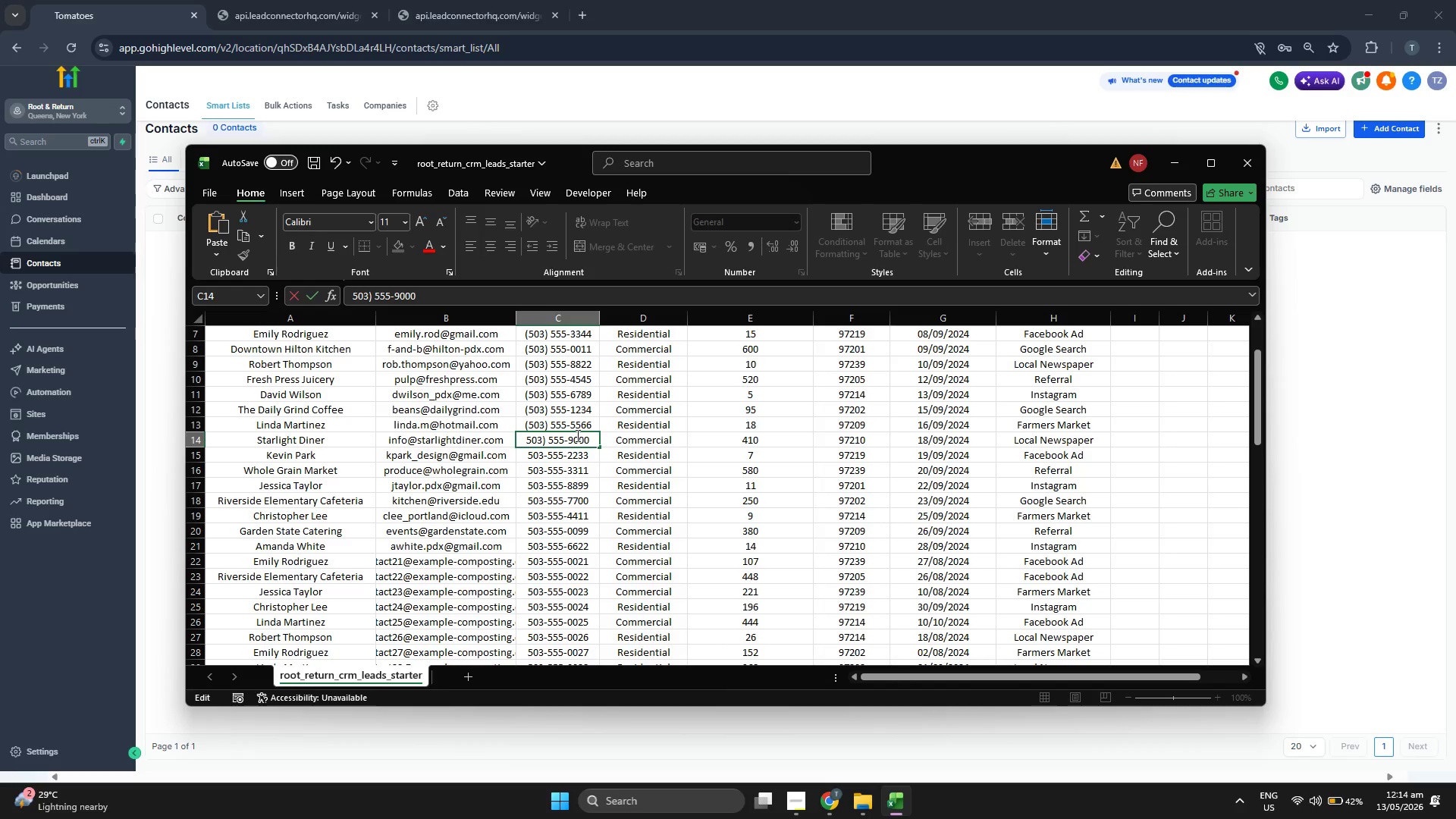 
key(ArrowLeft)
 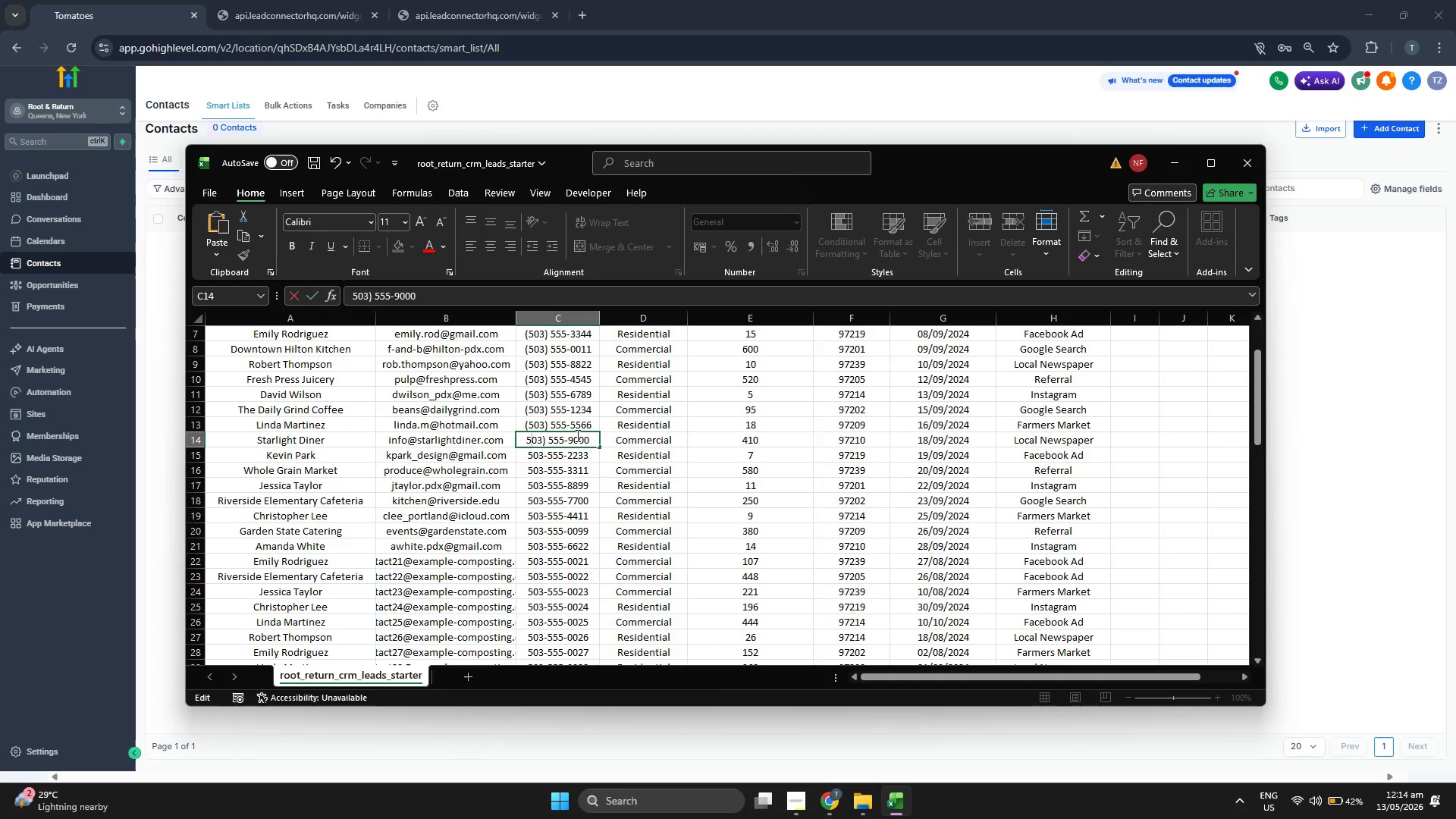 
key(ArrowLeft)
 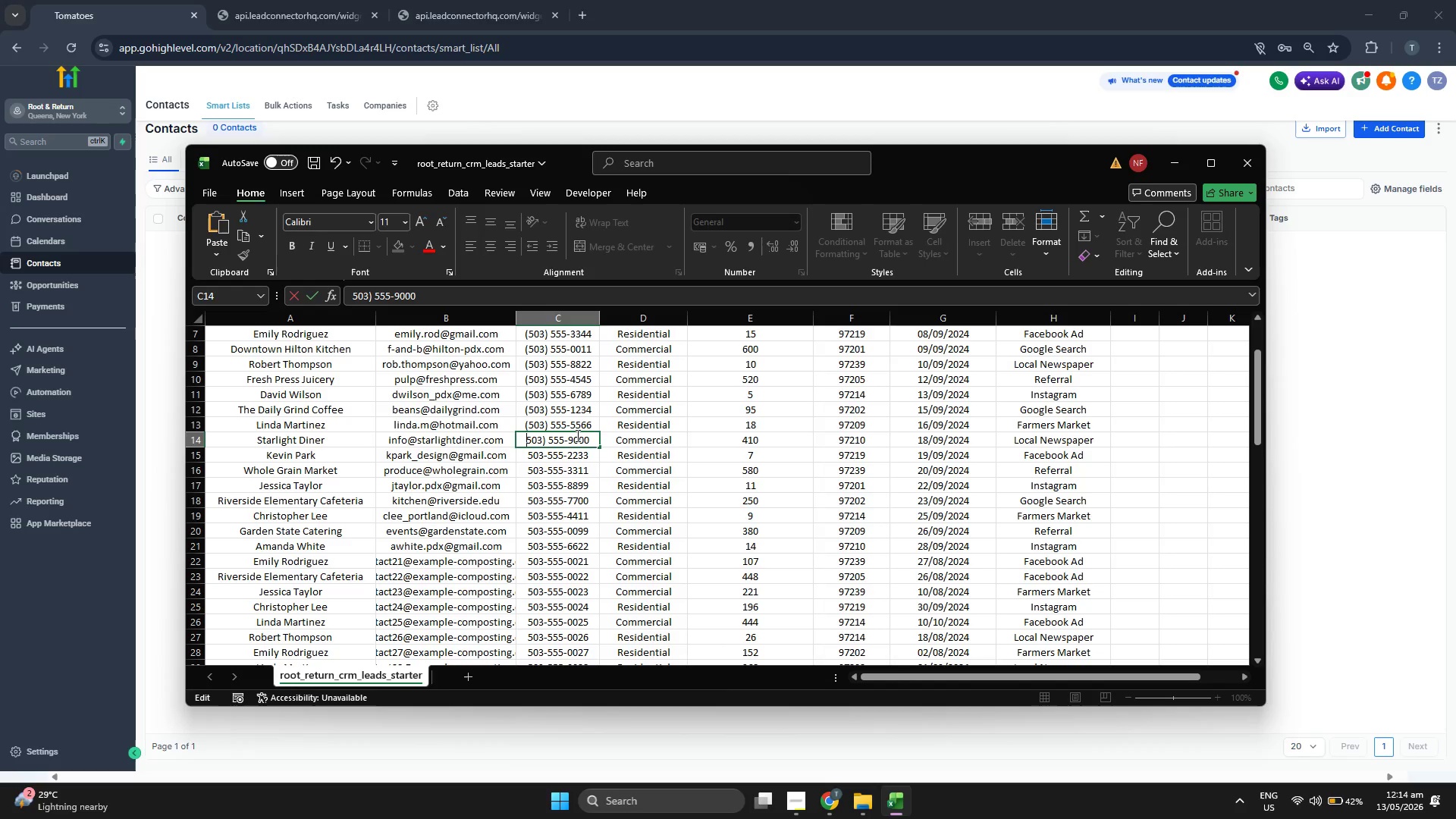 
key(ArrowLeft)
 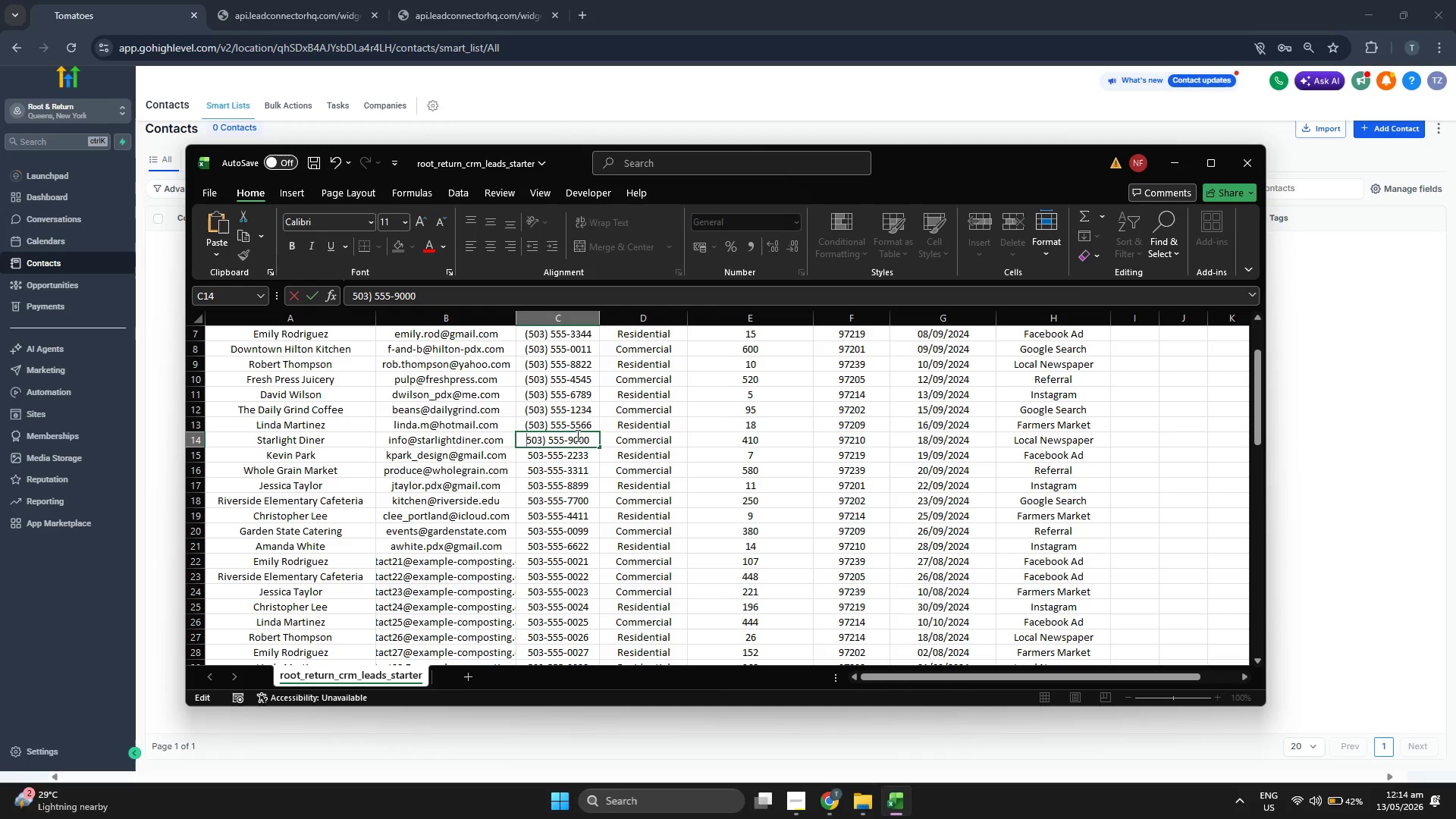 
key(Shift+9)
 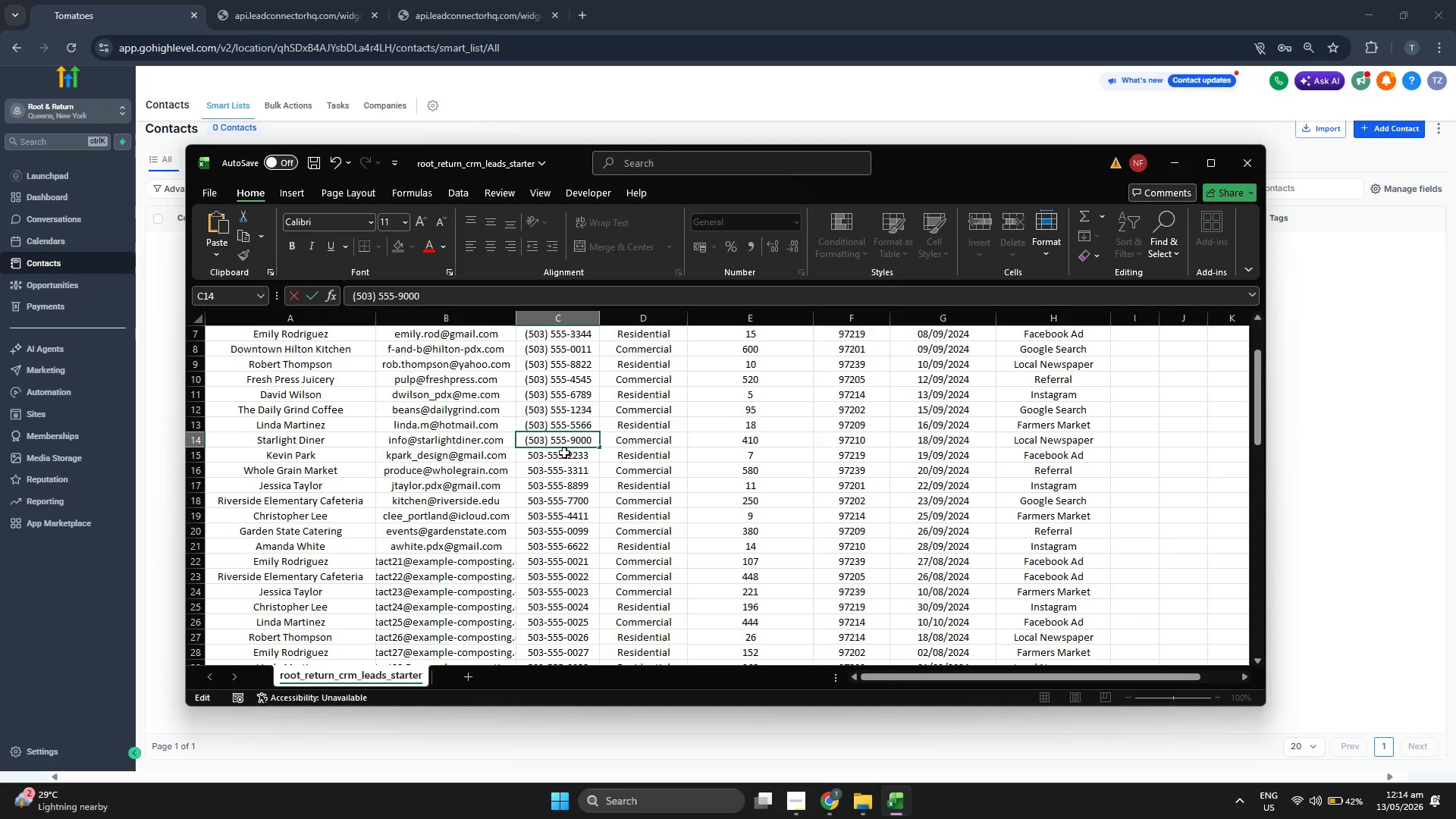 
left_click([553, 447])
 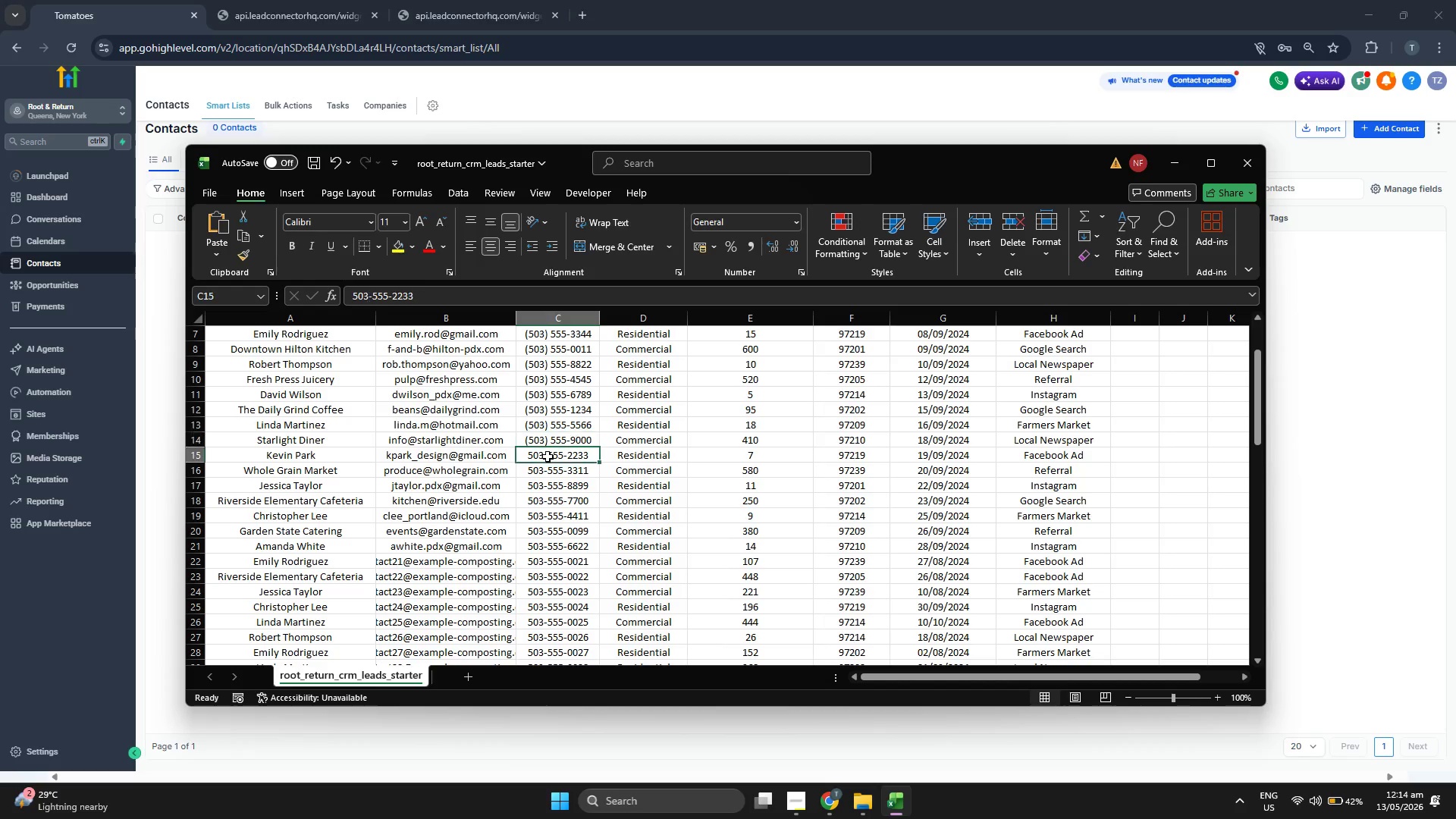 
triple_click([546, 457])
 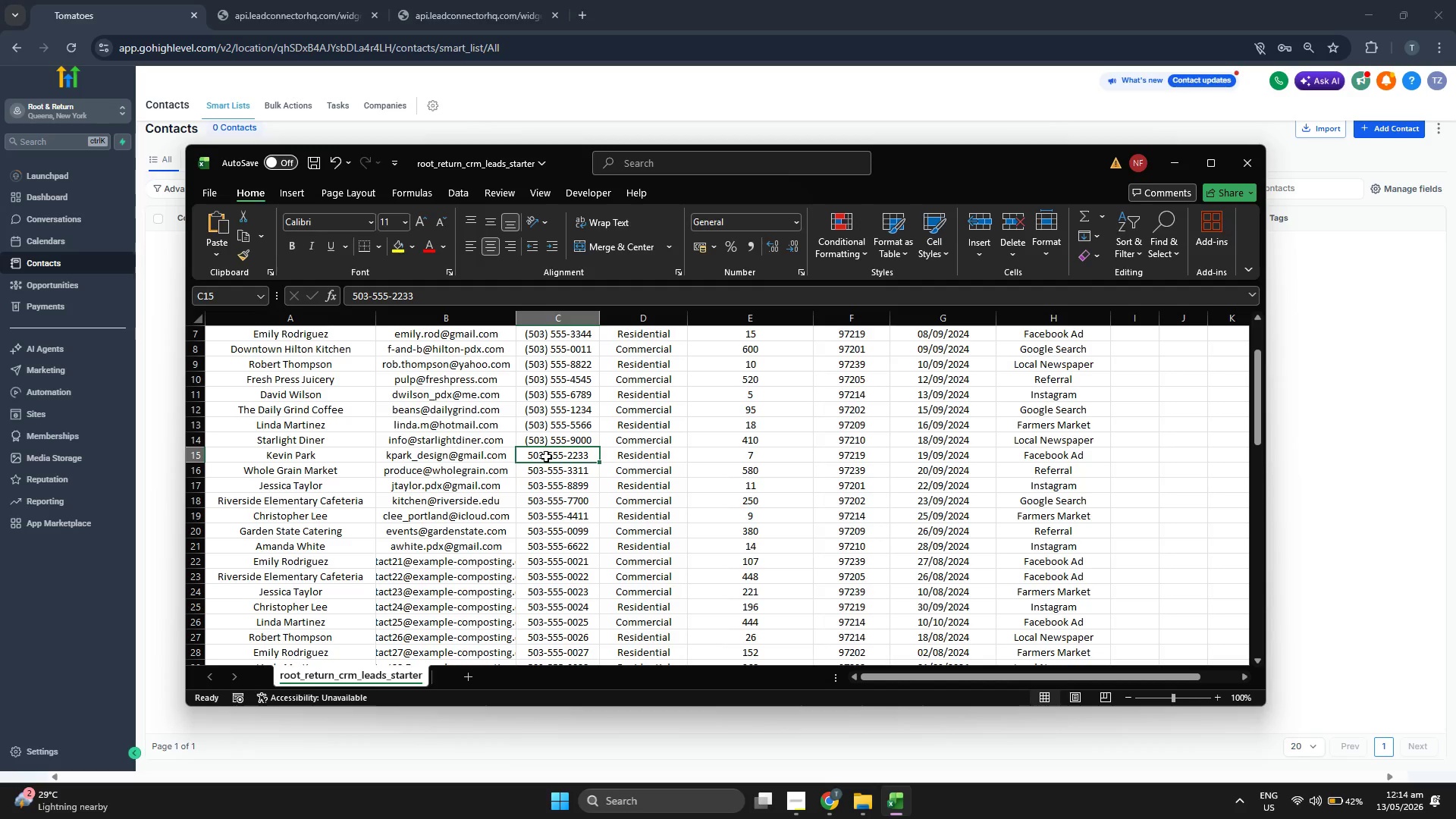 
triple_click([546, 457])
 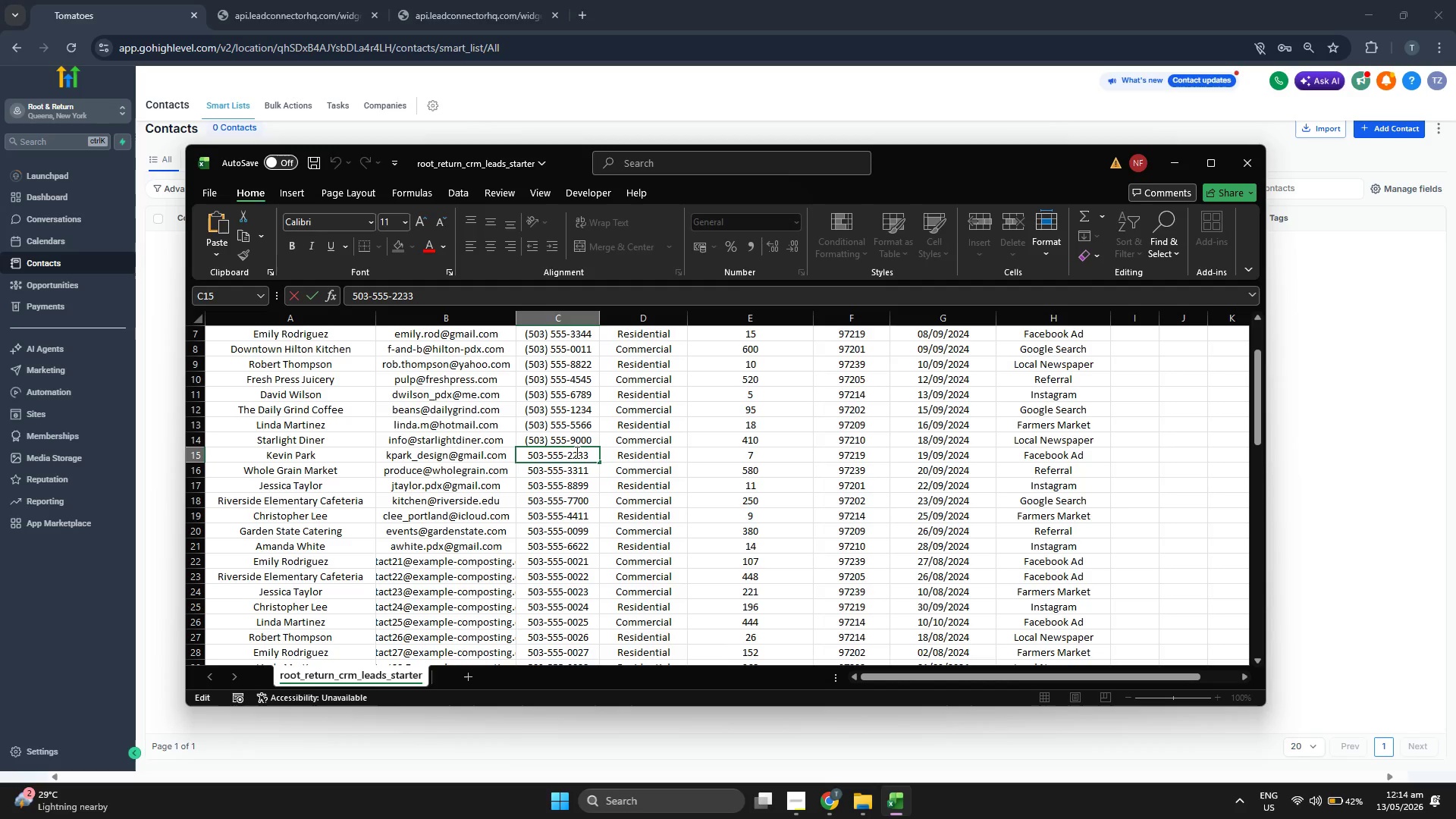 
key(Backspace)
 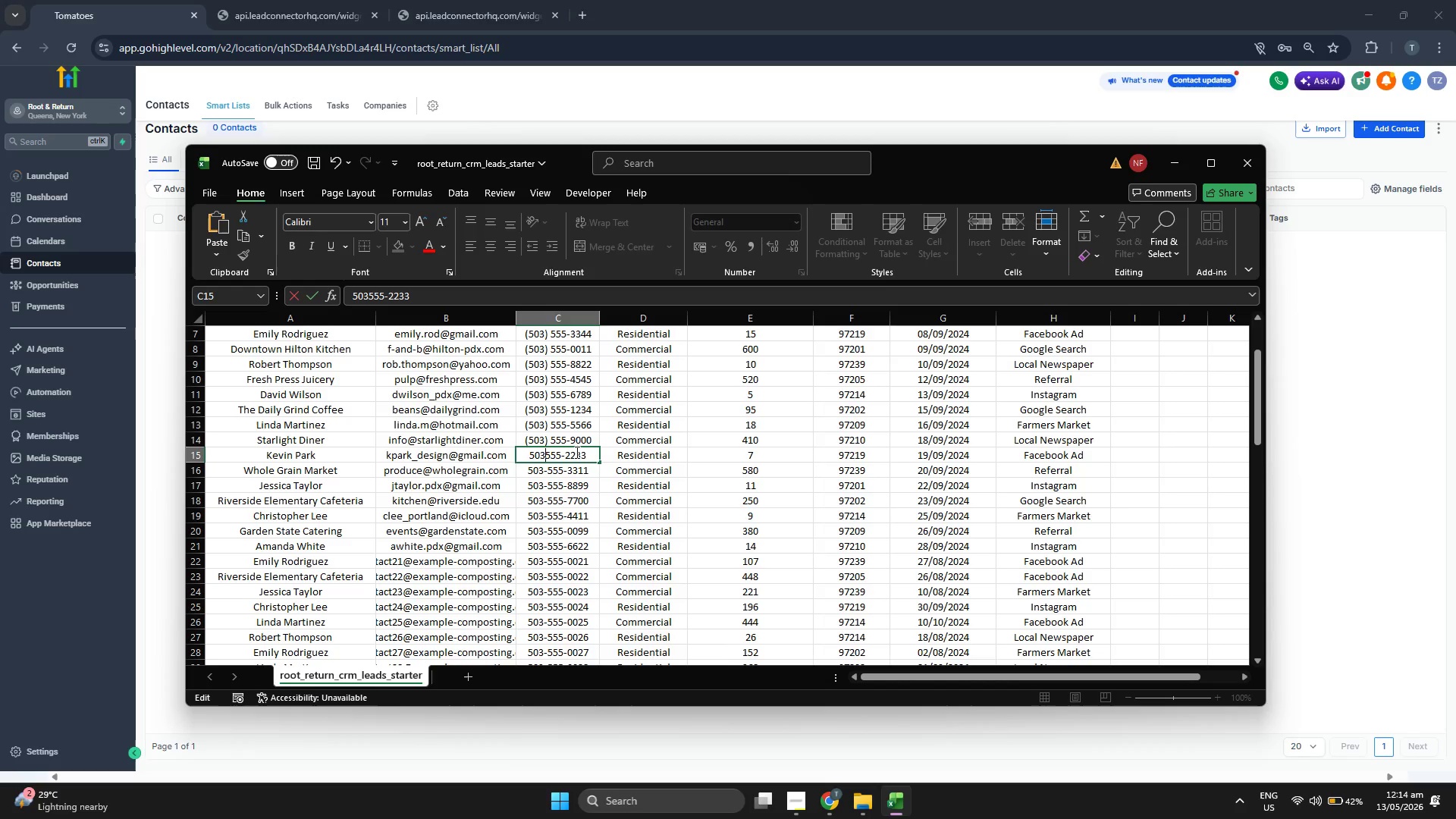 
key(Shift+0)
 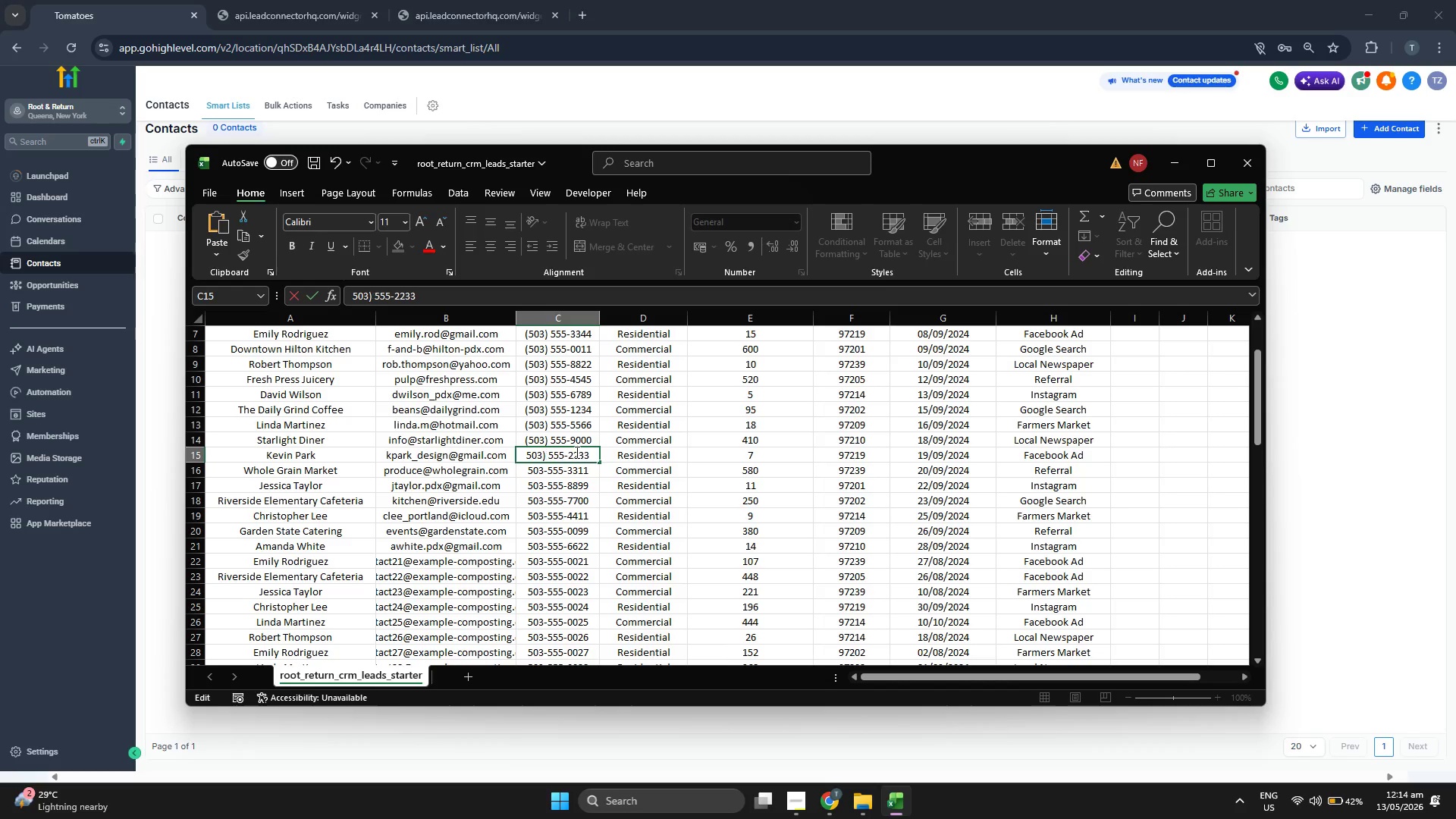 
key(Space)
 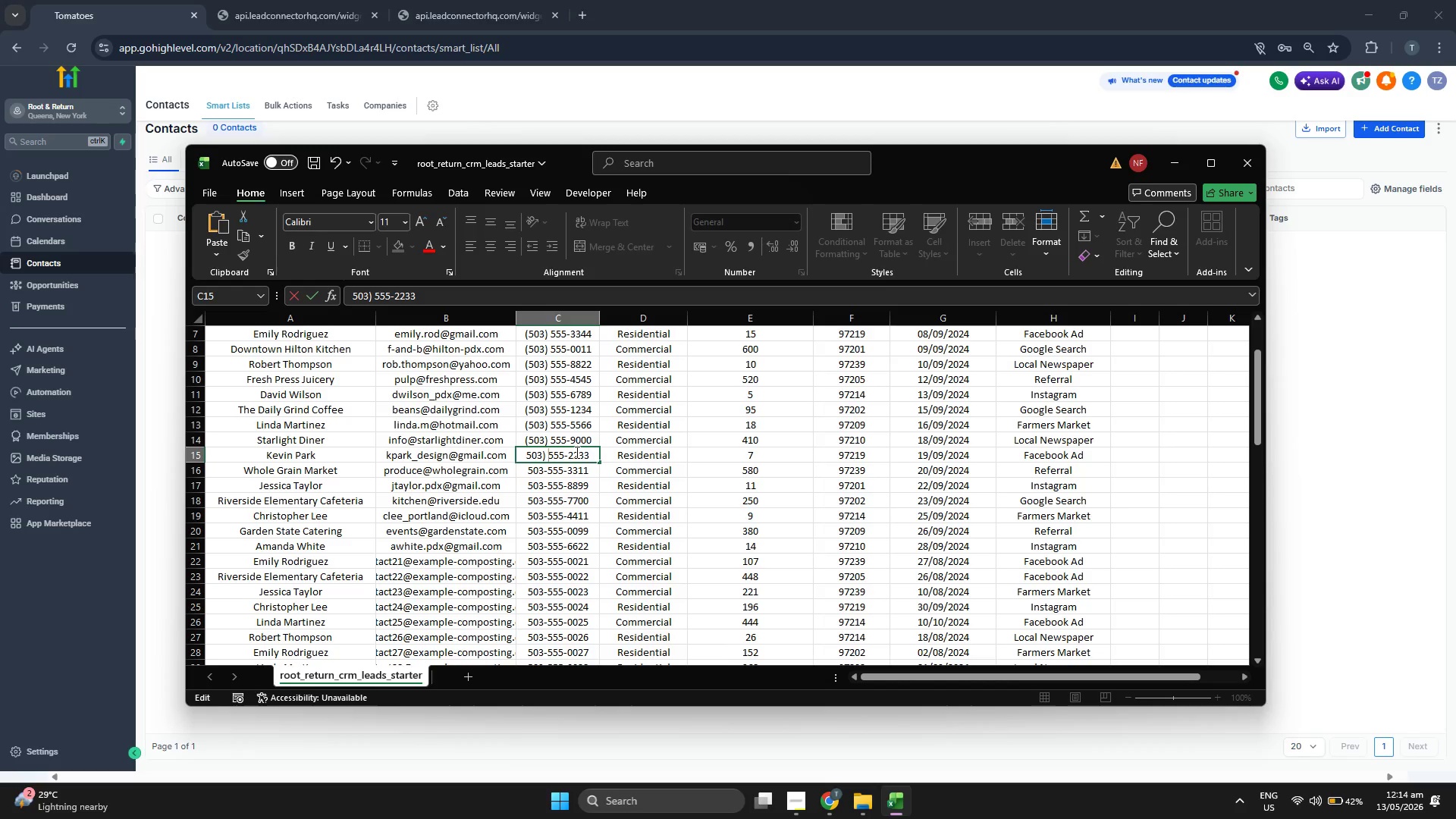 
key(ArrowLeft)
 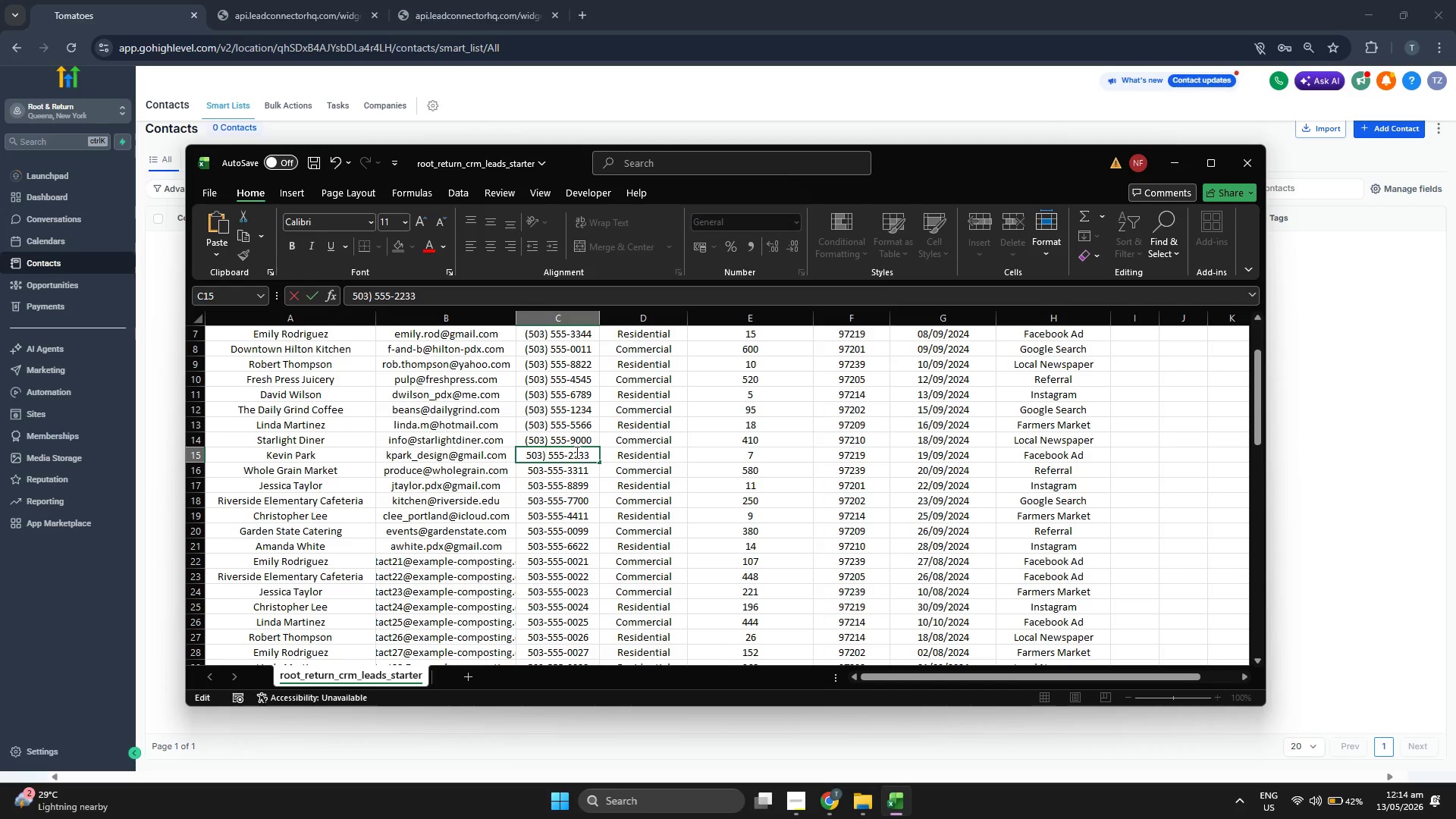 
key(ArrowLeft)
 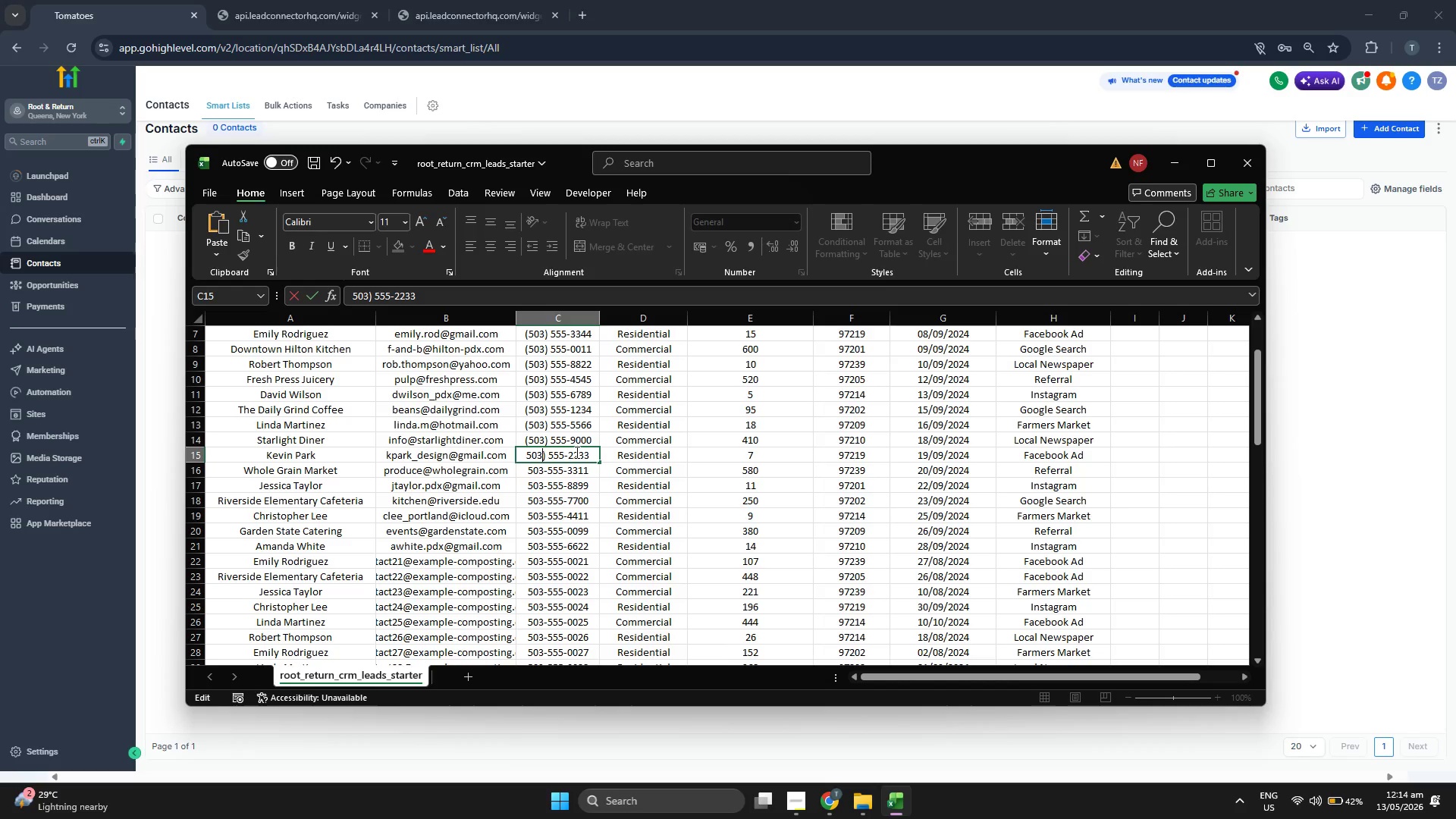 
key(ArrowLeft)
 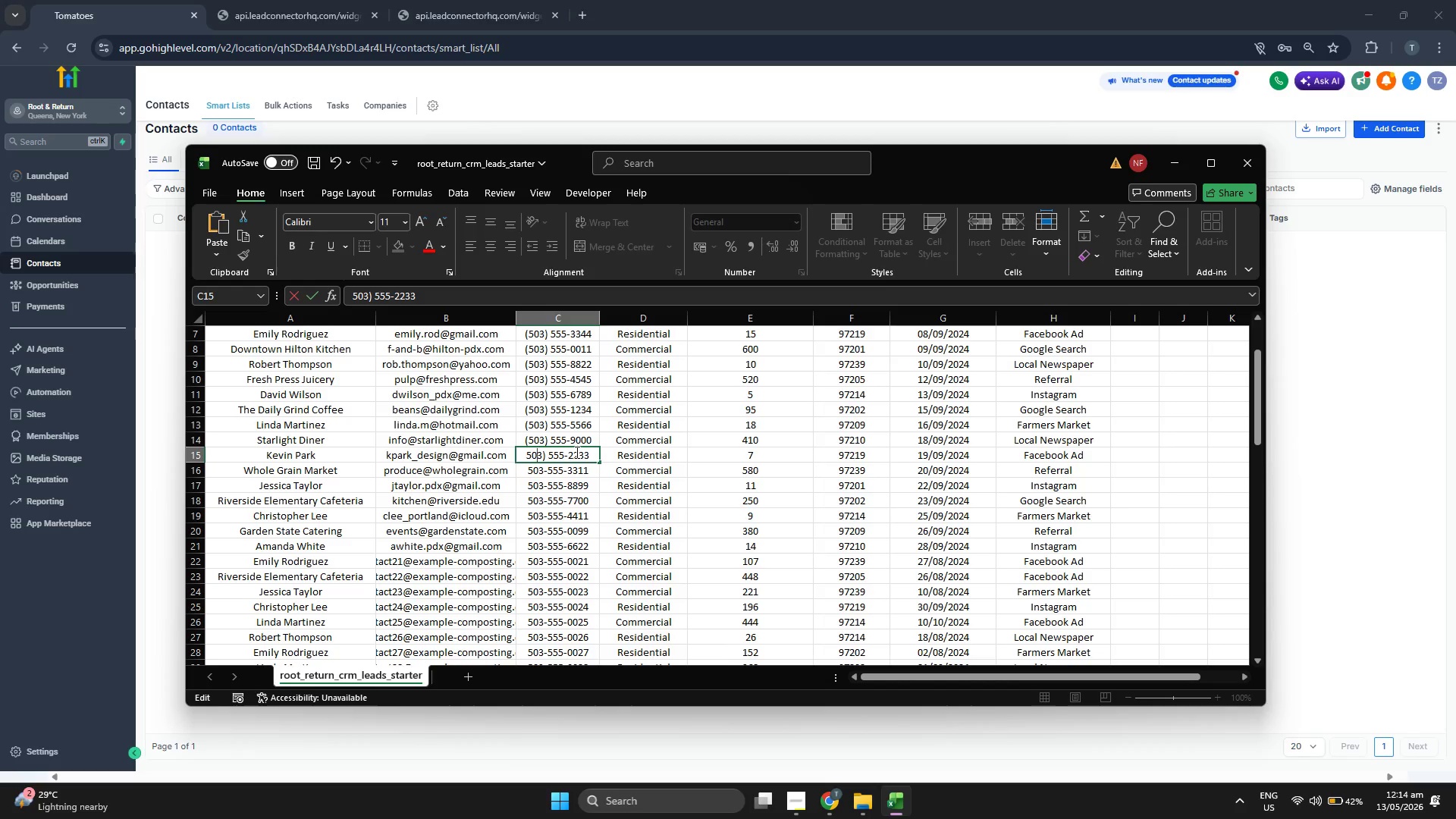 
key(ArrowLeft)
 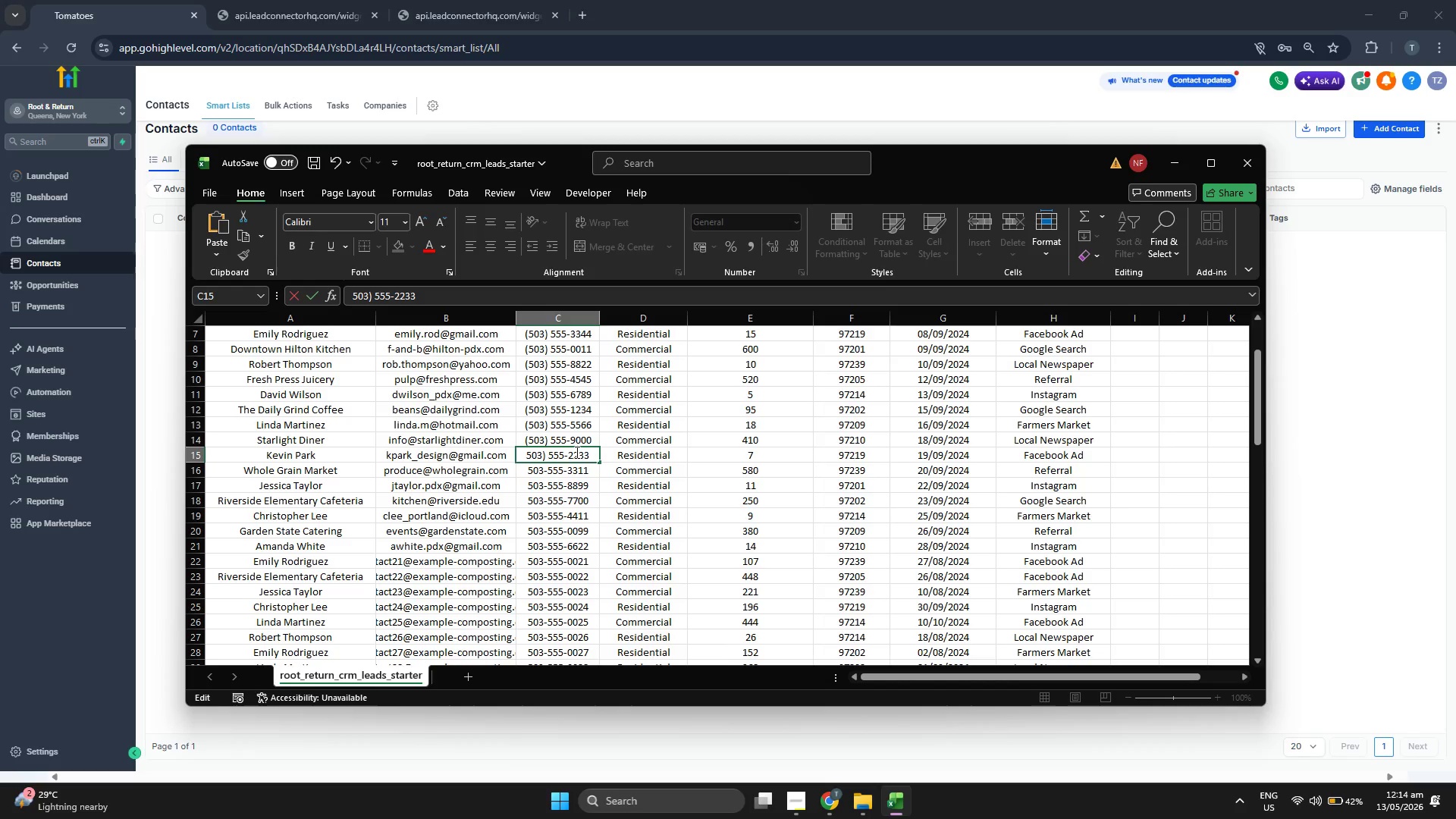 
key(ArrowLeft)
 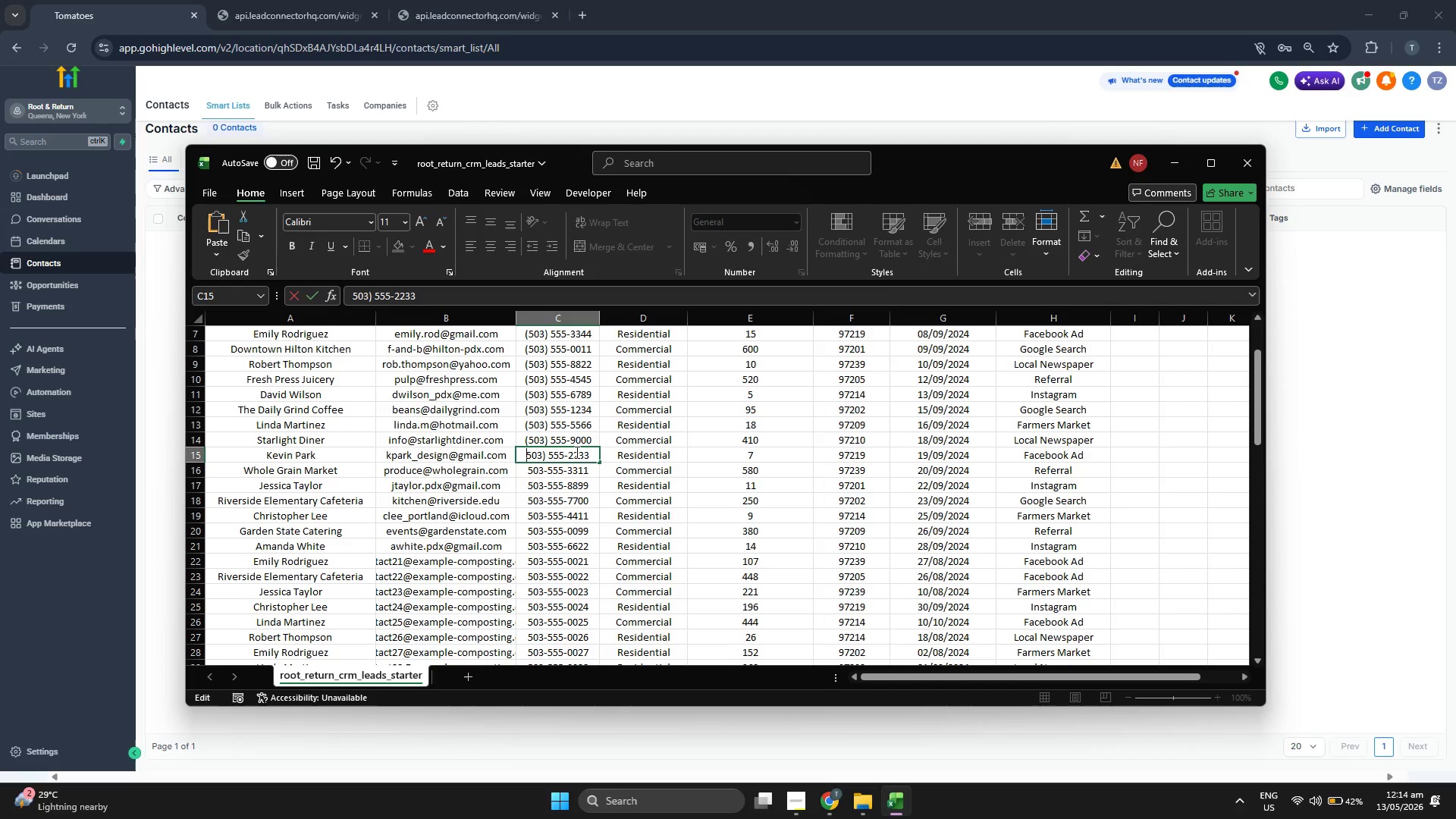 
key(Shift+9)
 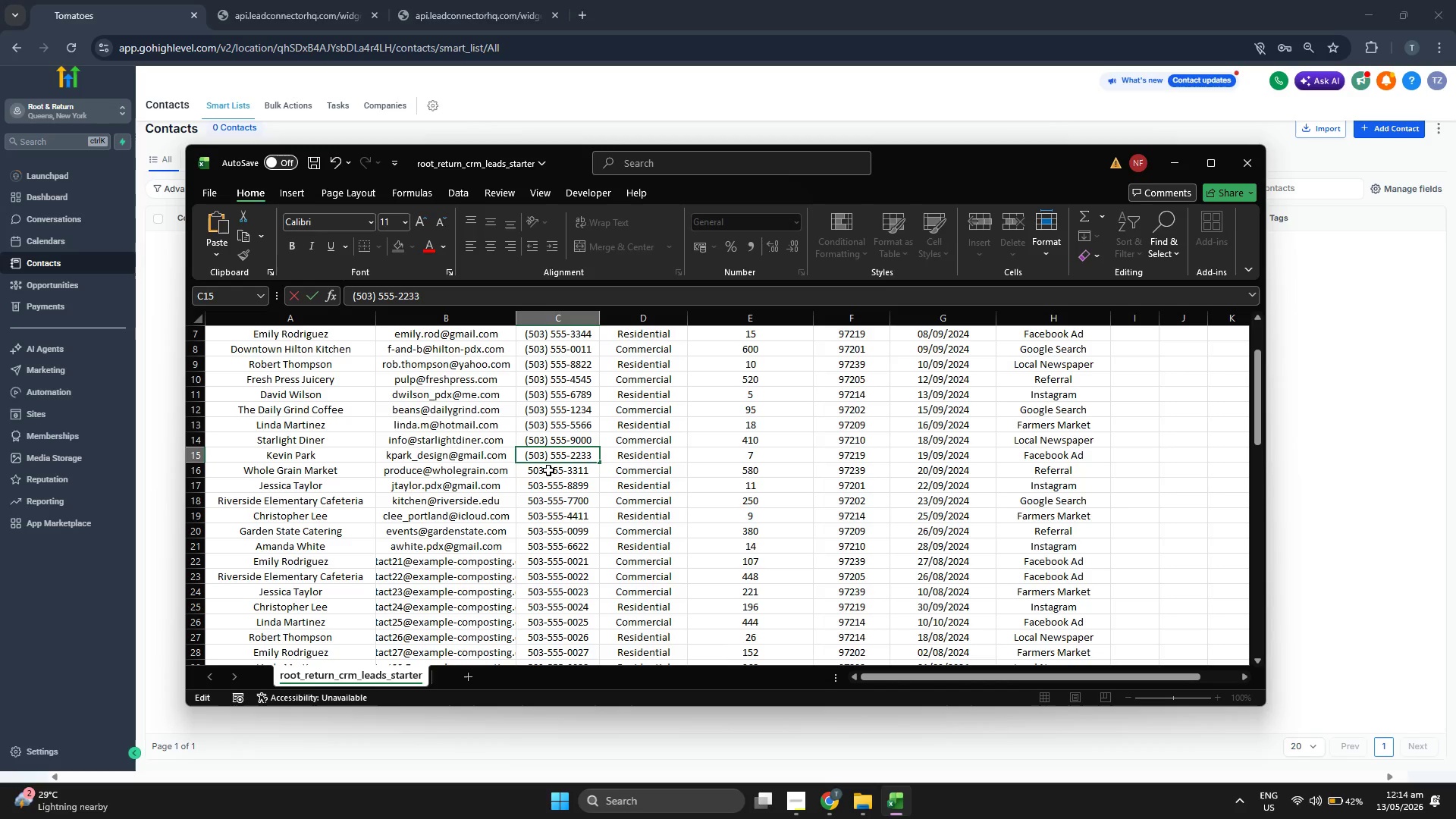 
double_click([548, 472])
 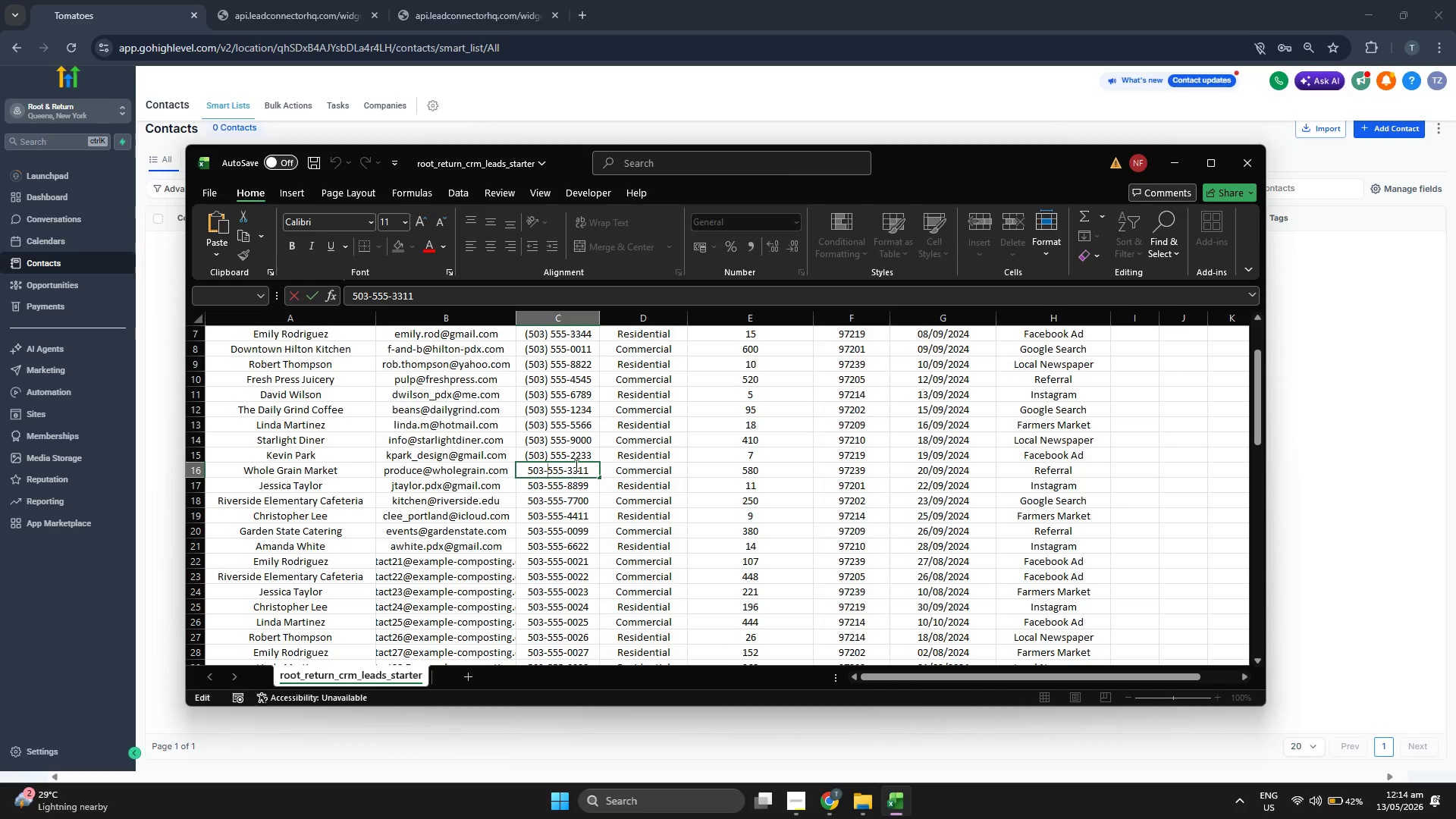 
key(Backspace)
 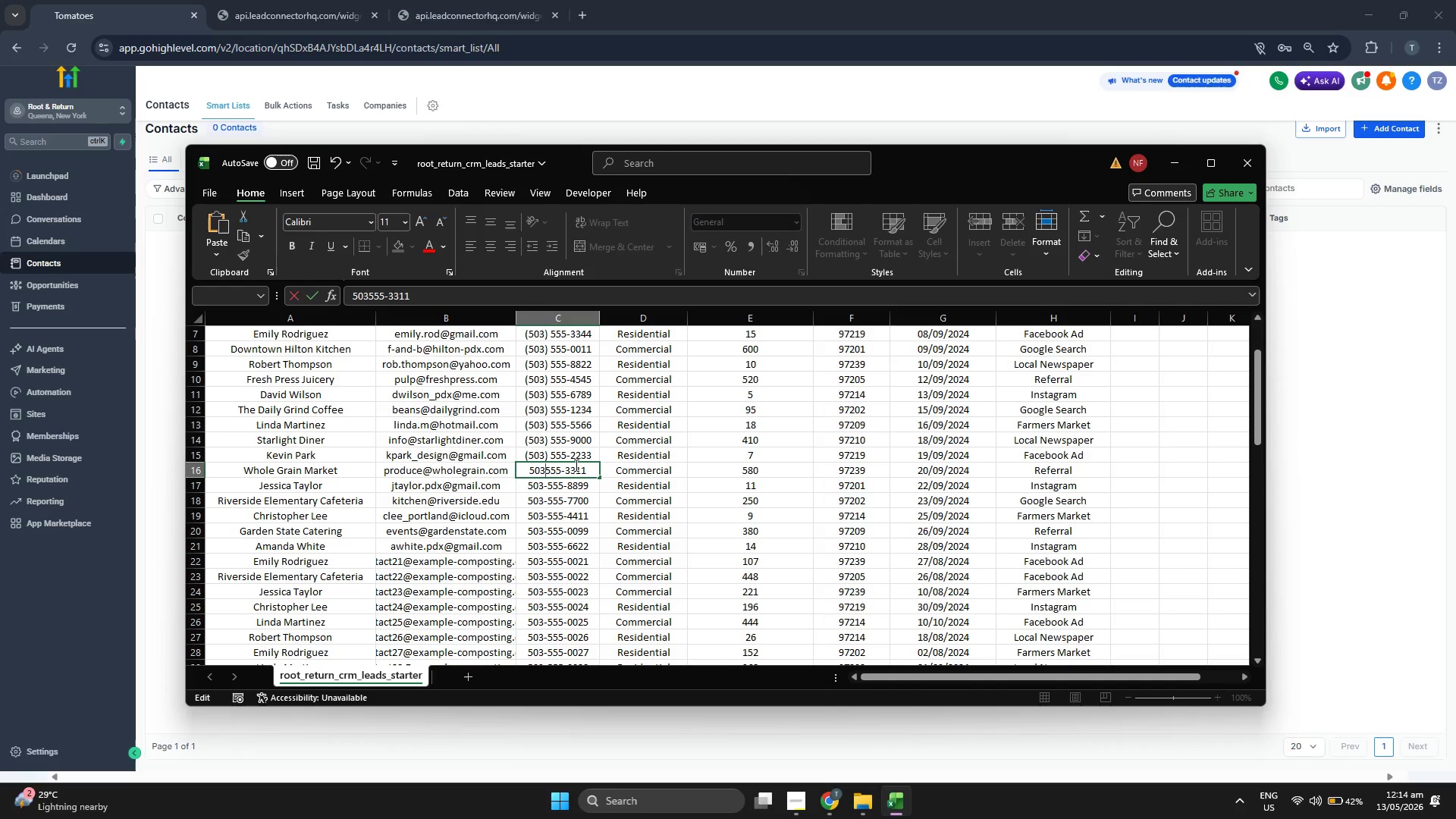 
key(Shift+0)
 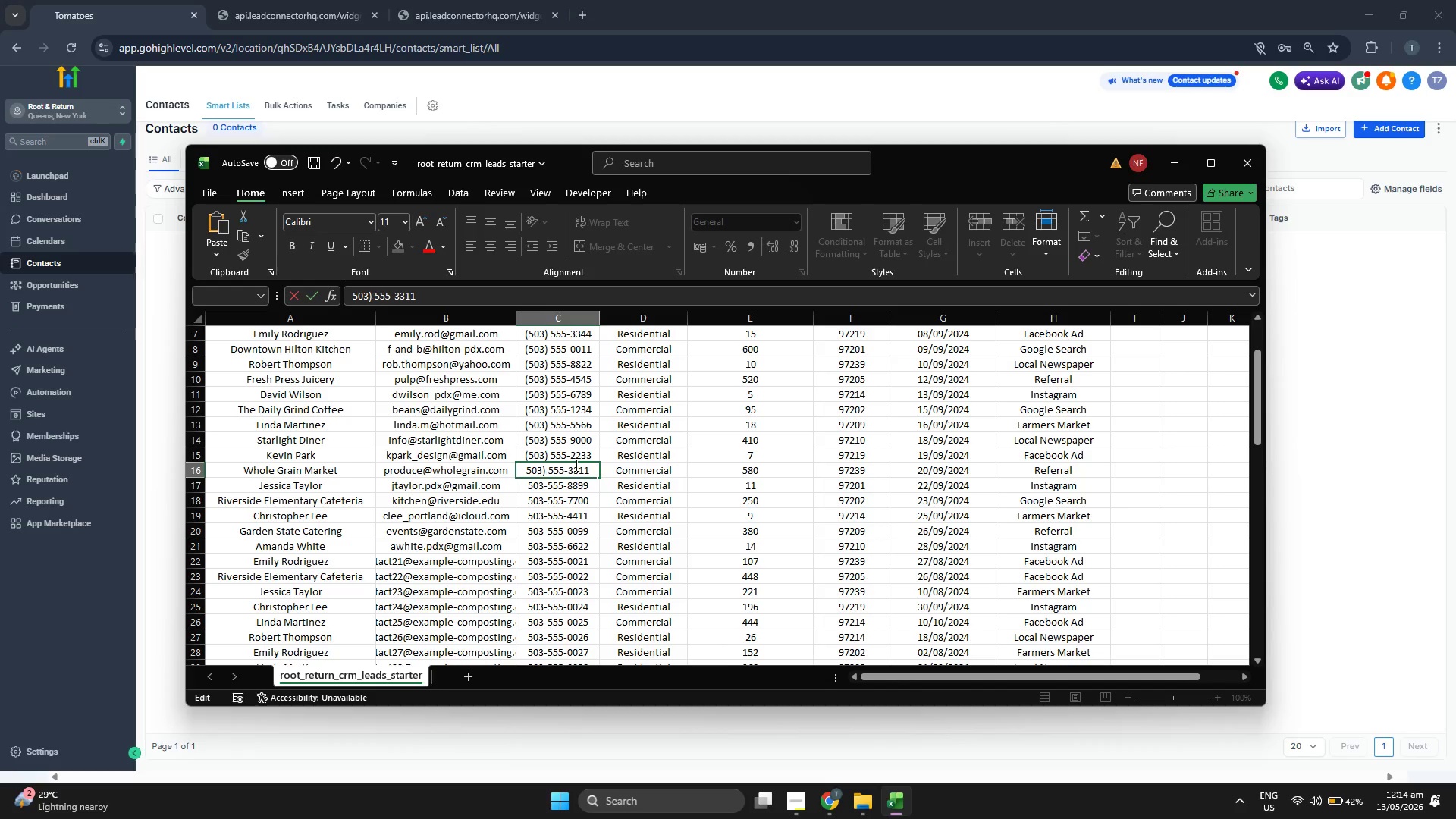 
key(Space)
 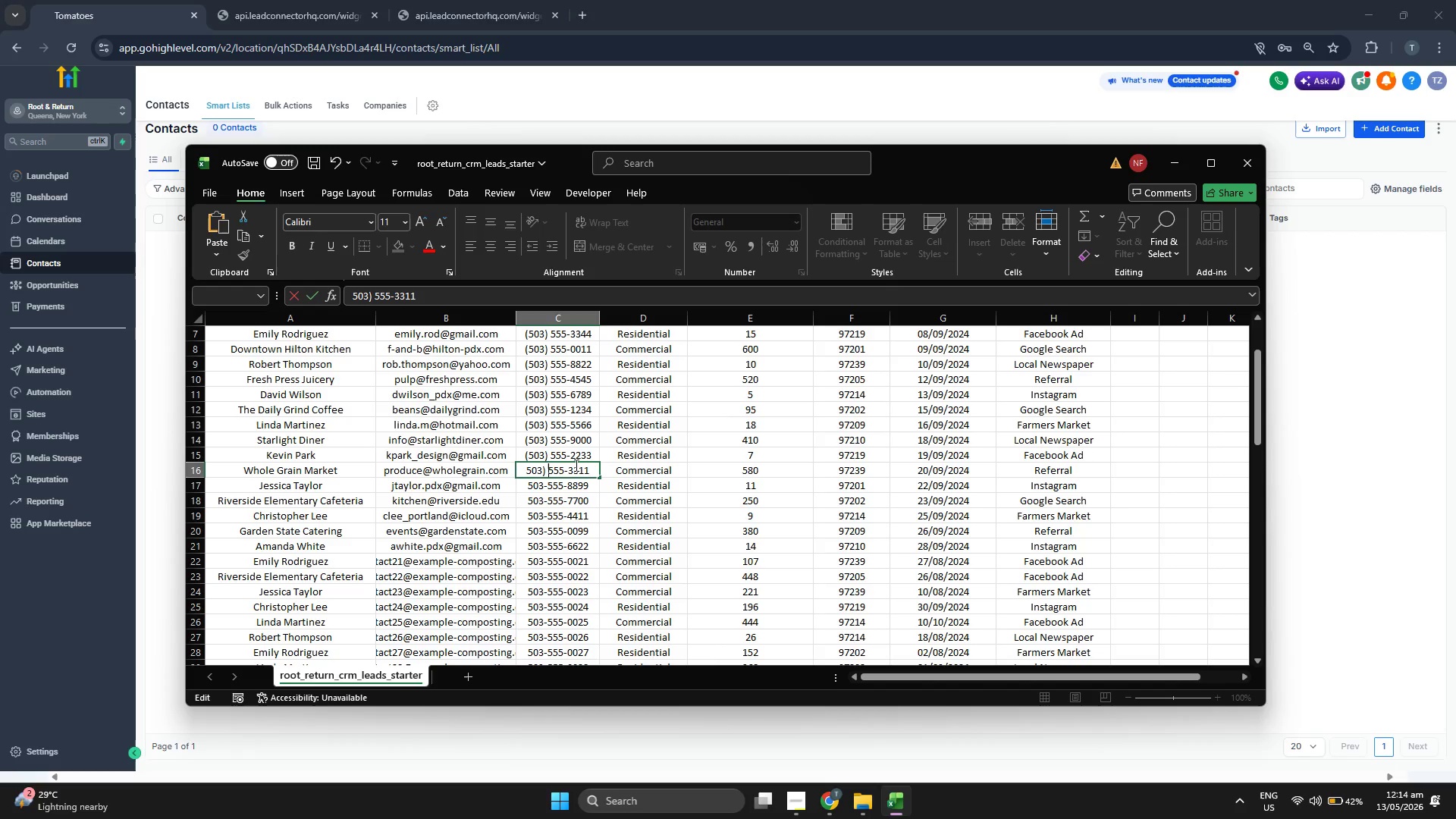 
key(ArrowLeft)
 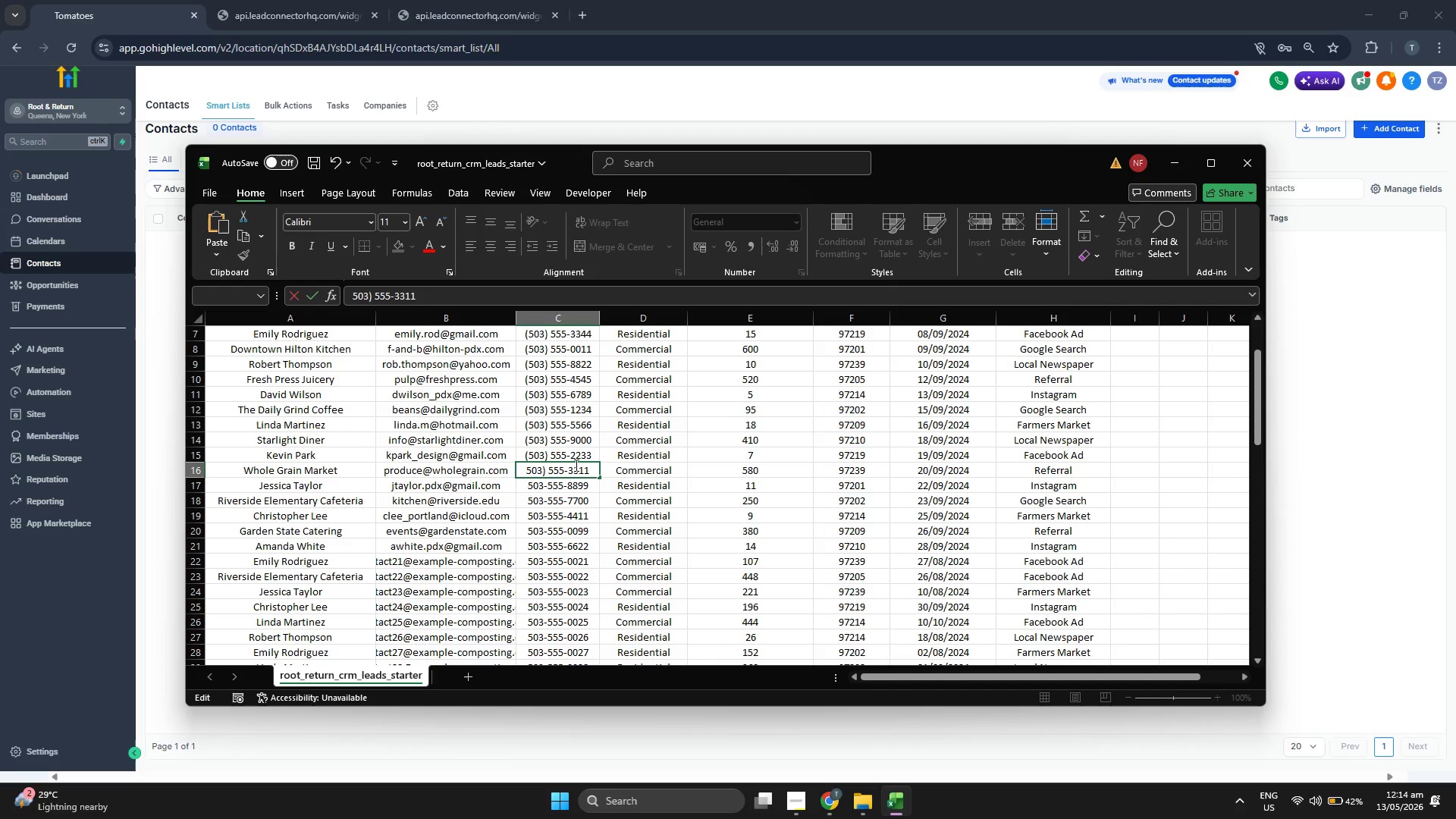 
key(ArrowLeft)
 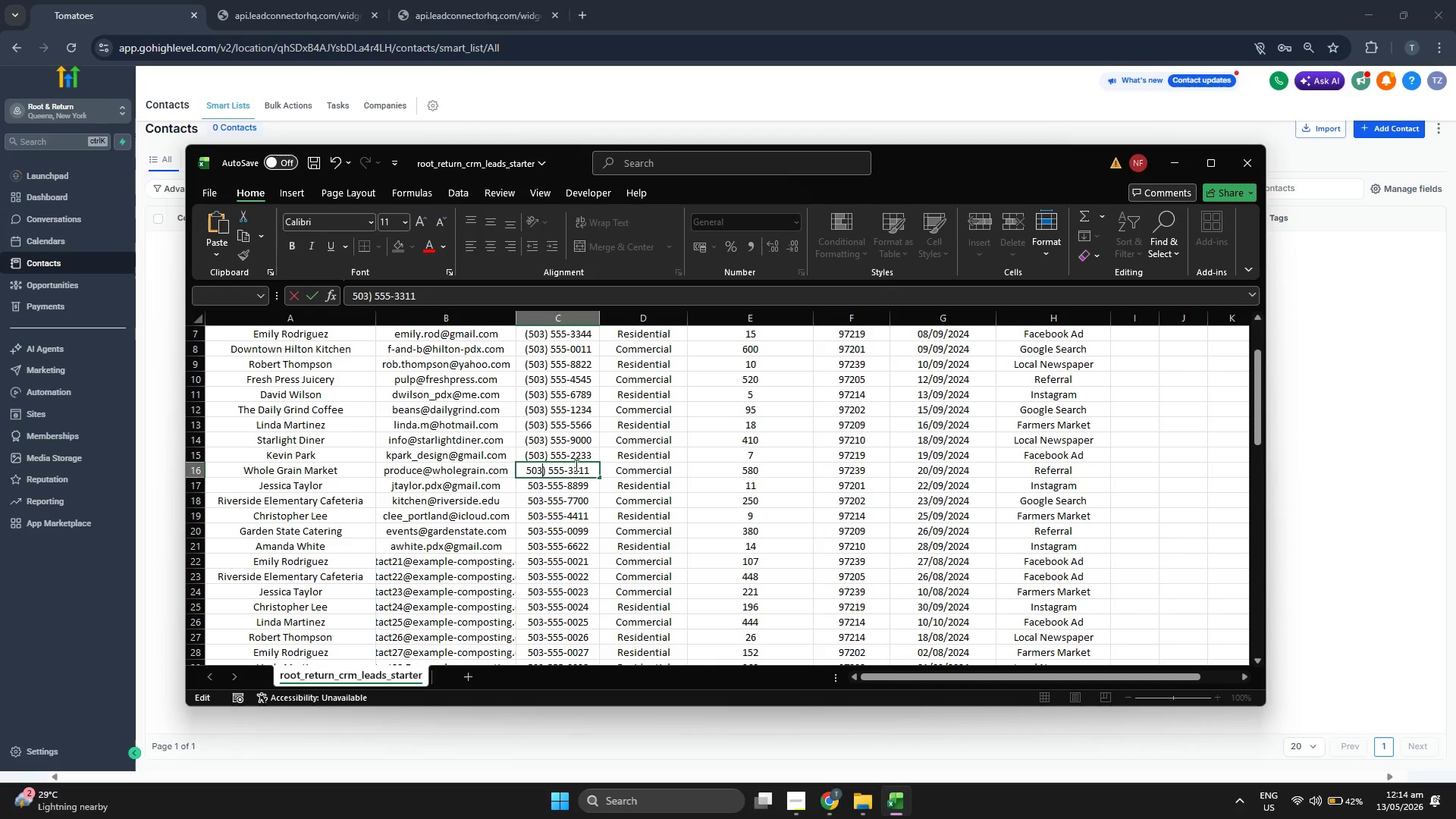 
key(ArrowLeft)
 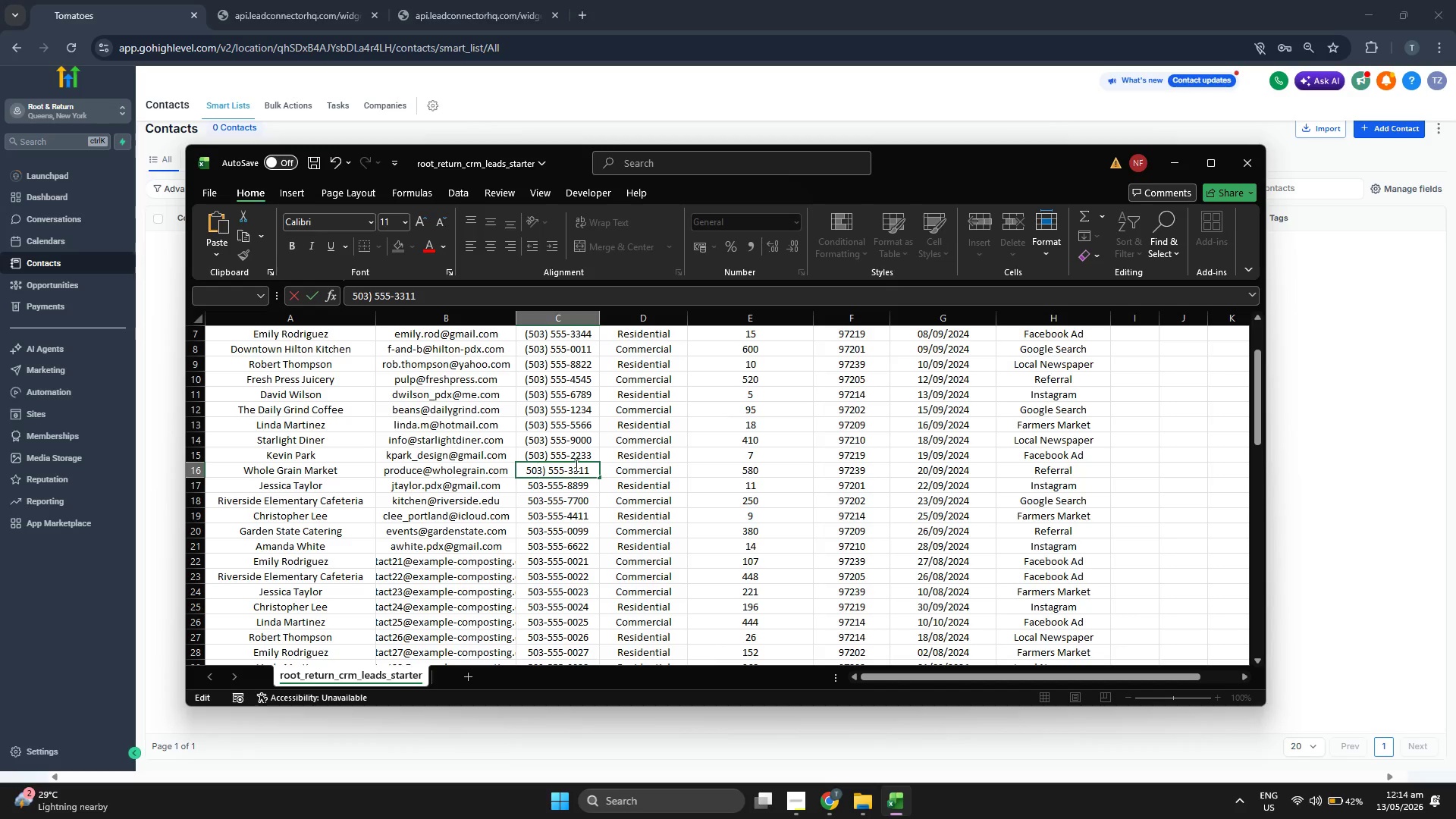 
key(ArrowLeft)
 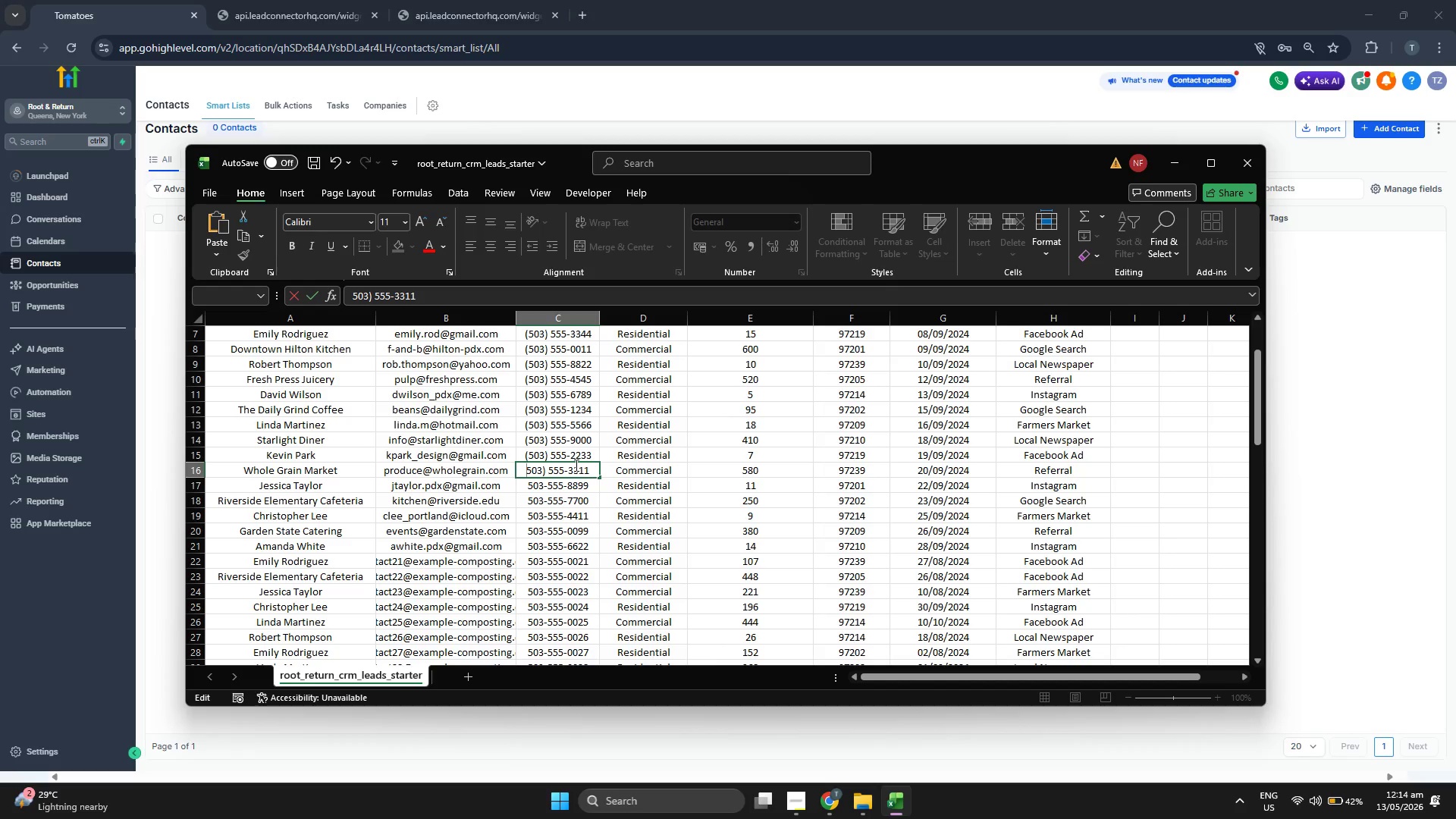 
key(ArrowLeft)
 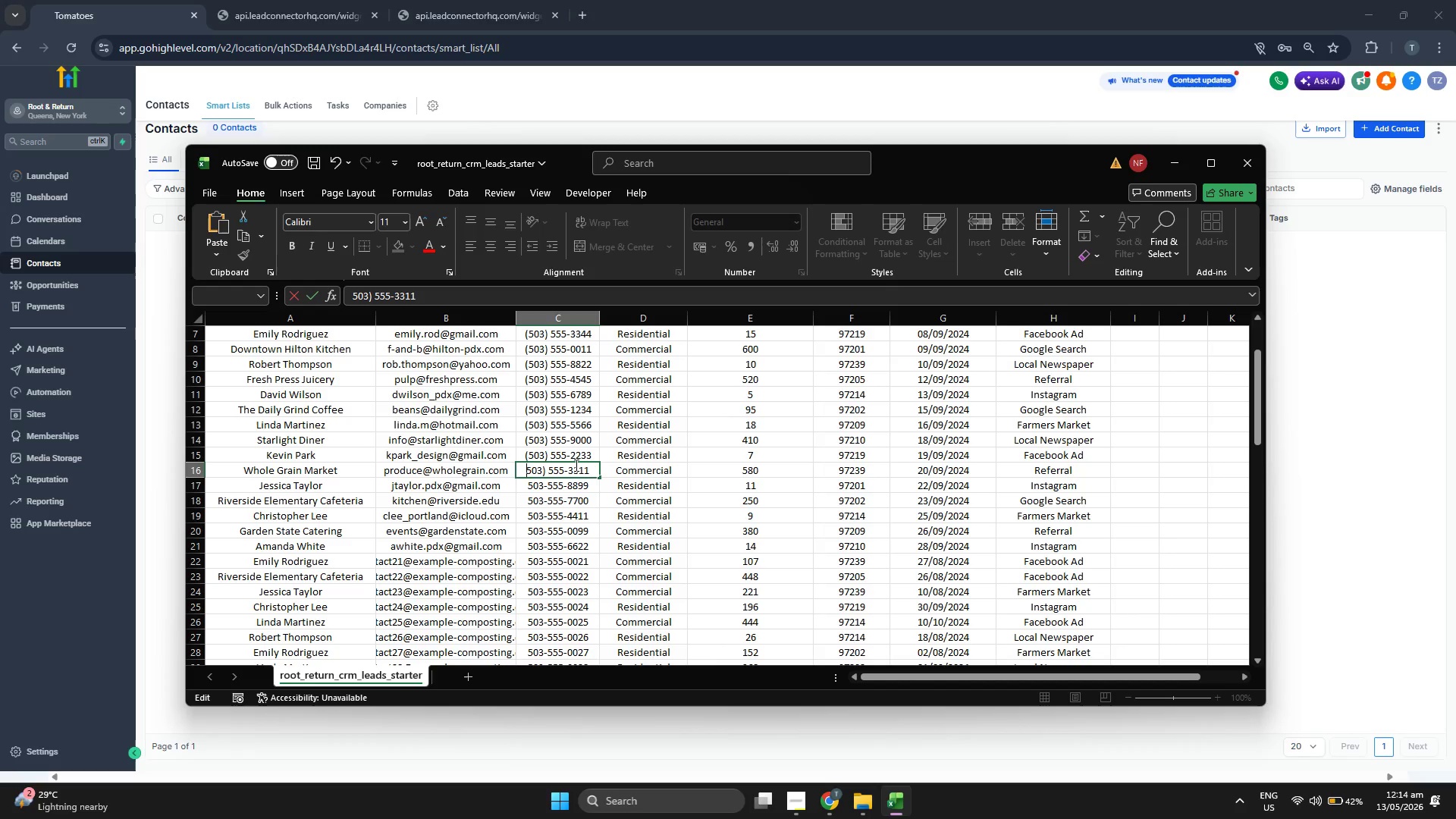 
key(Shift+9)
 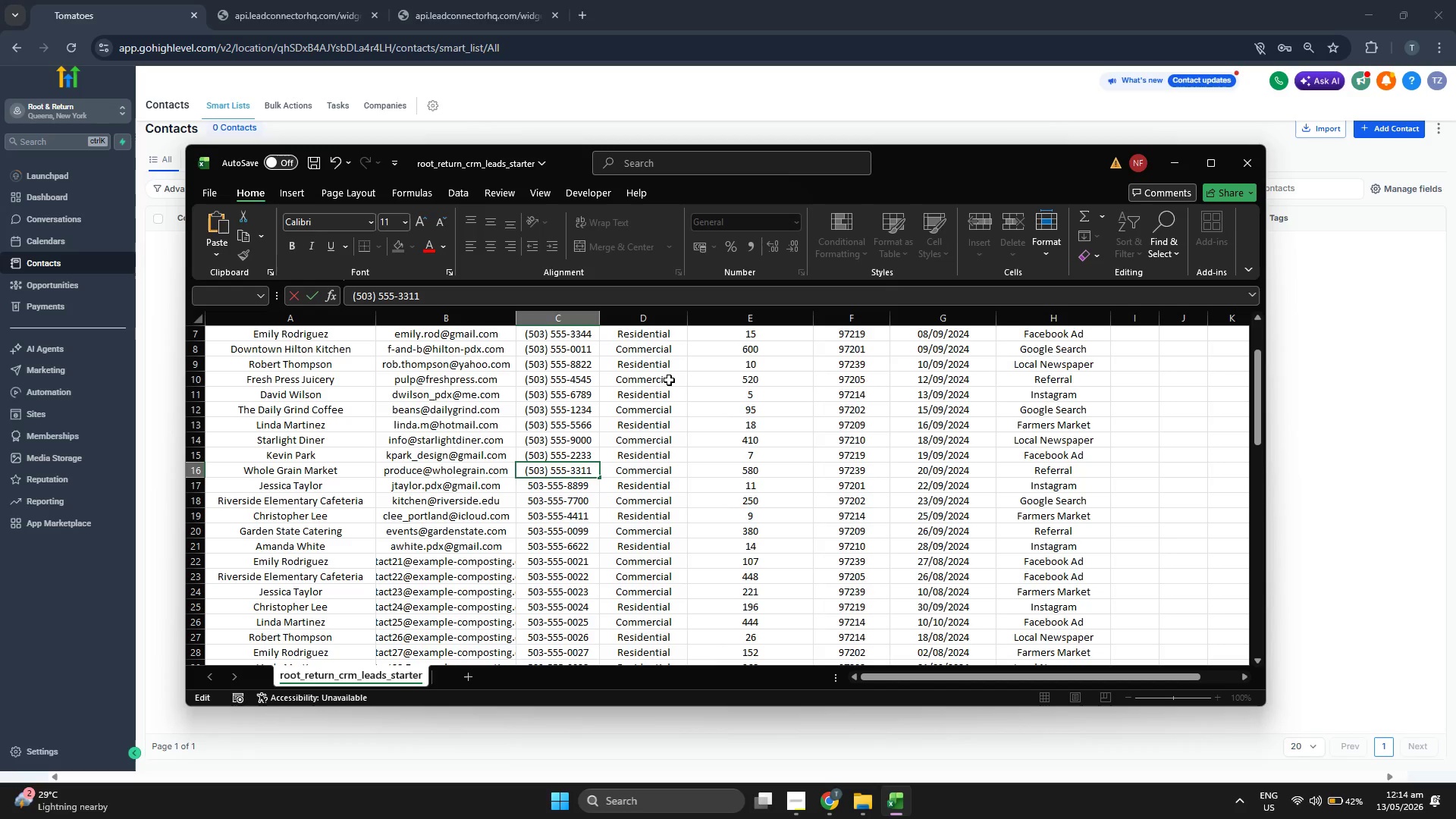 
scroll: coordinate [689, 389], scroll_direction: down, amount: 2.0
 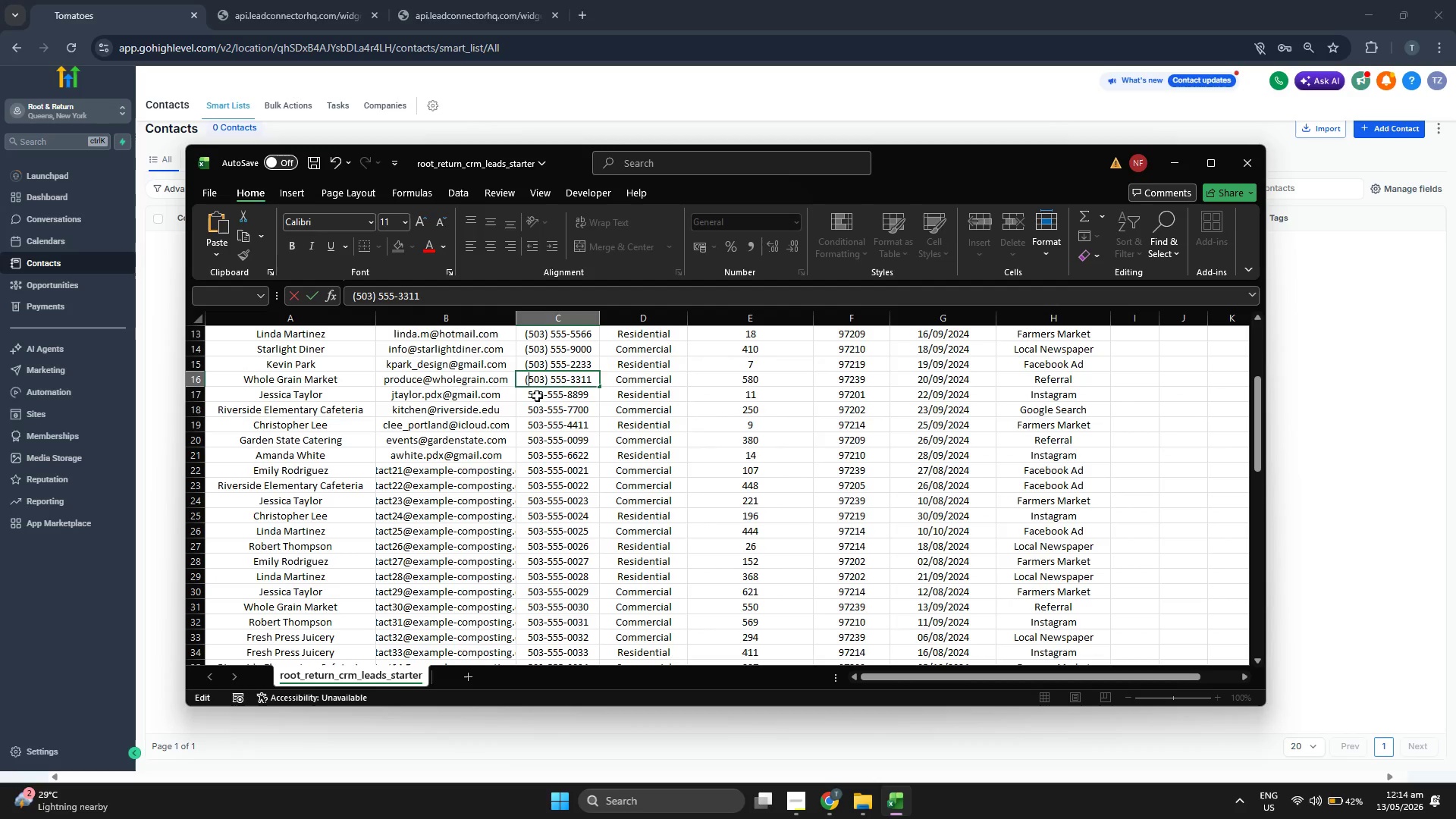 
double_click([538, 392])
 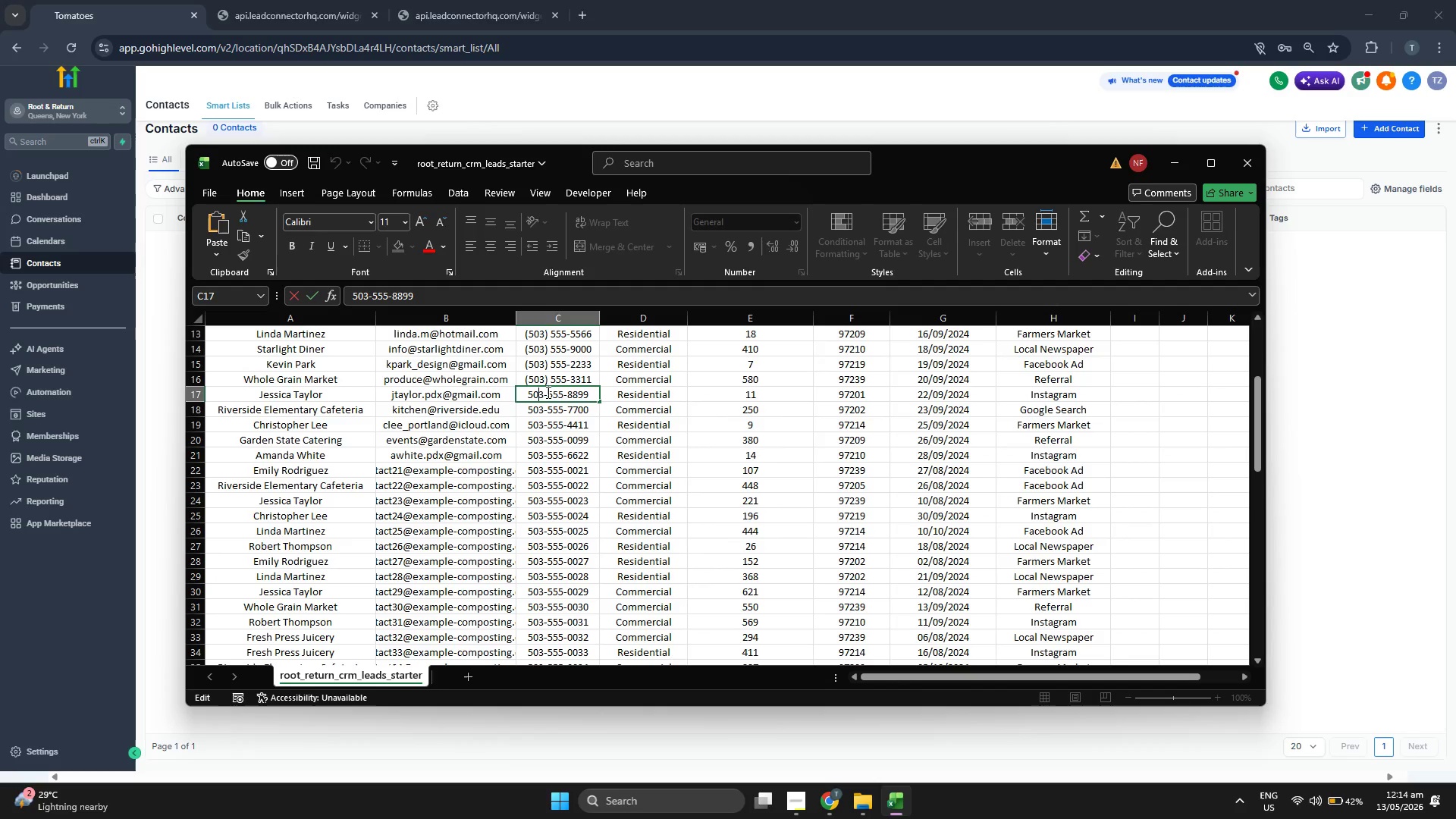 
triple_click([547, 392])
 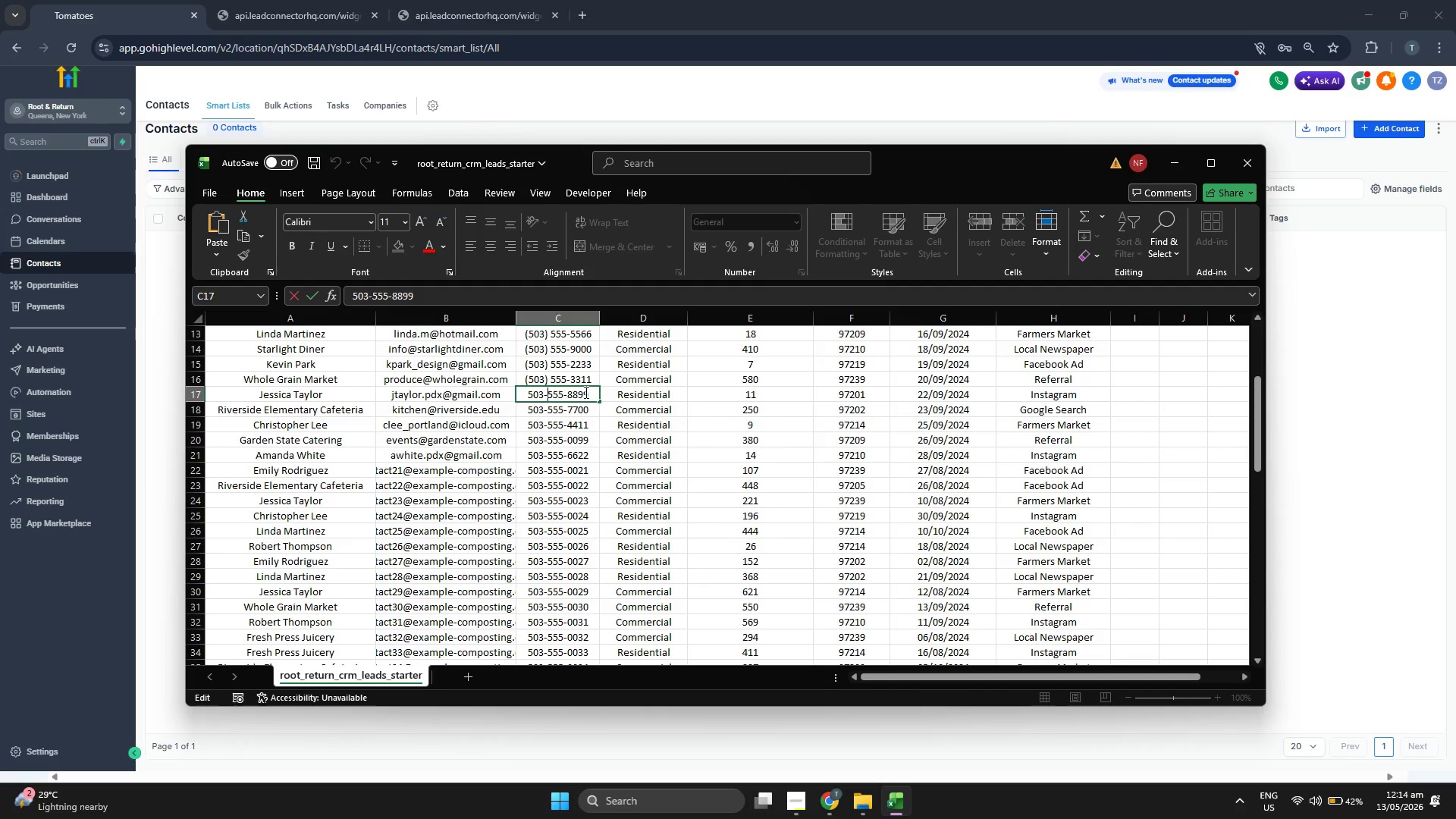 
key(Backspace)
 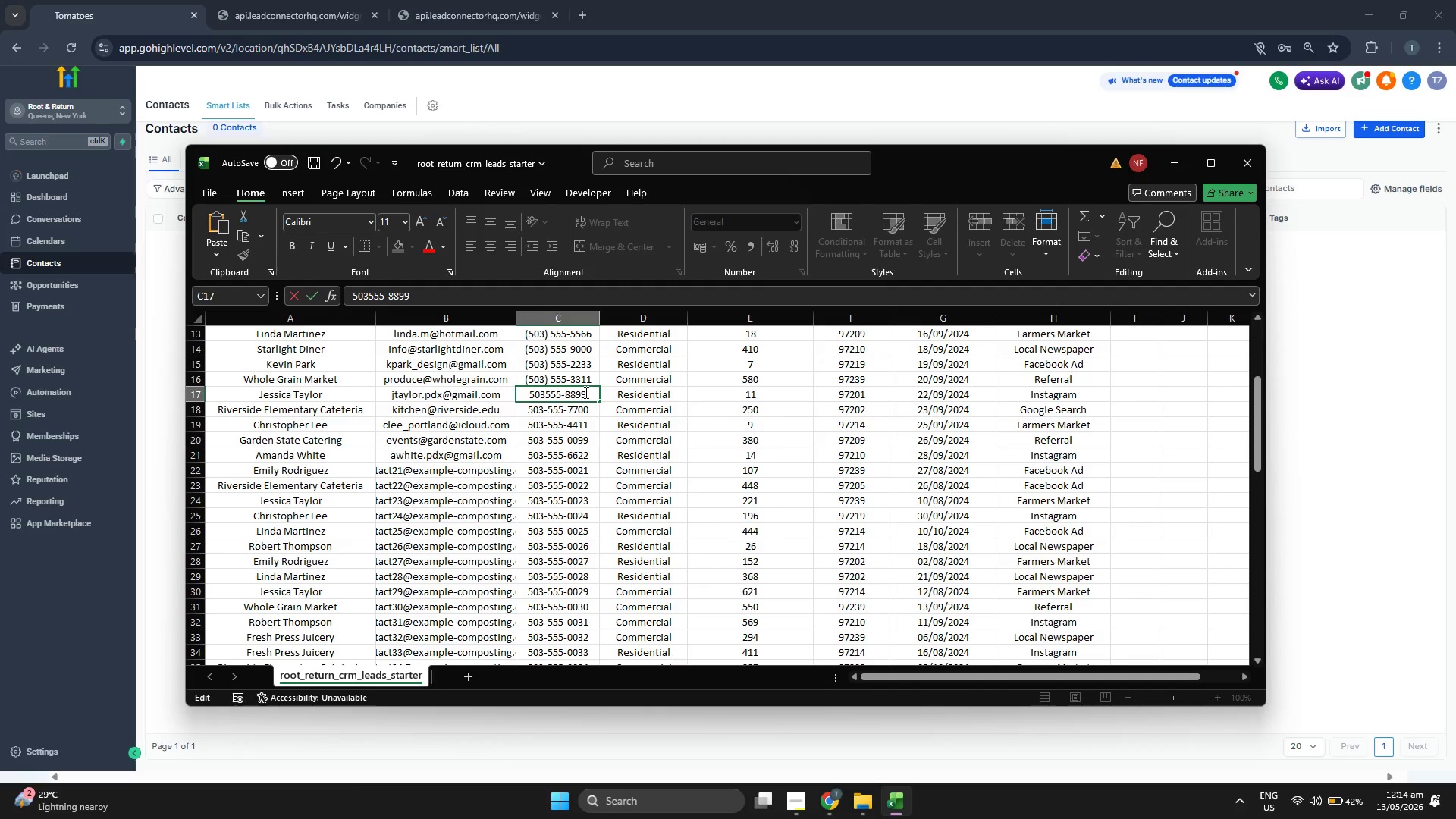 
key(Shift+0)
 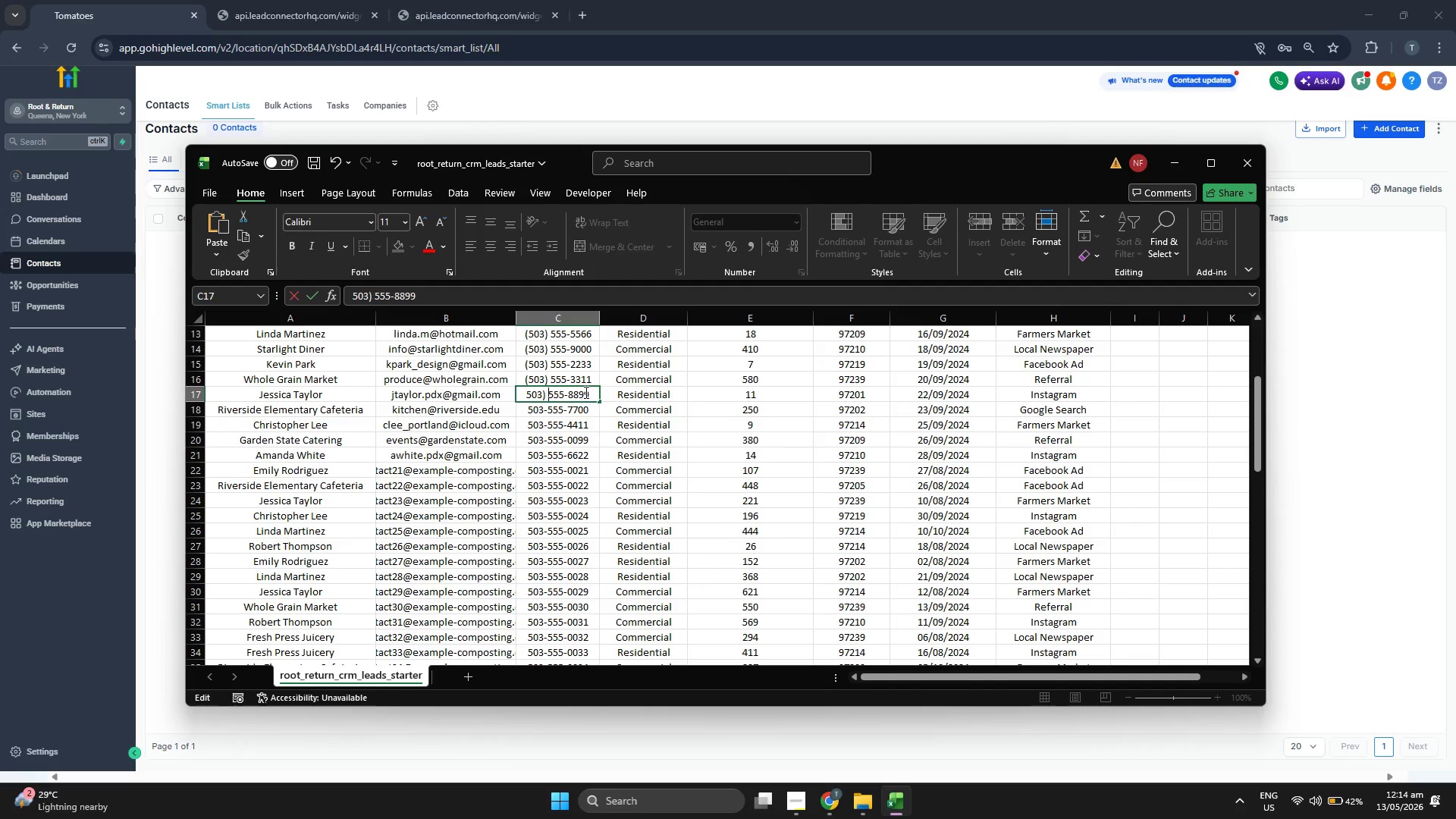 
key(Space)
 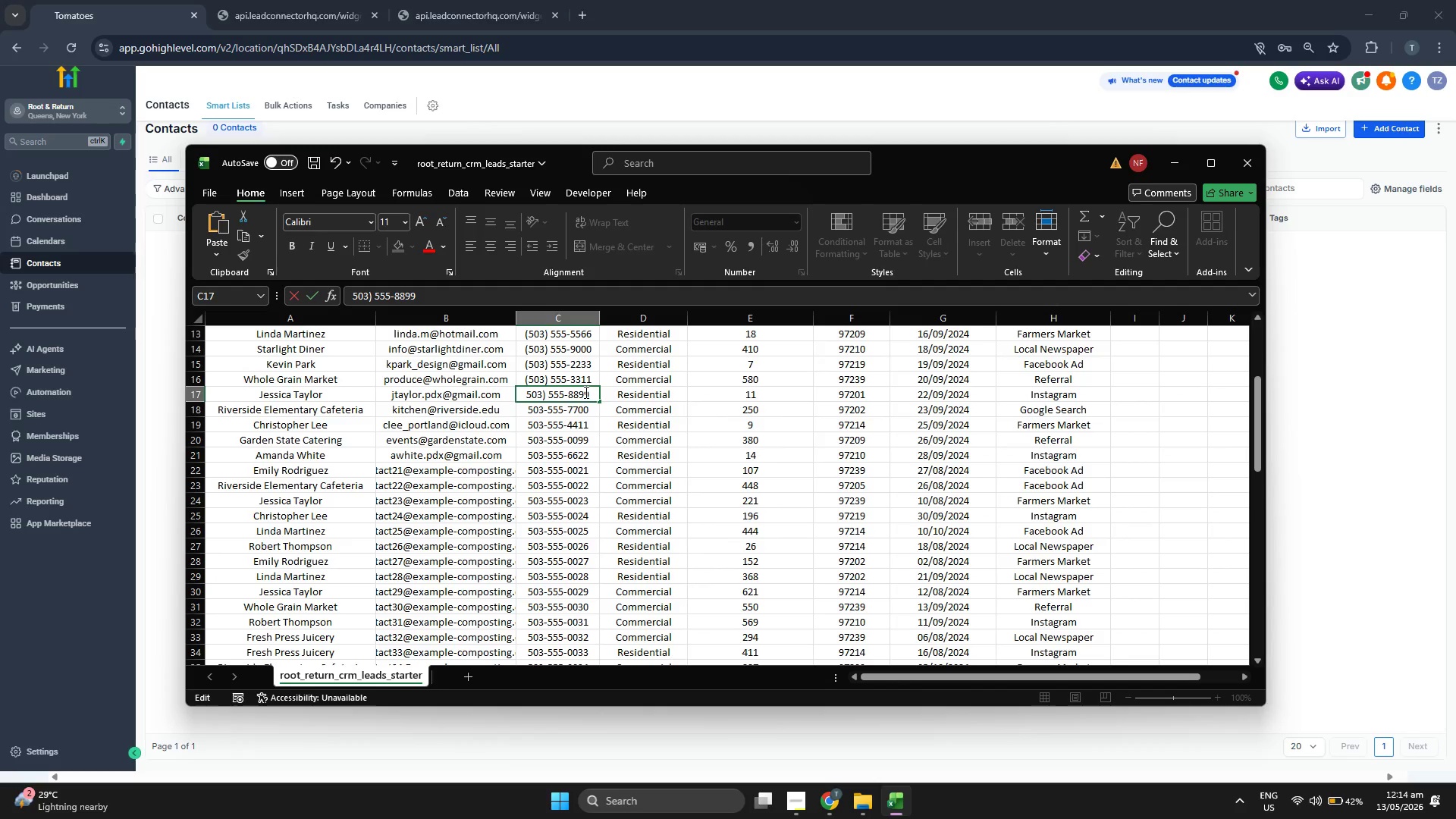 
key(ArrowLeft)
 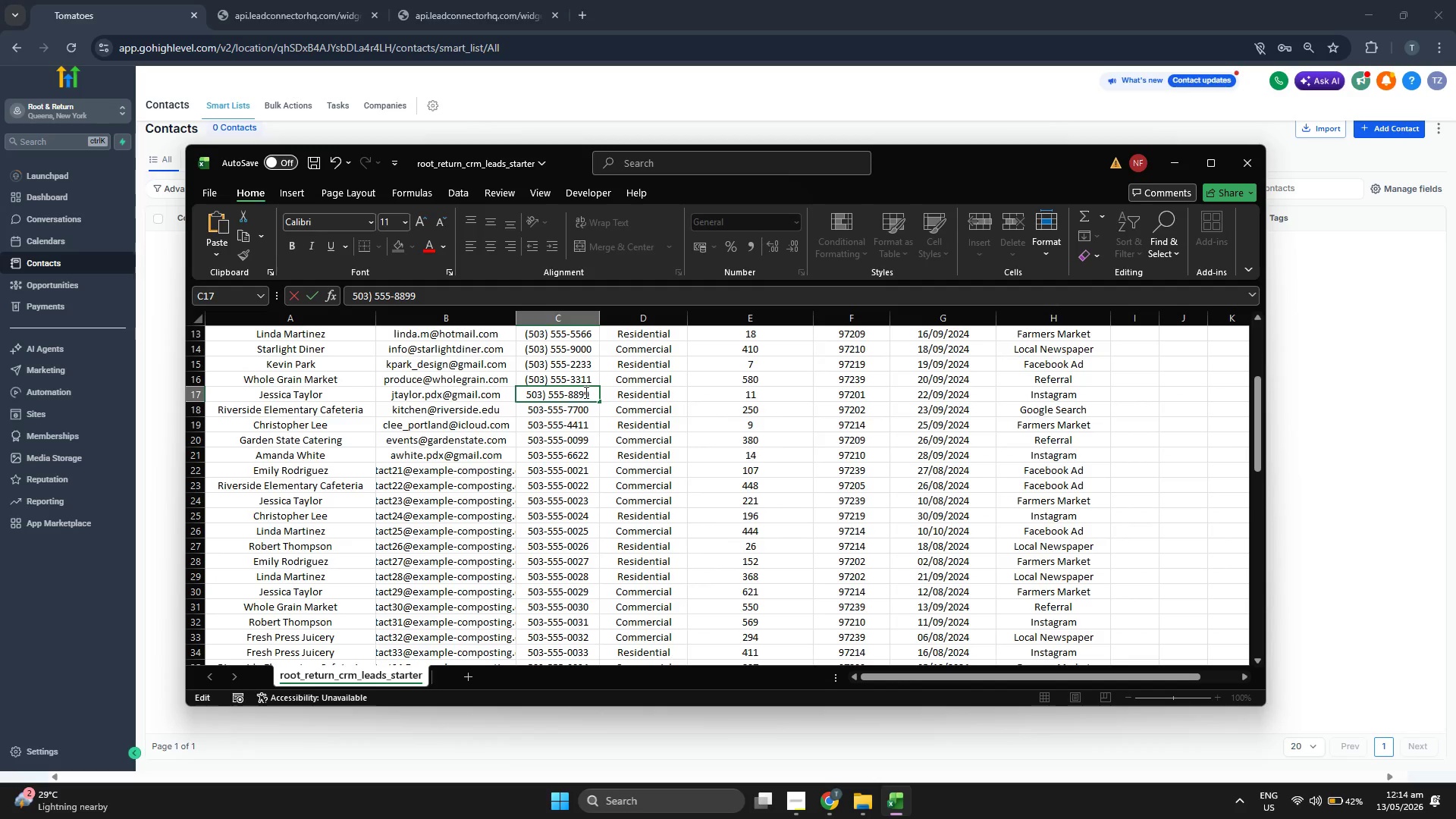 
key(ArrowLeft)
 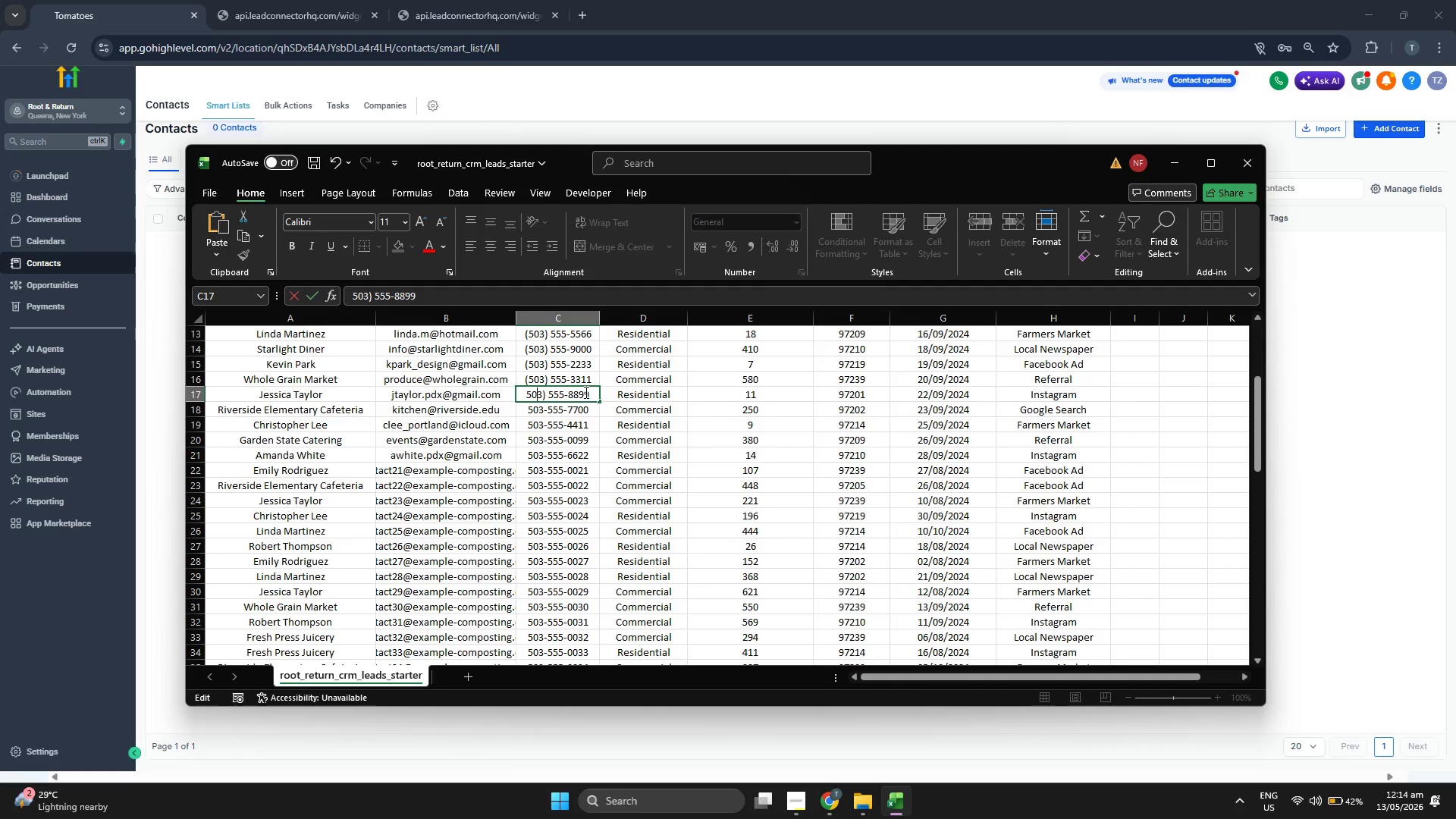 
key(ArrowLeft)
 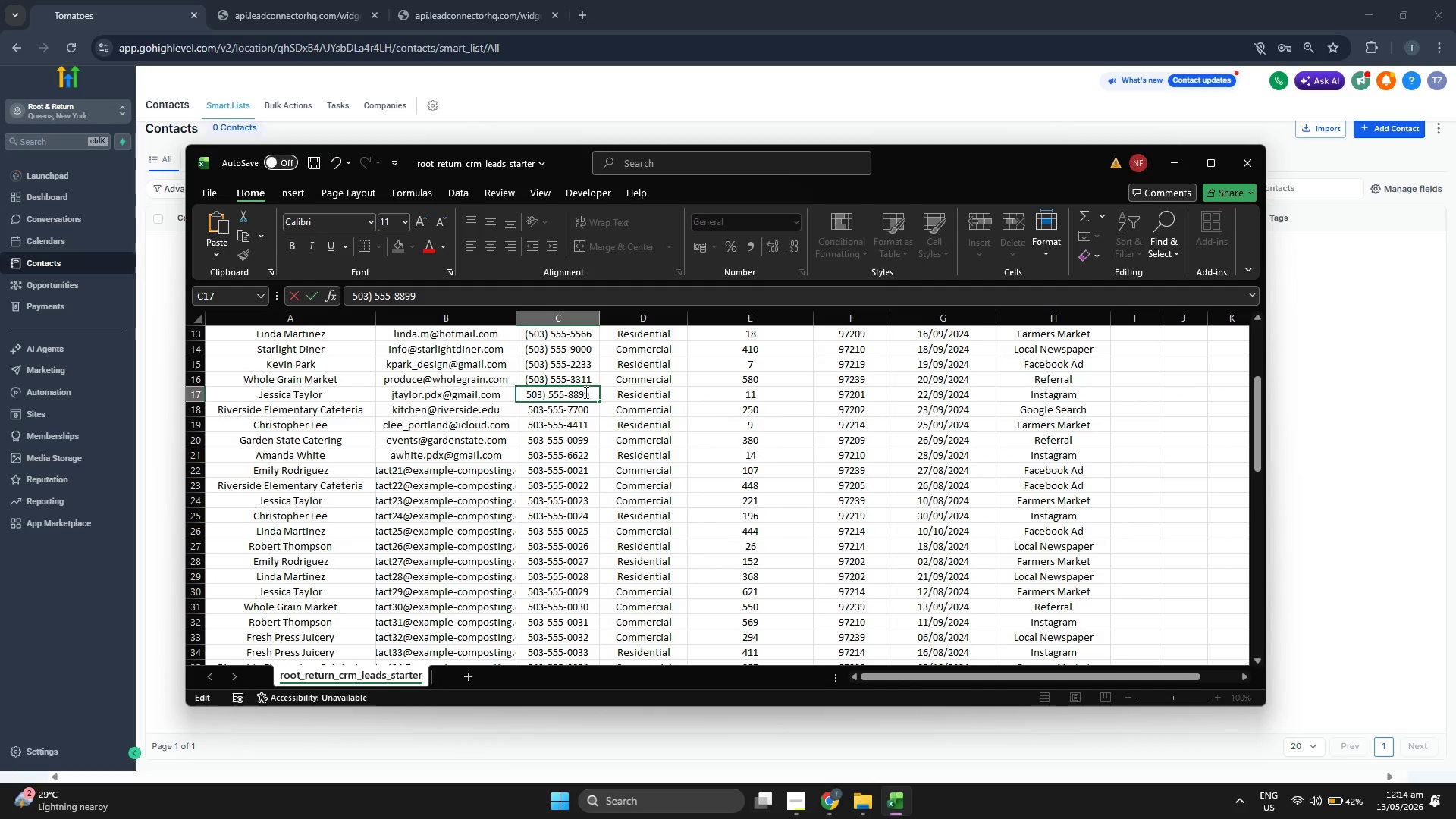 
key(ArrowLeft)
 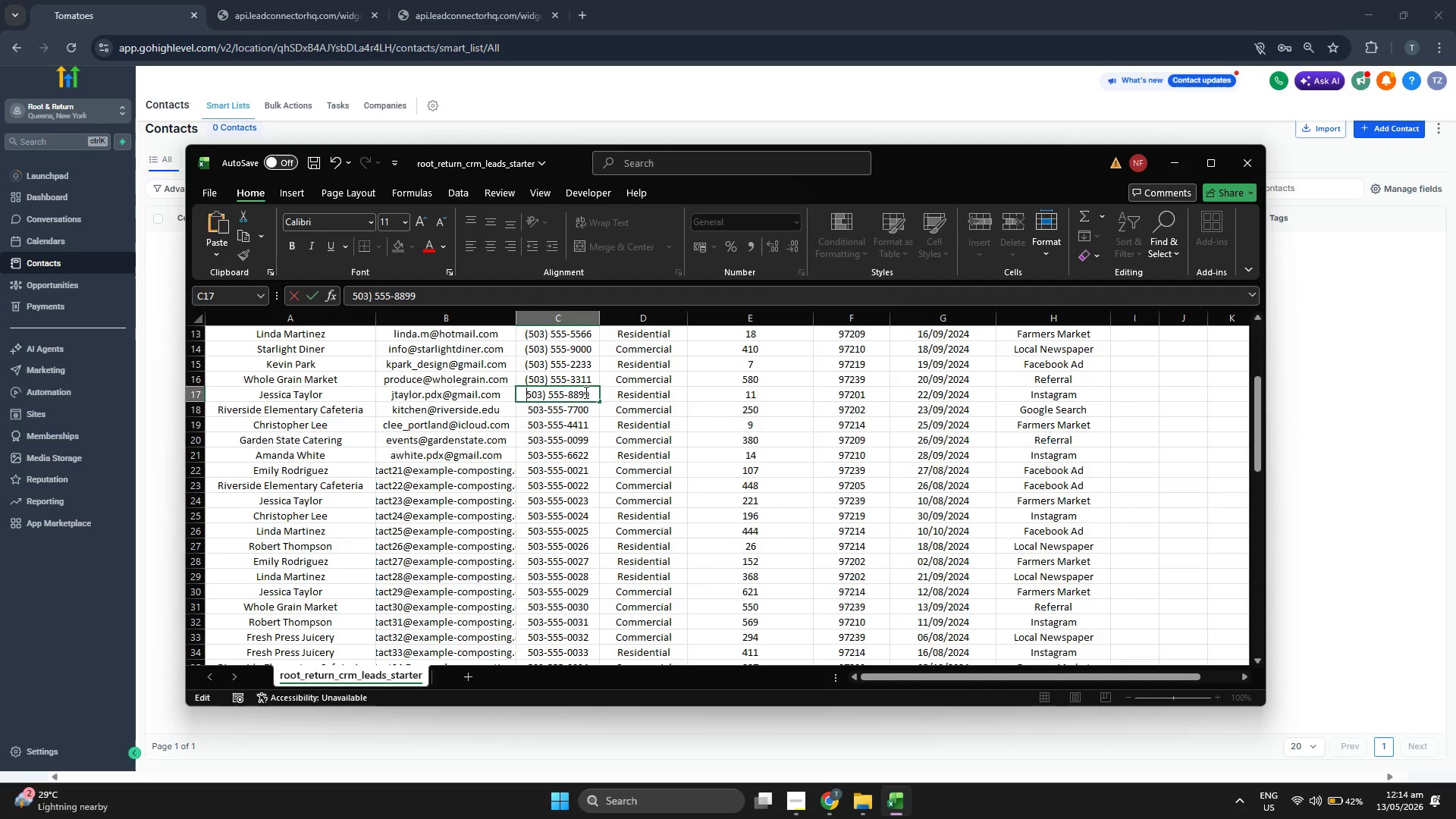 
key(ArrowLeft)
 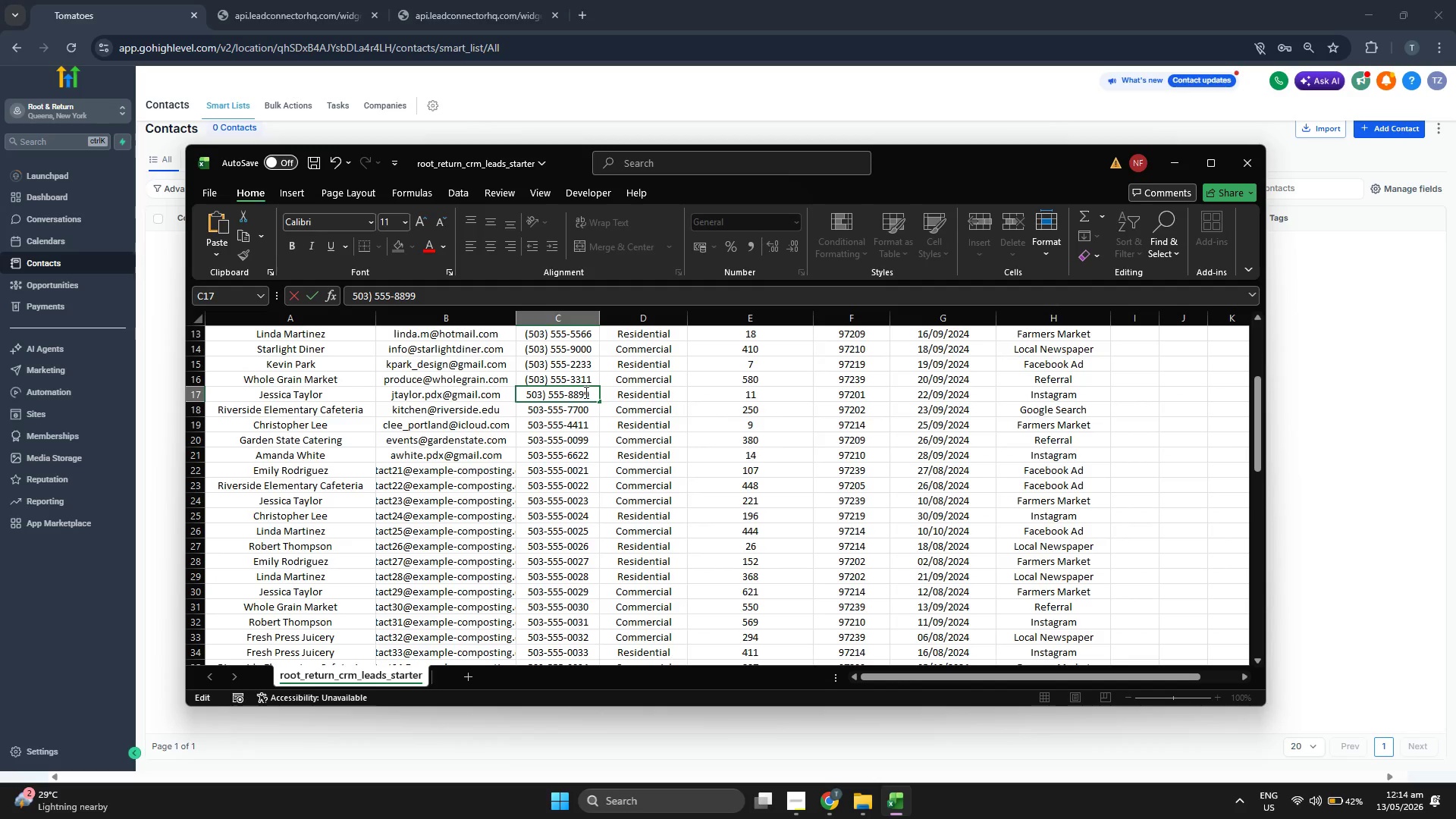 
key(Shift+9)
 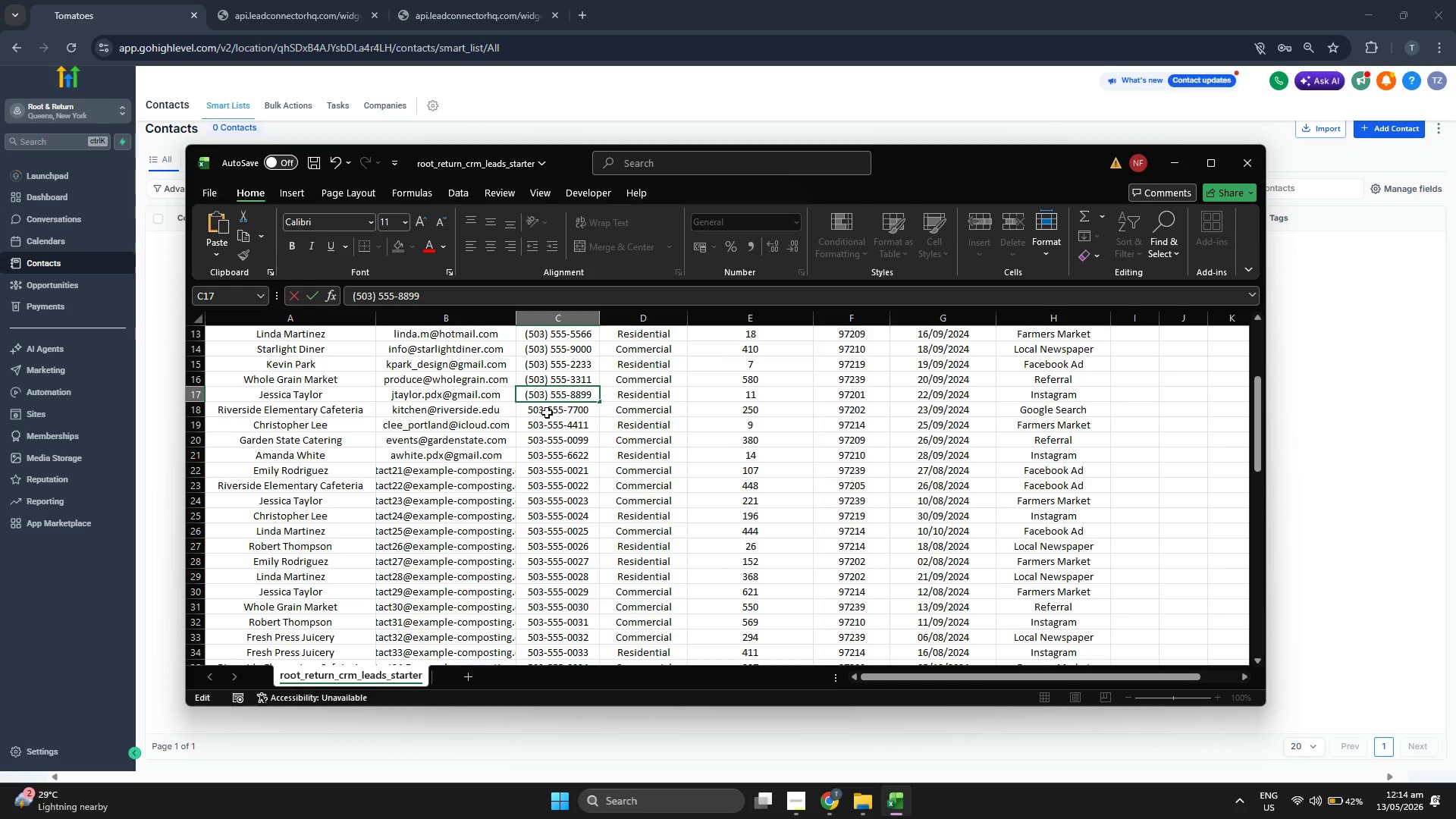 
double_click([543, 413])
 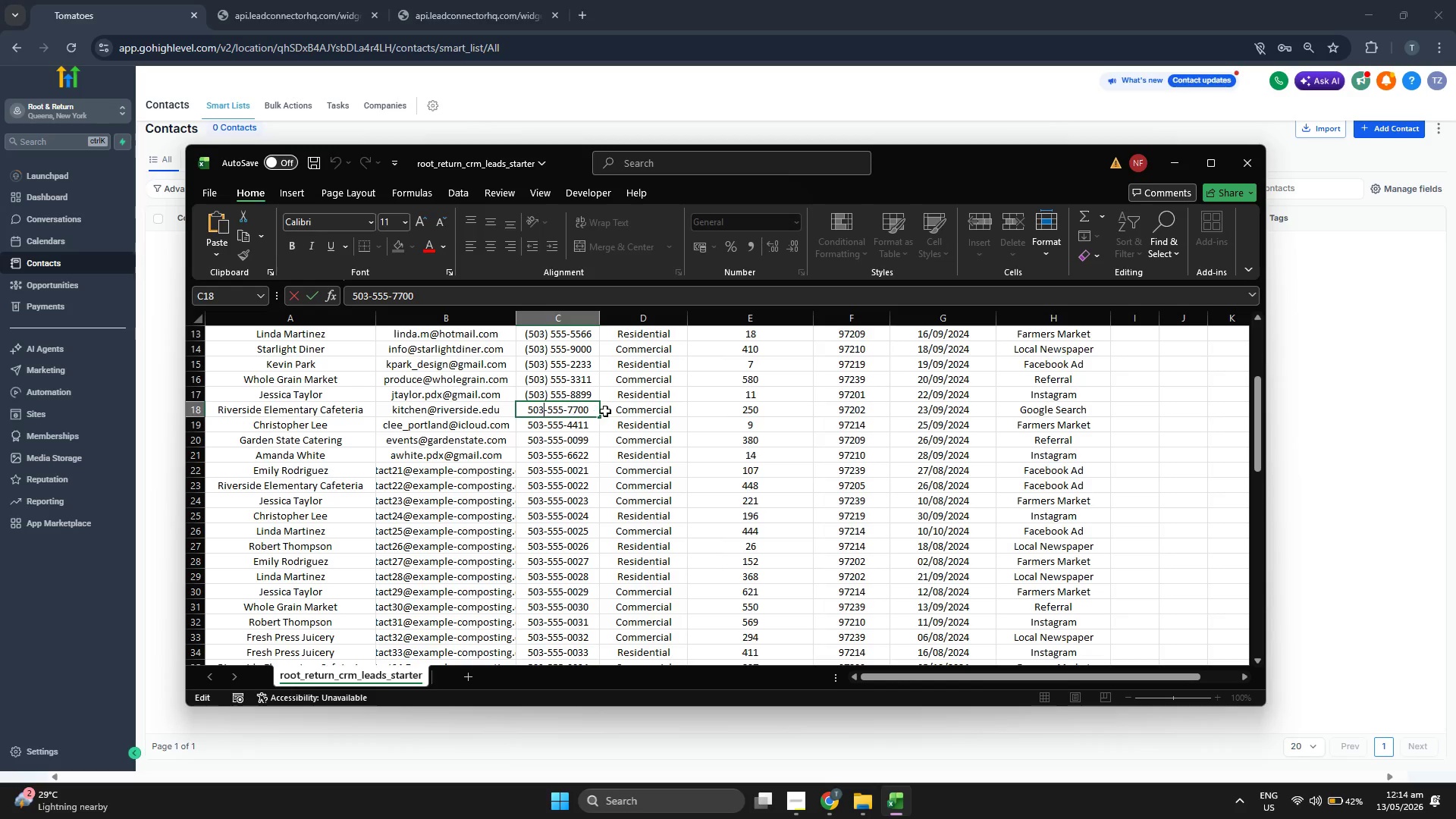 
key(ArrowRight)
 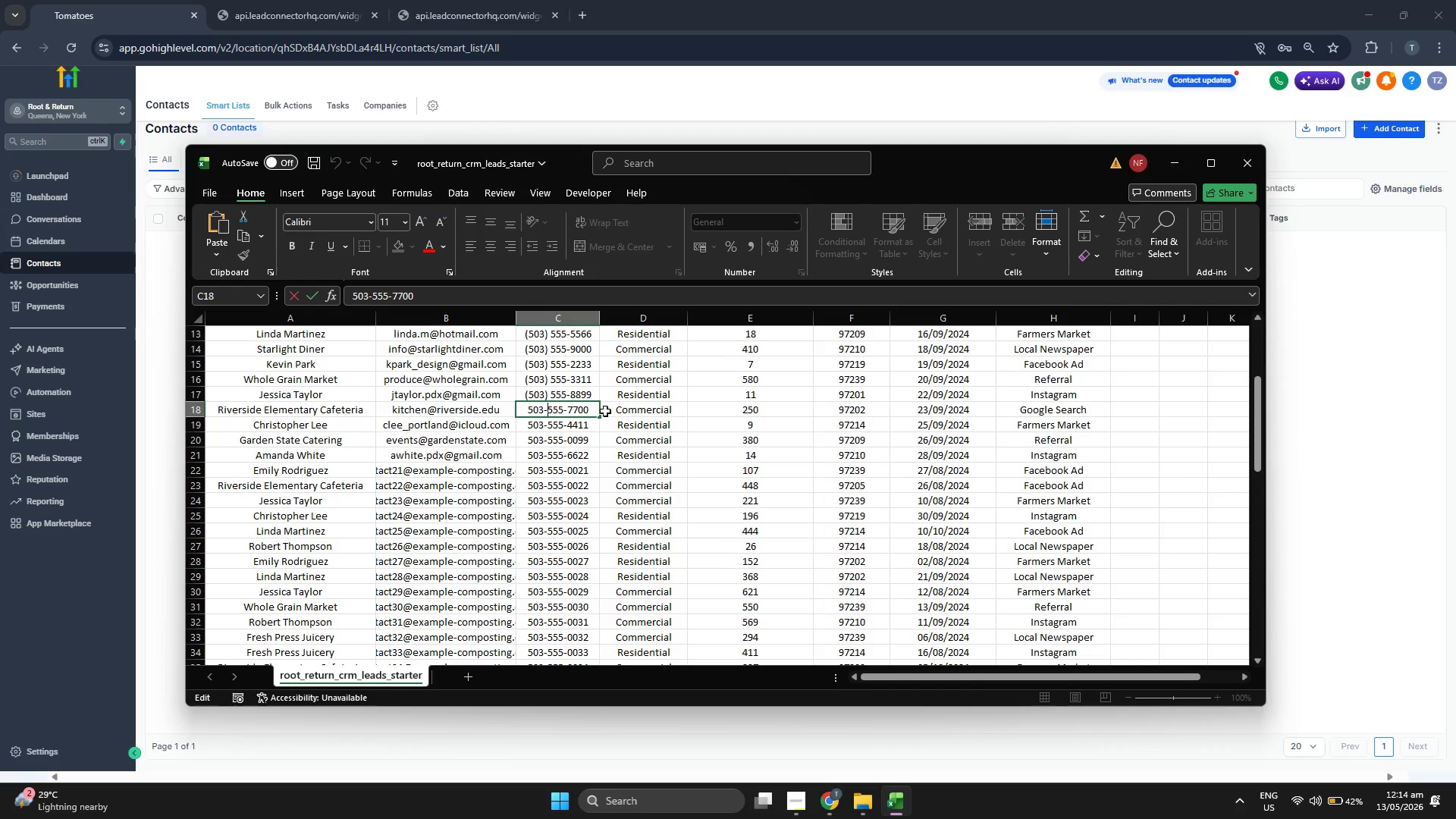 
key(Backspace)
 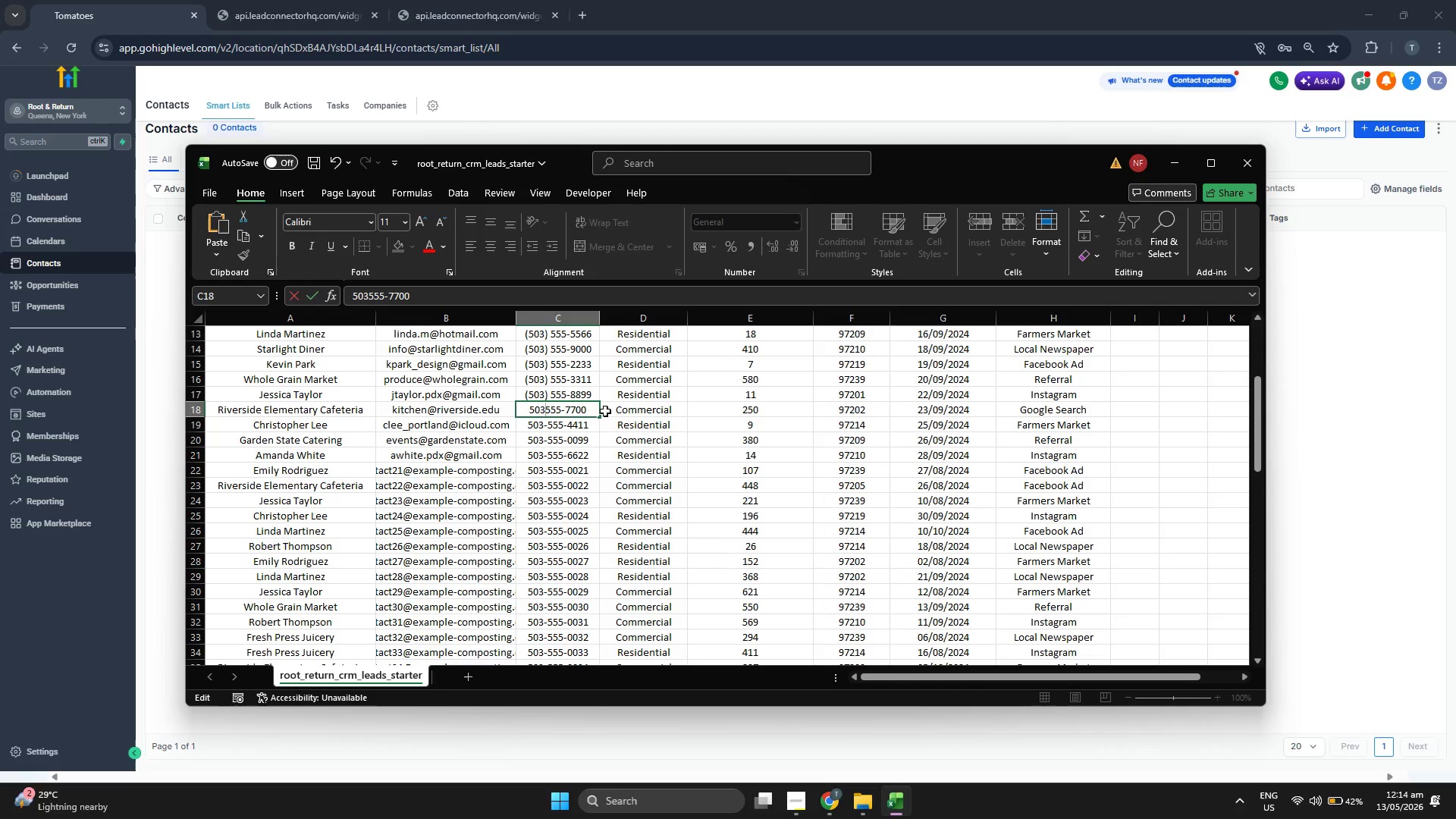 
key(Shift+0)
 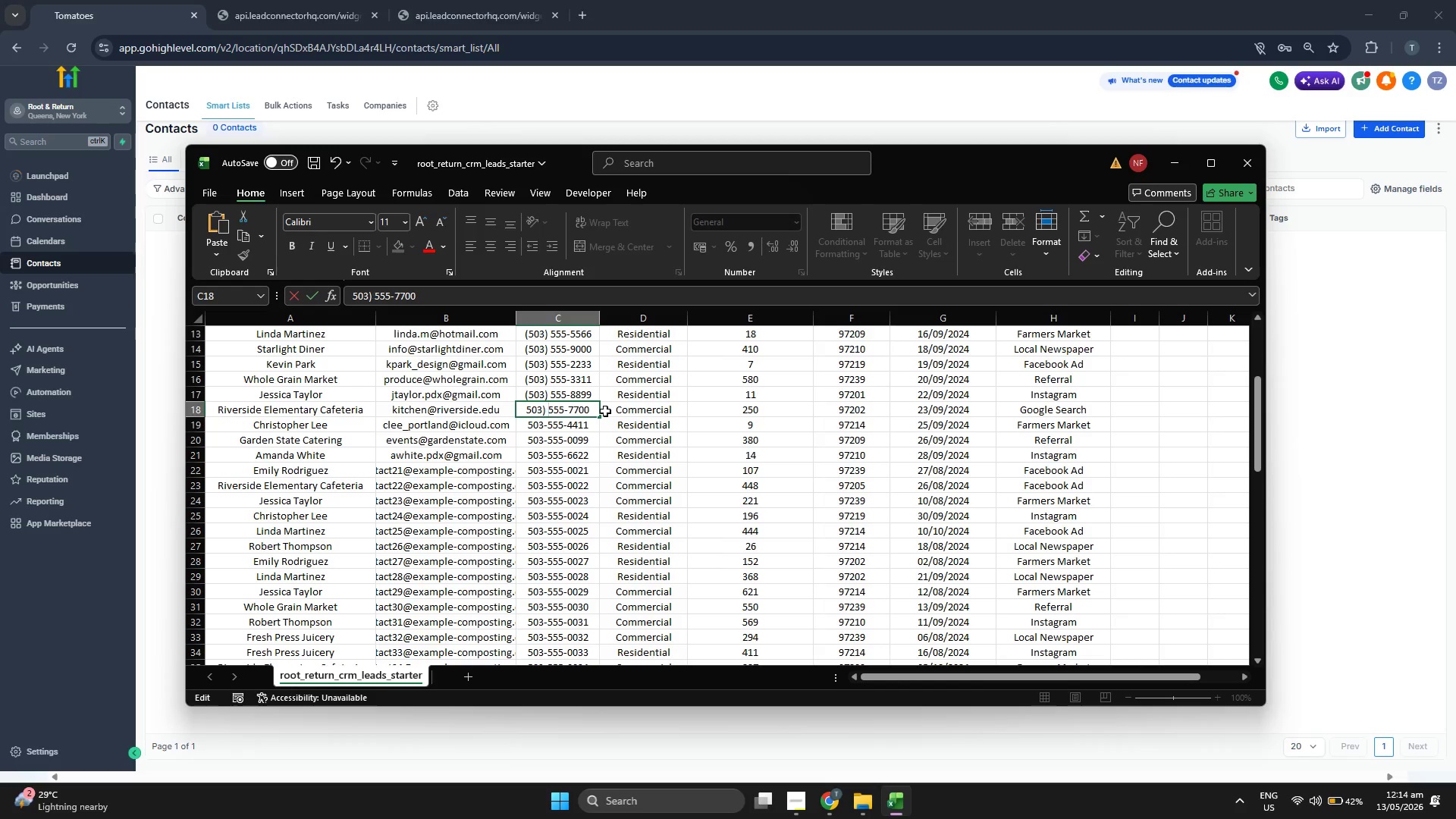 
key(Space)
 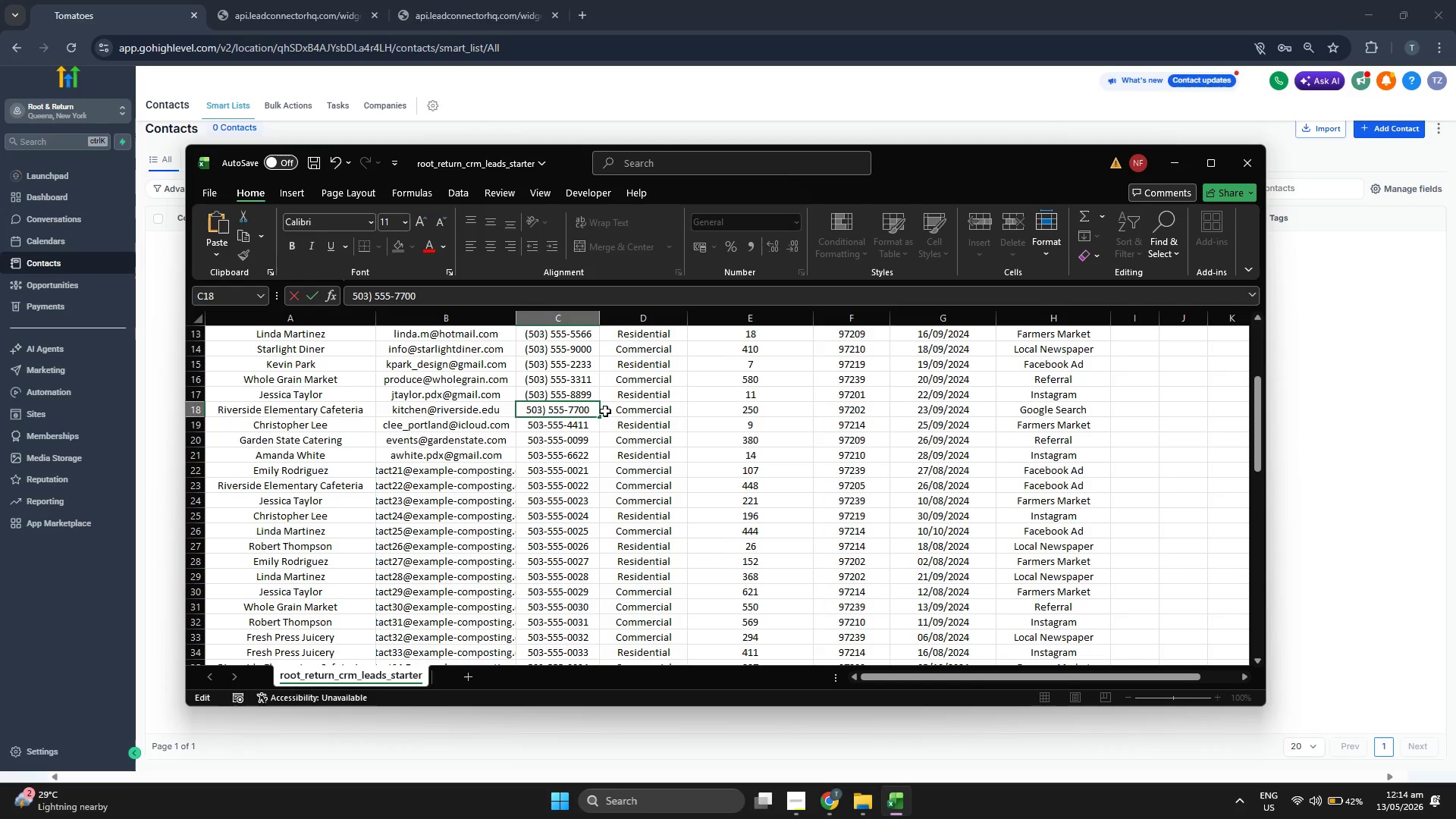 
key(ArrowLeft)
 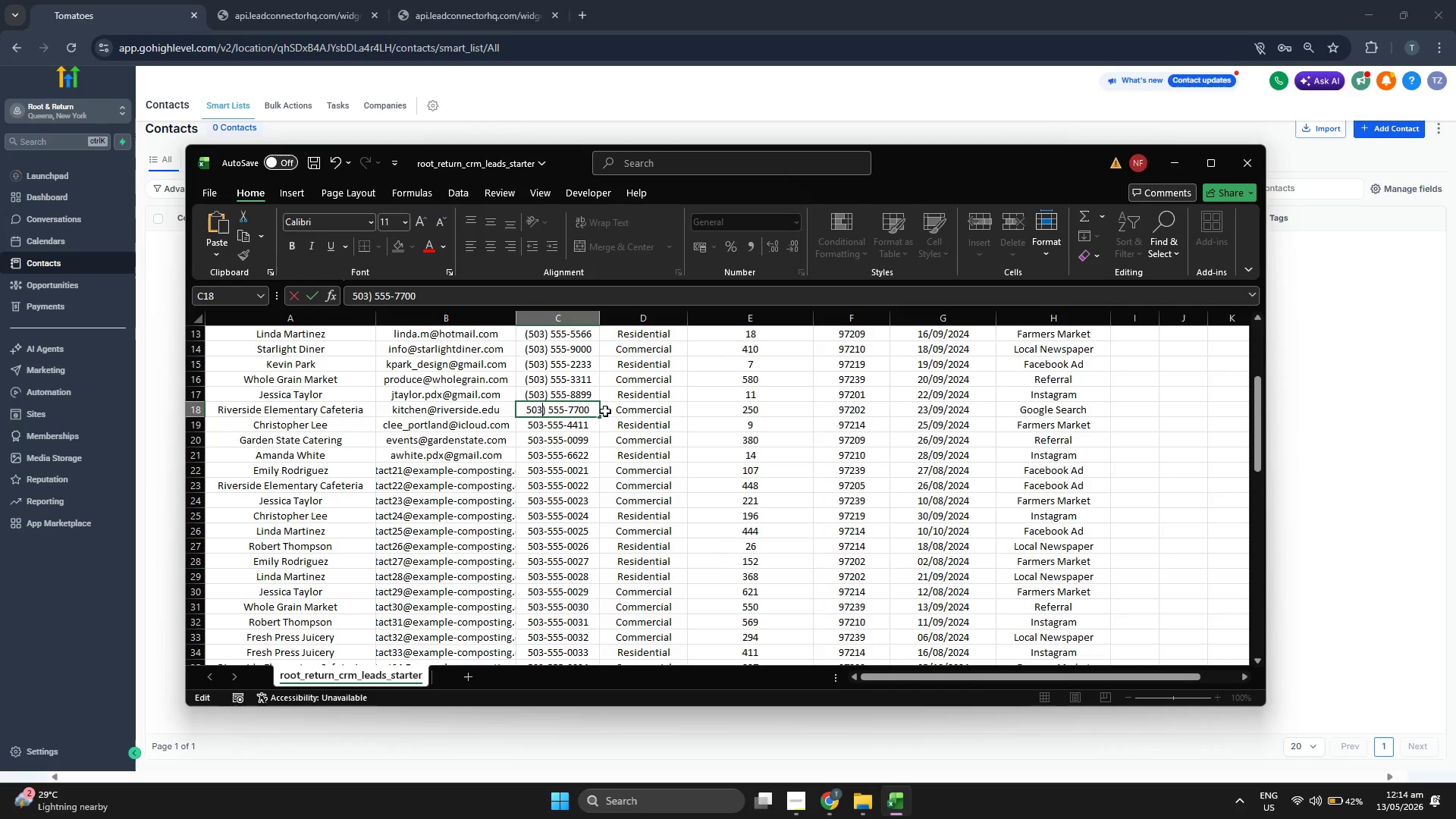 
key(ArrowLeft)
 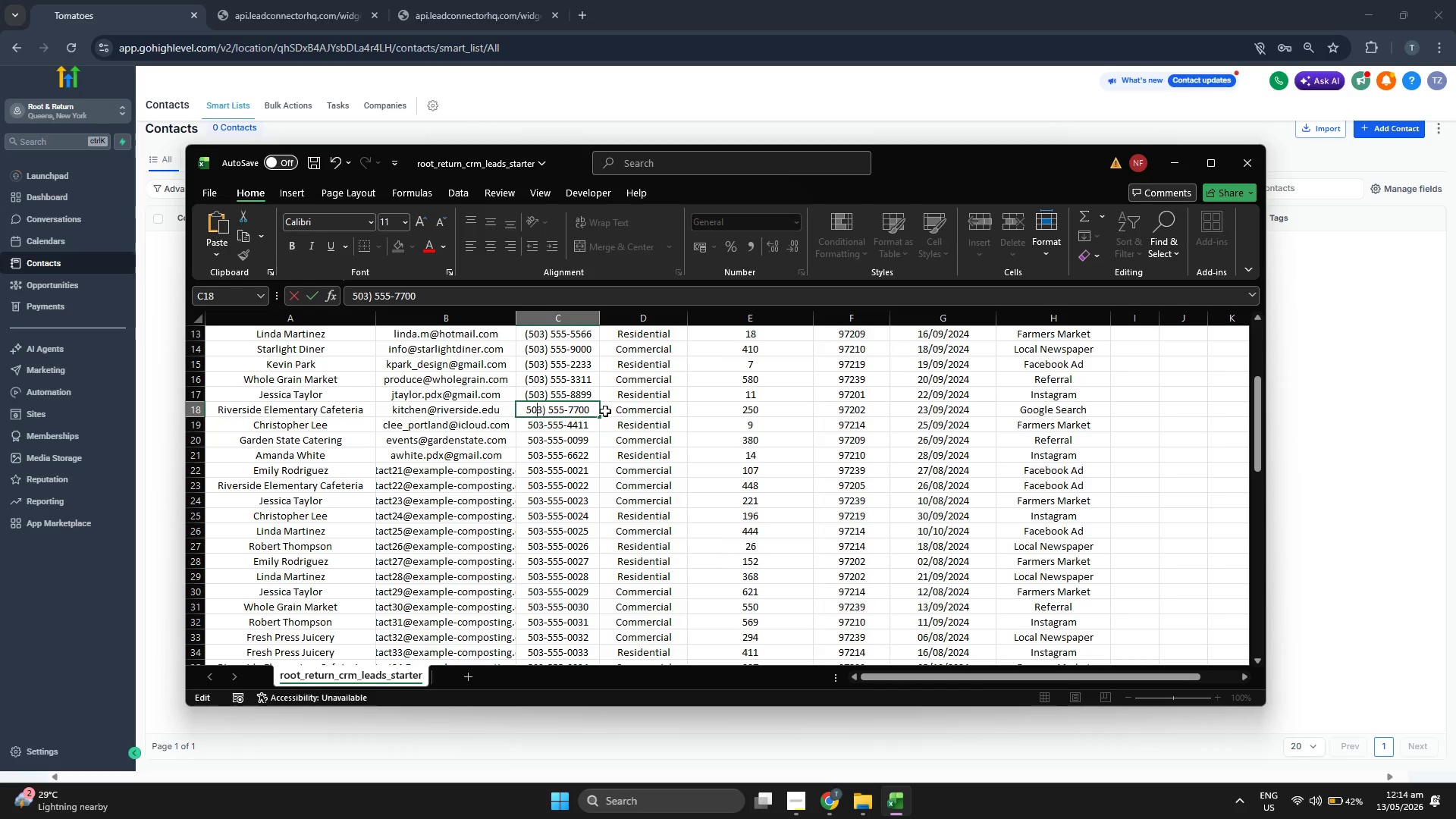 
key(ArrowLeft)
 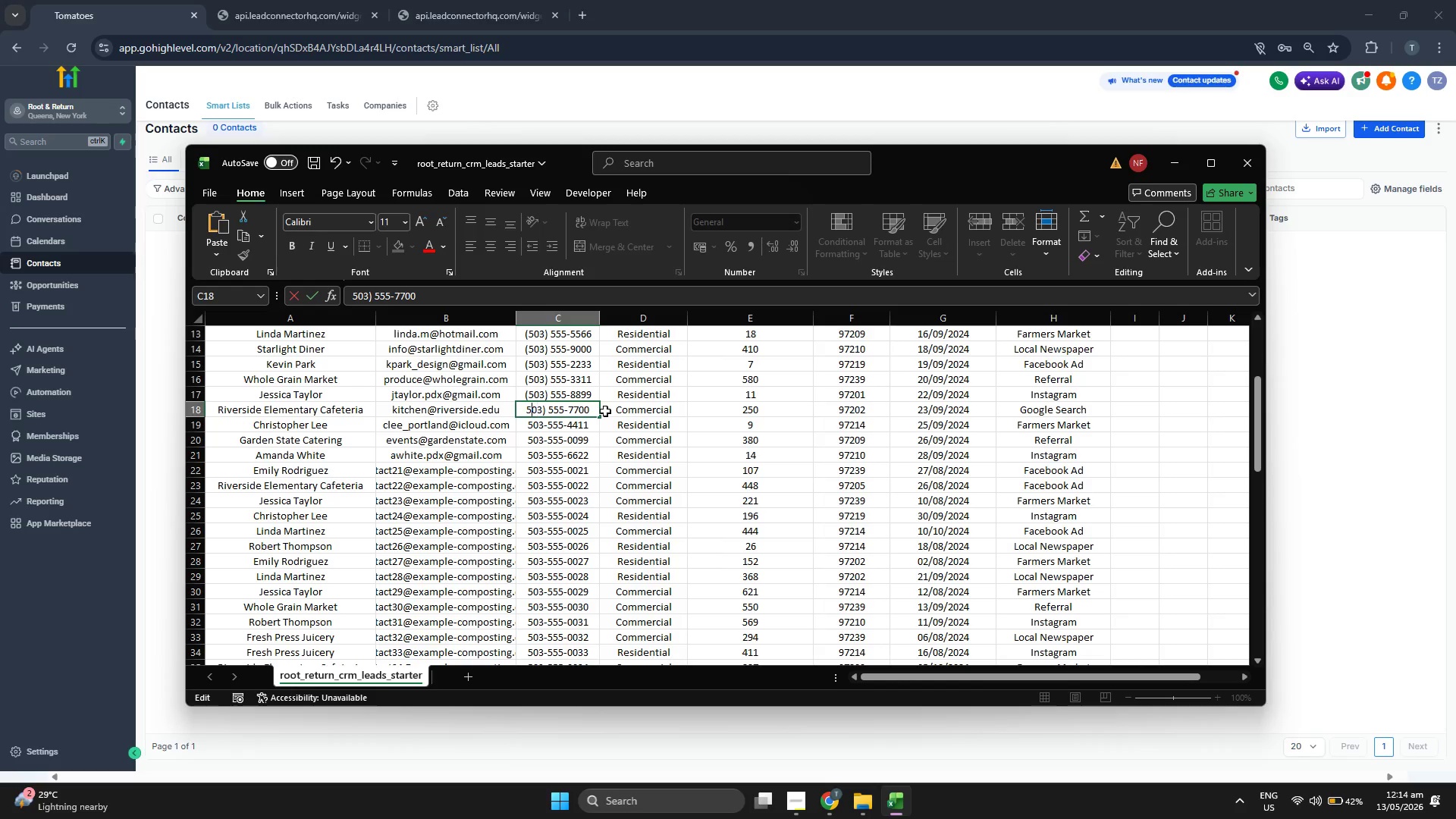 
key(ArrowLeft)
 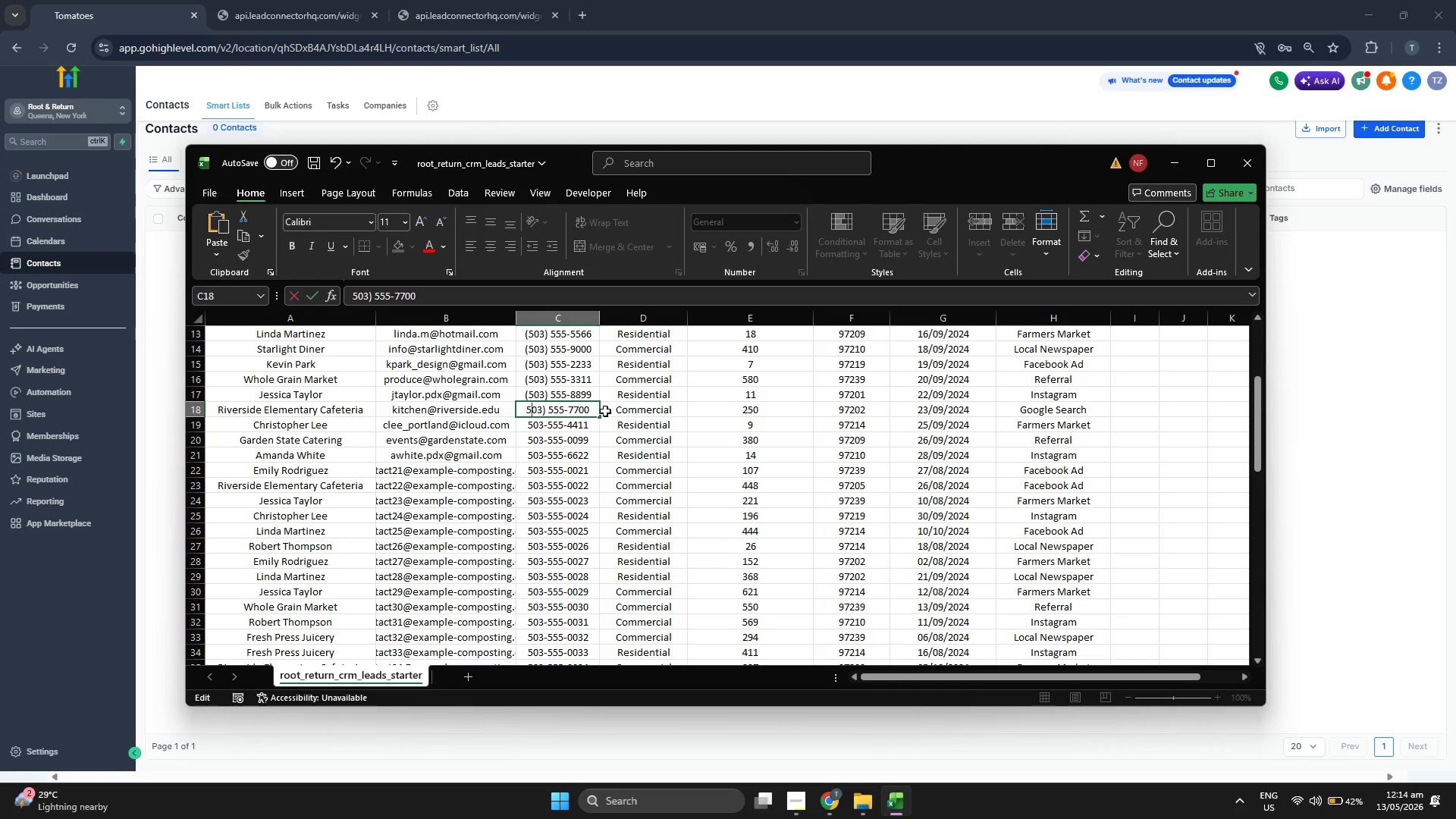 
key(ArrowLeft)
 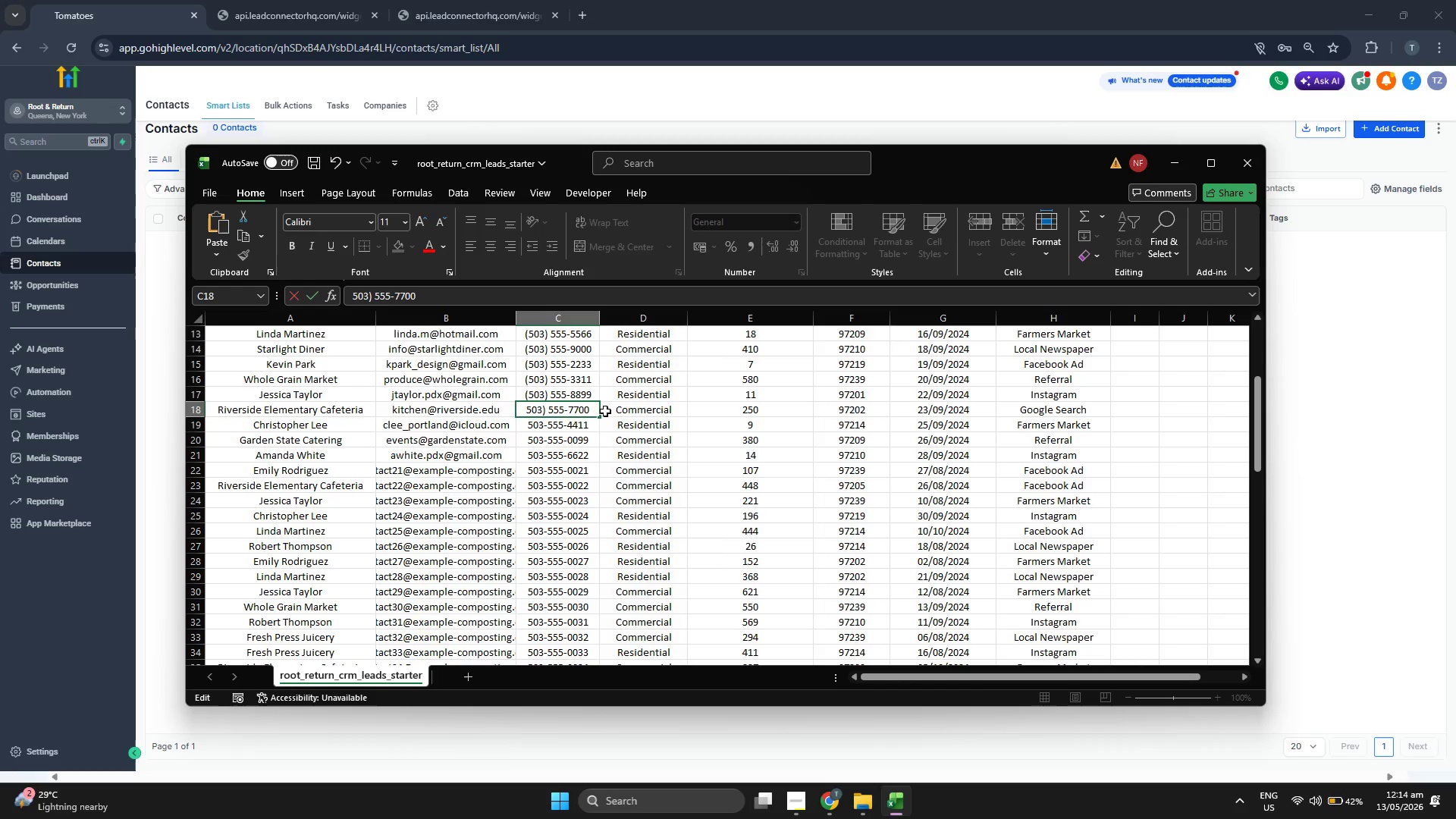 
key(Shift+9)
 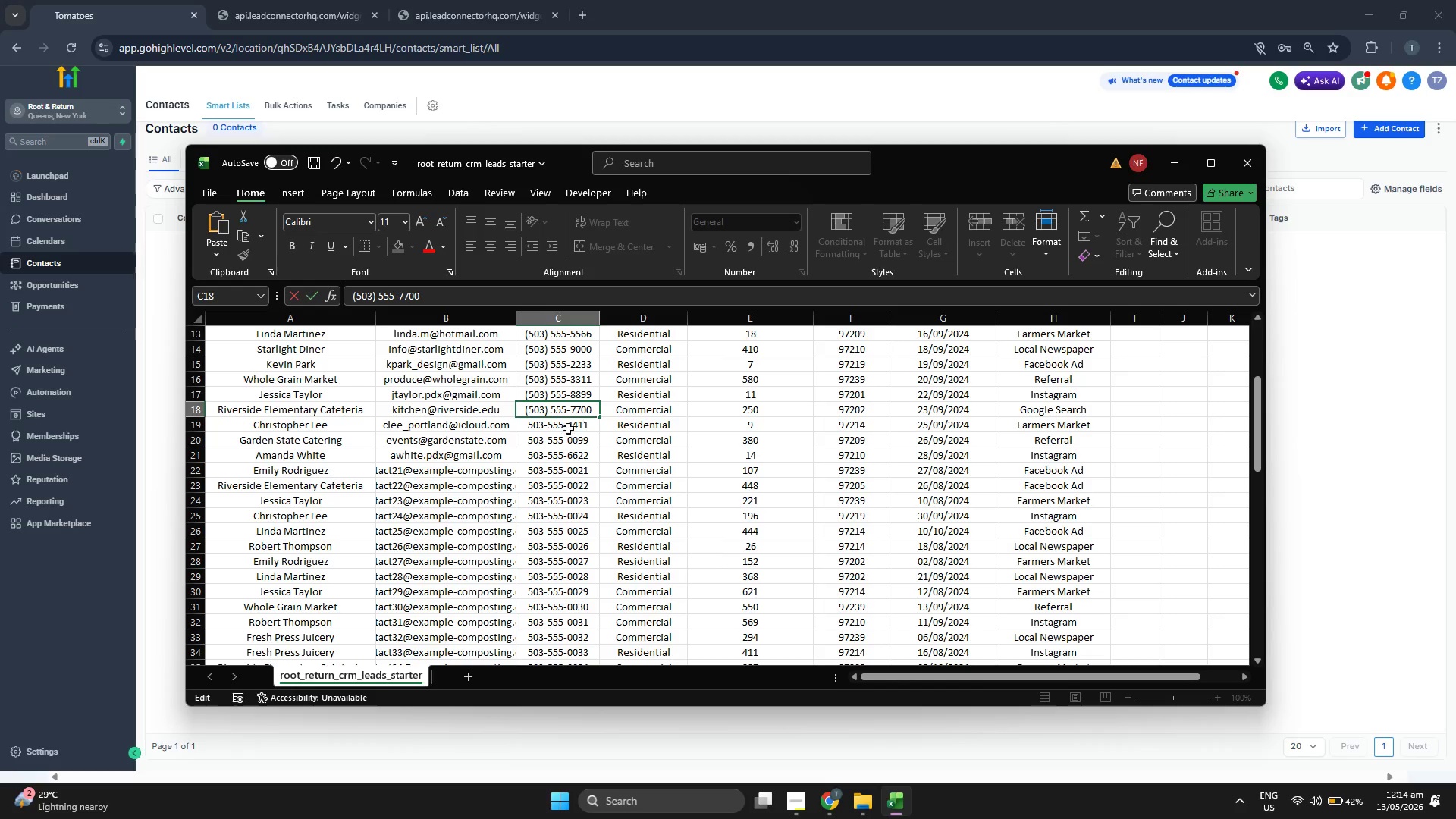 
double_click([543, 428])
 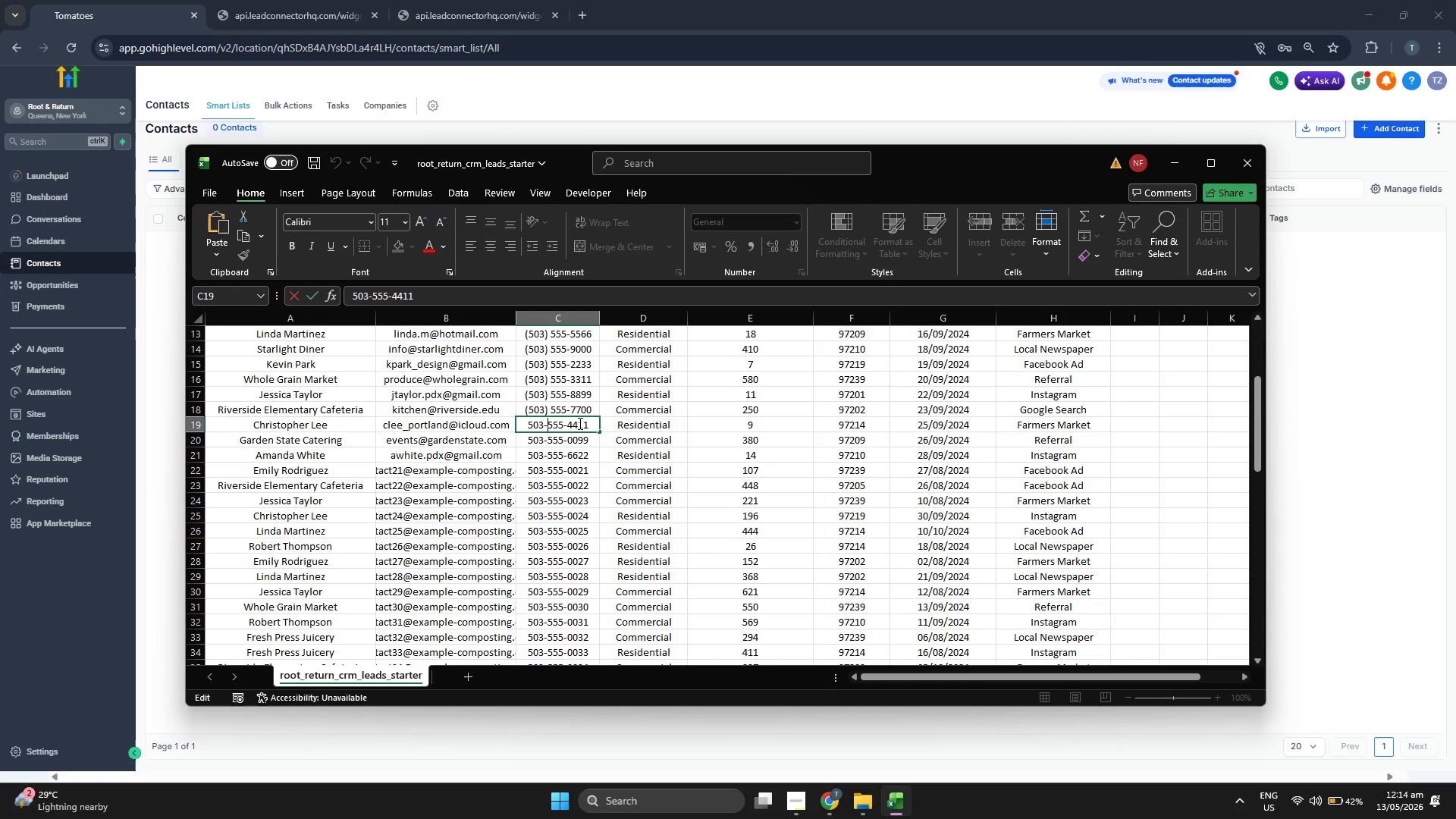 
key(Backspace)
 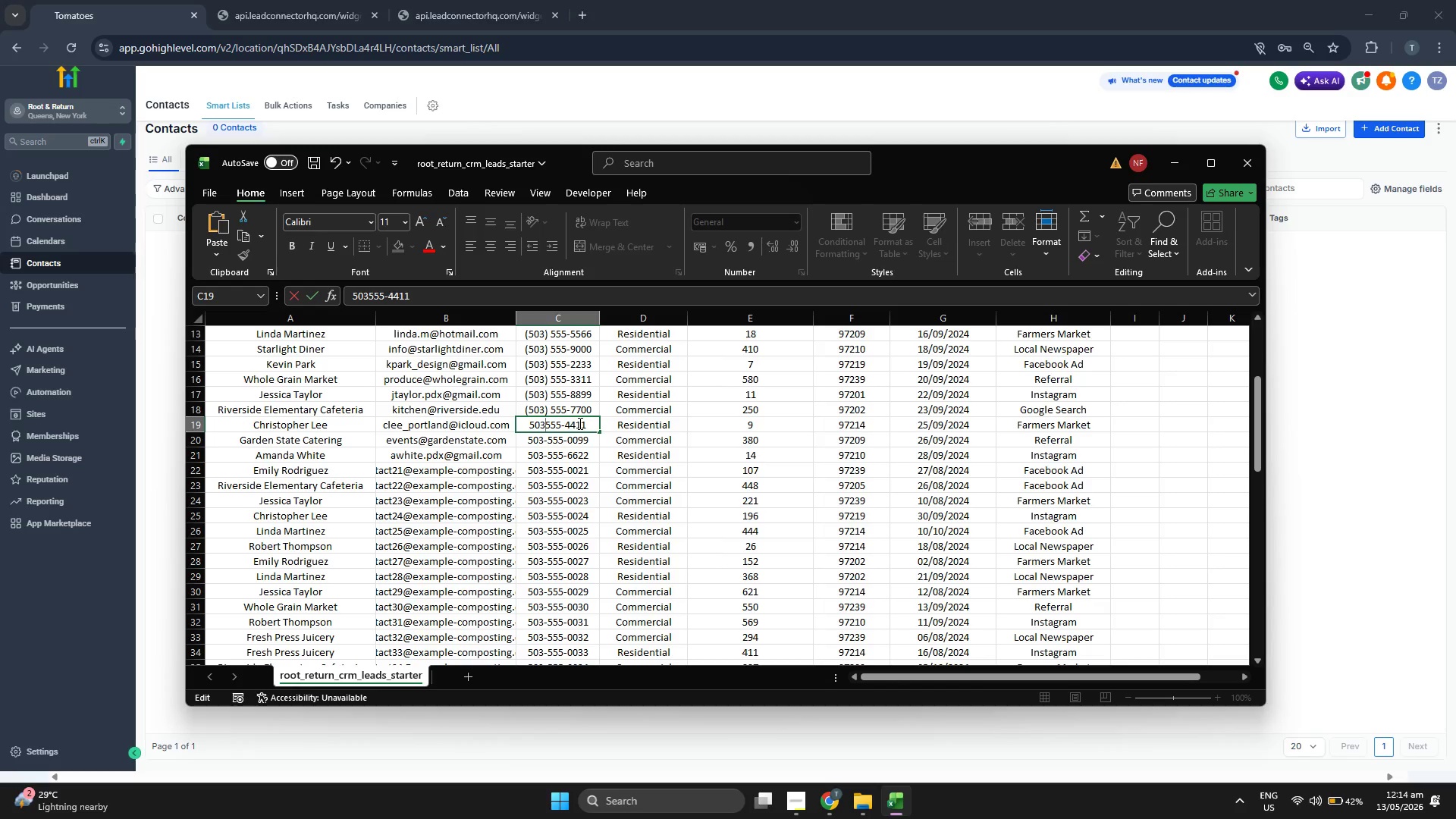 
key(Shift+0)
 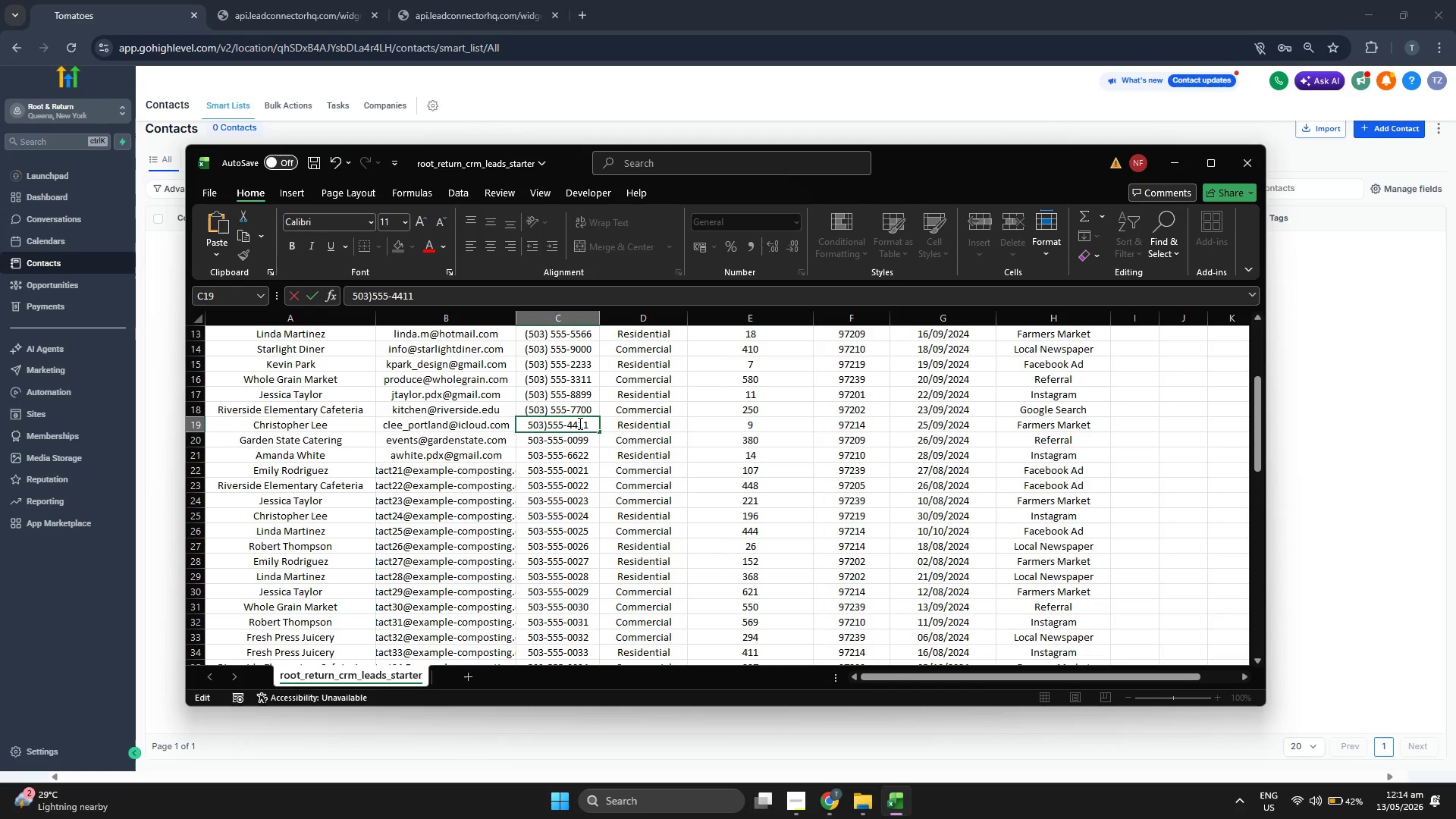 
key(Space)
 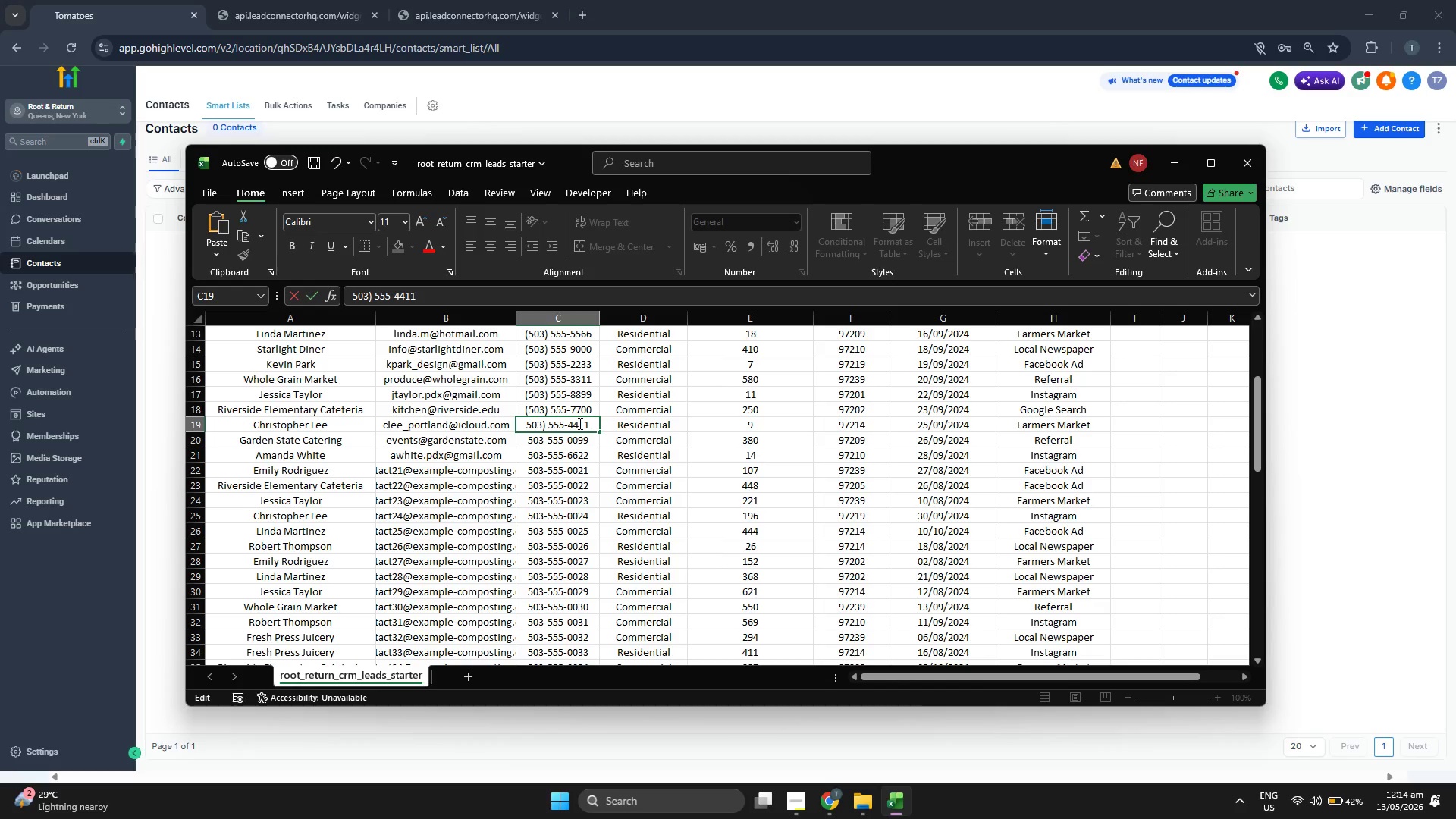 
key(ArrowLeft)
 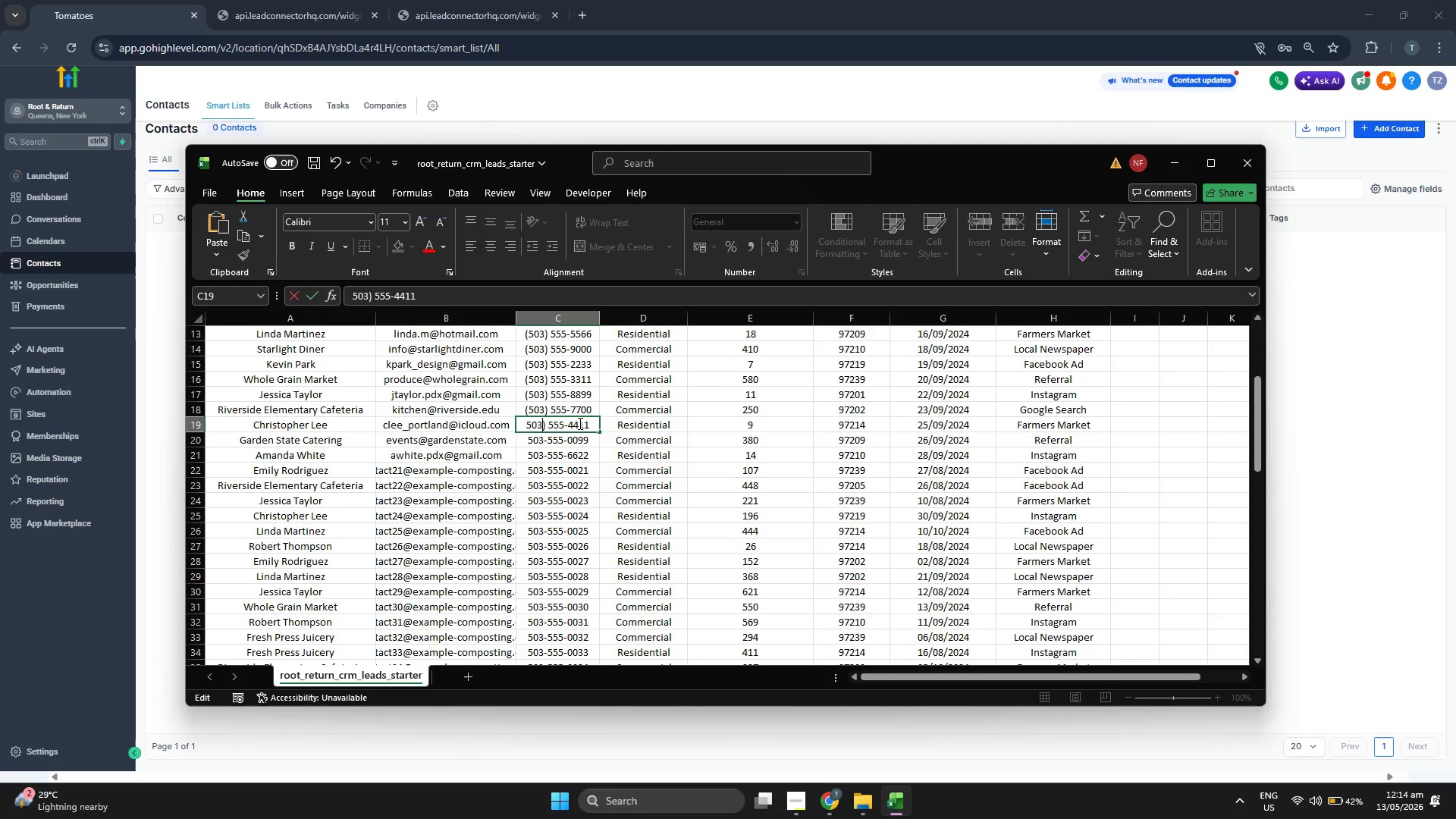 
key(ArrowLeft)
 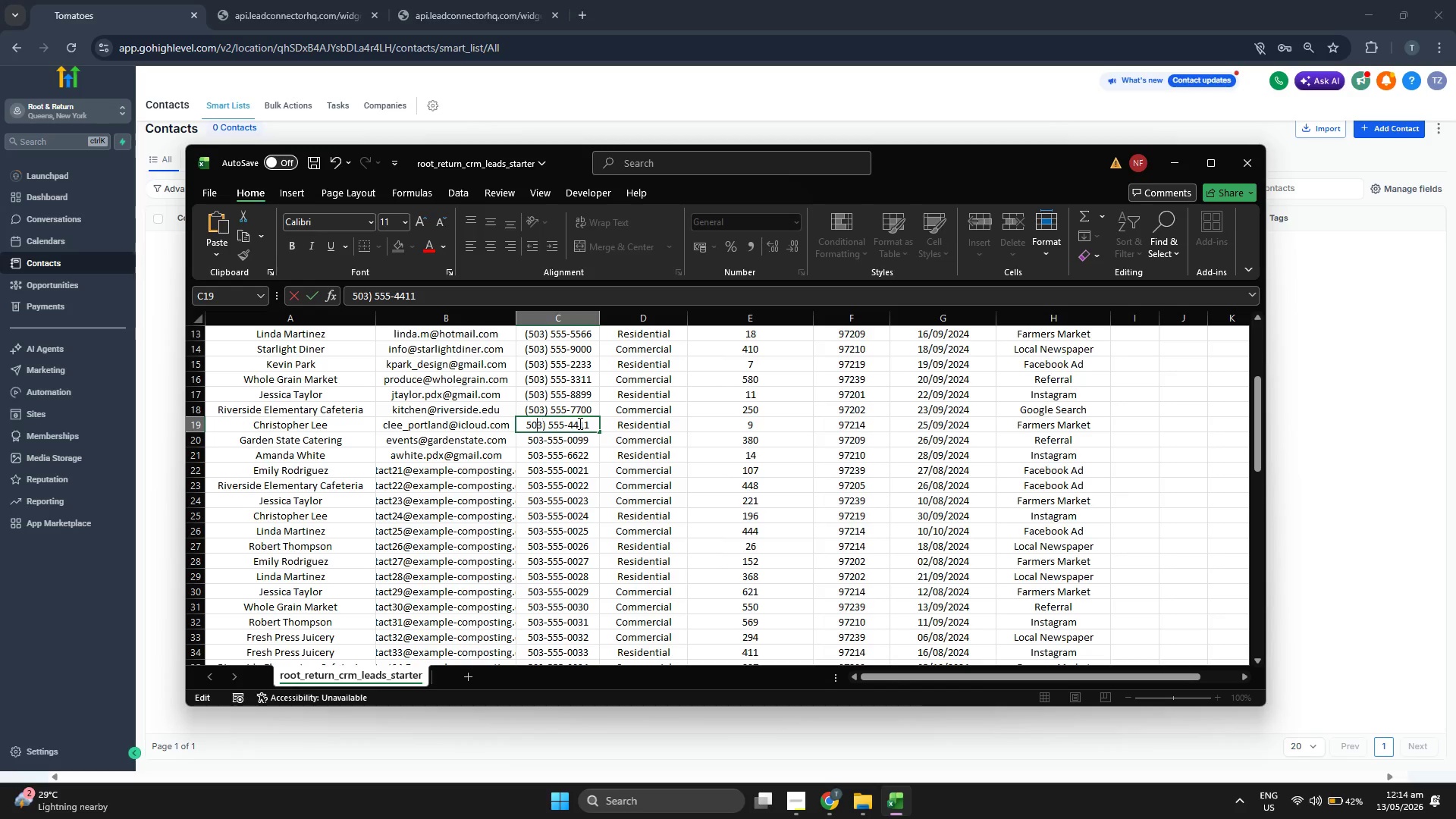 
key(ArrowLeft)
 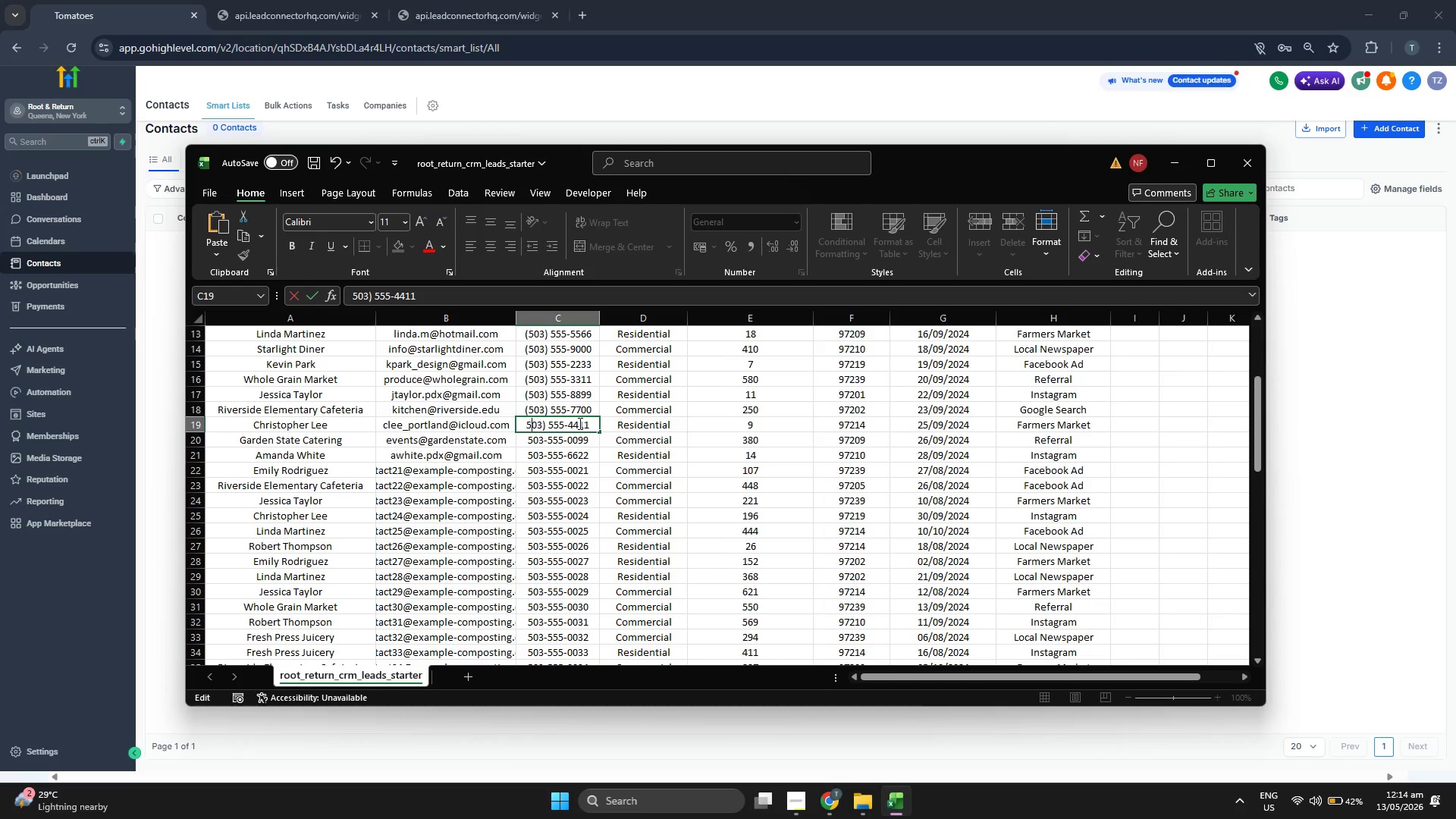 
key(ArrowLeft)
 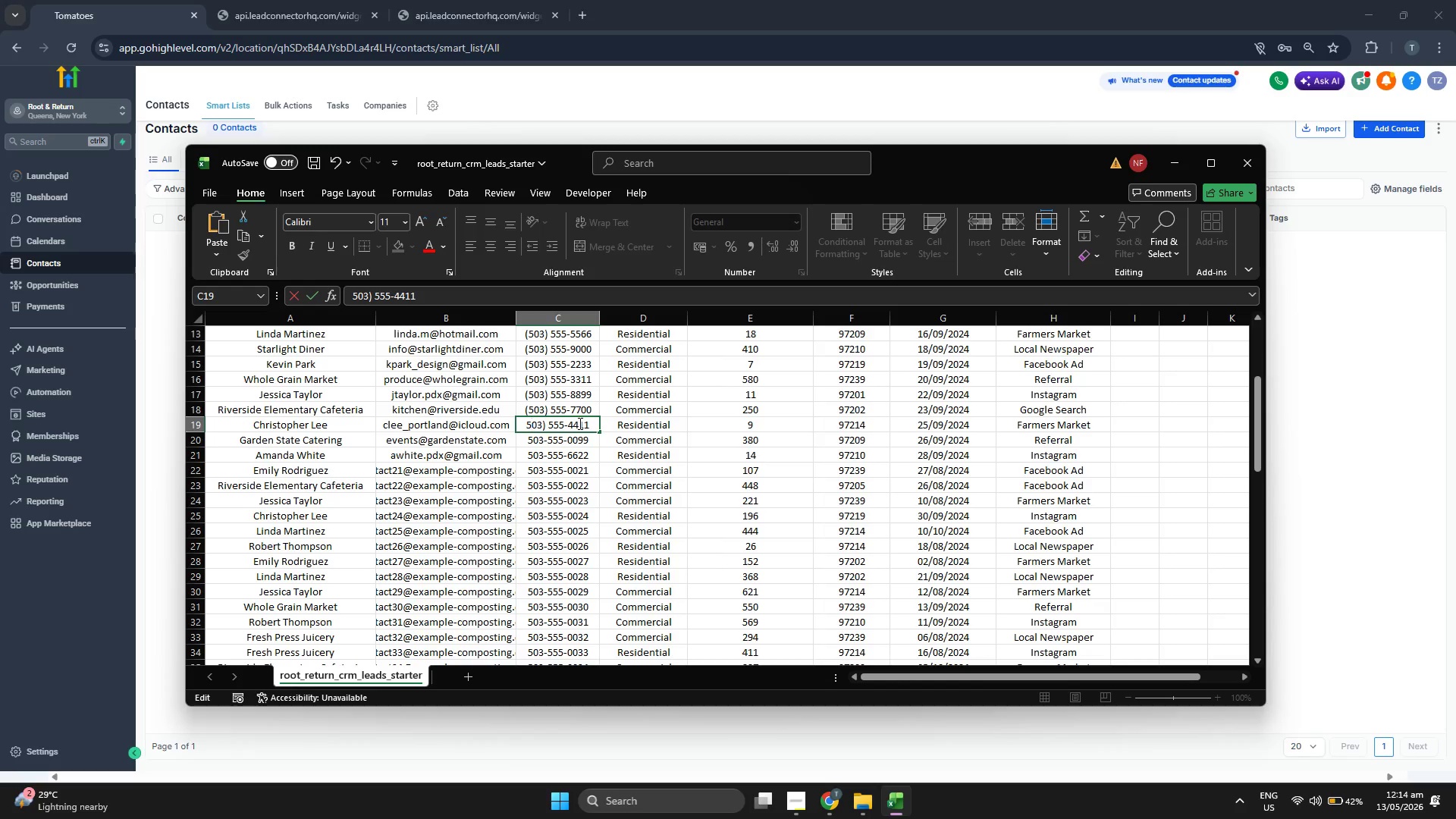 
key(ArrowLeft)
 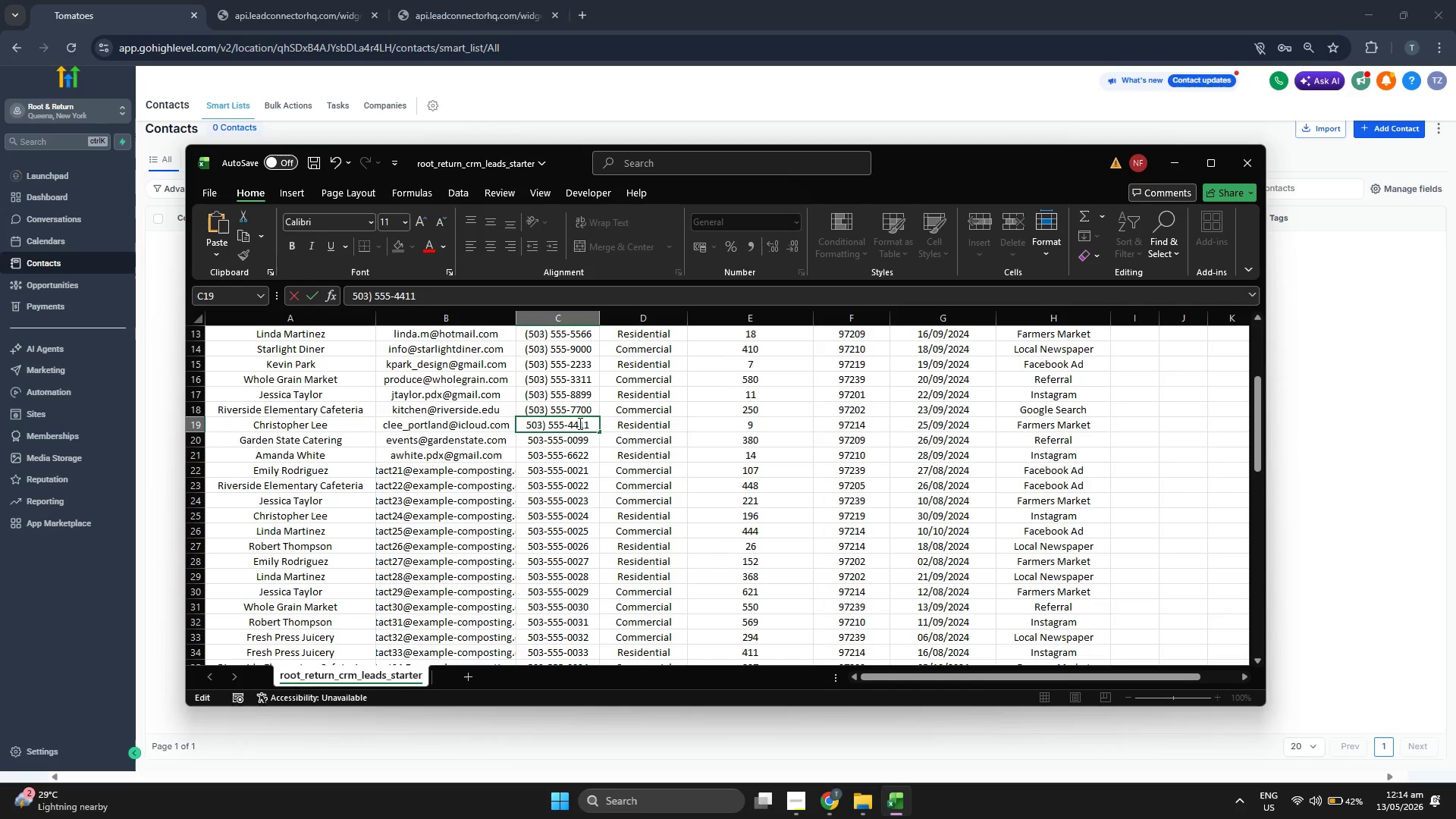 
key(Shift+9)
 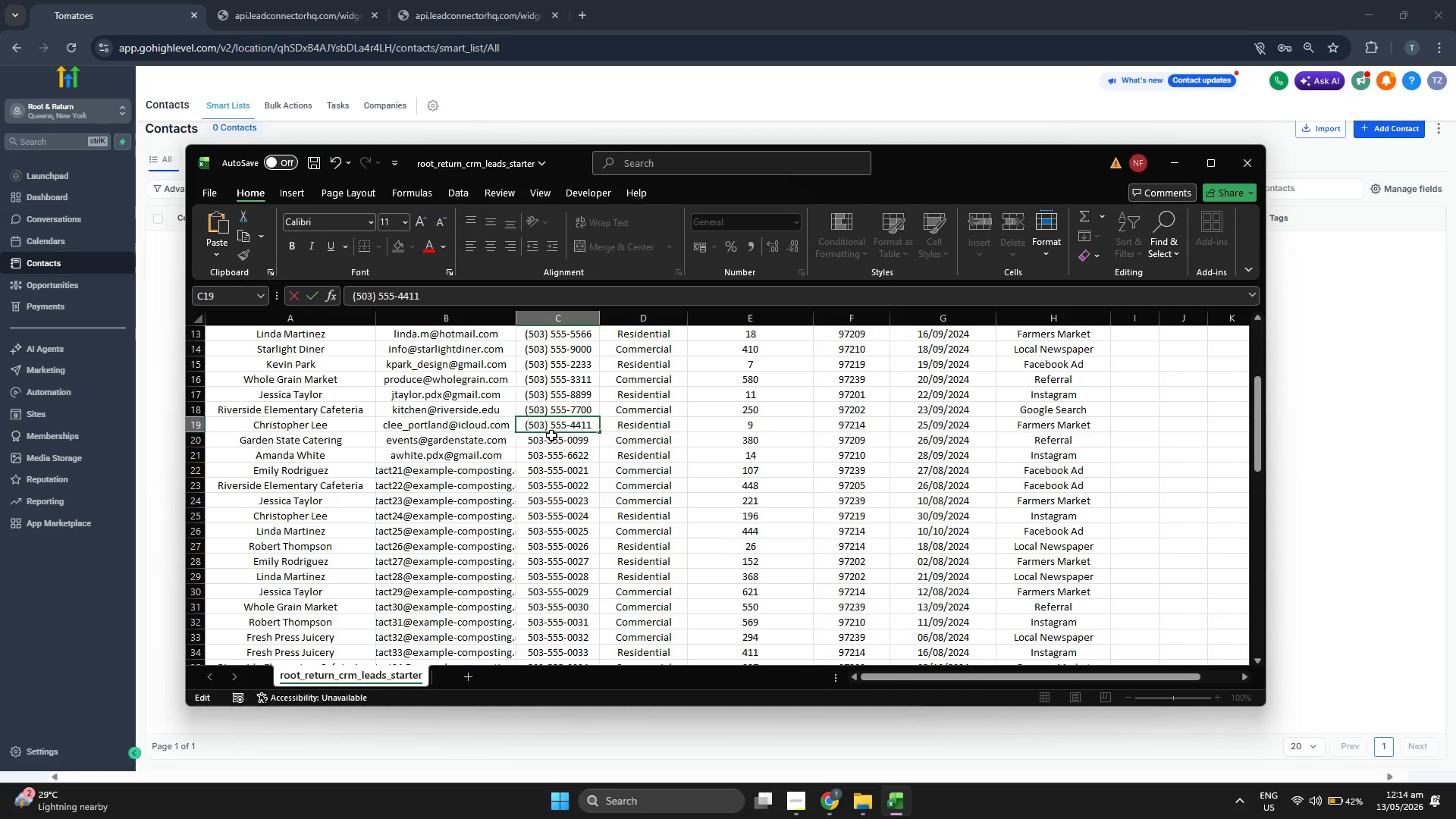 
double_click([538, 438])
 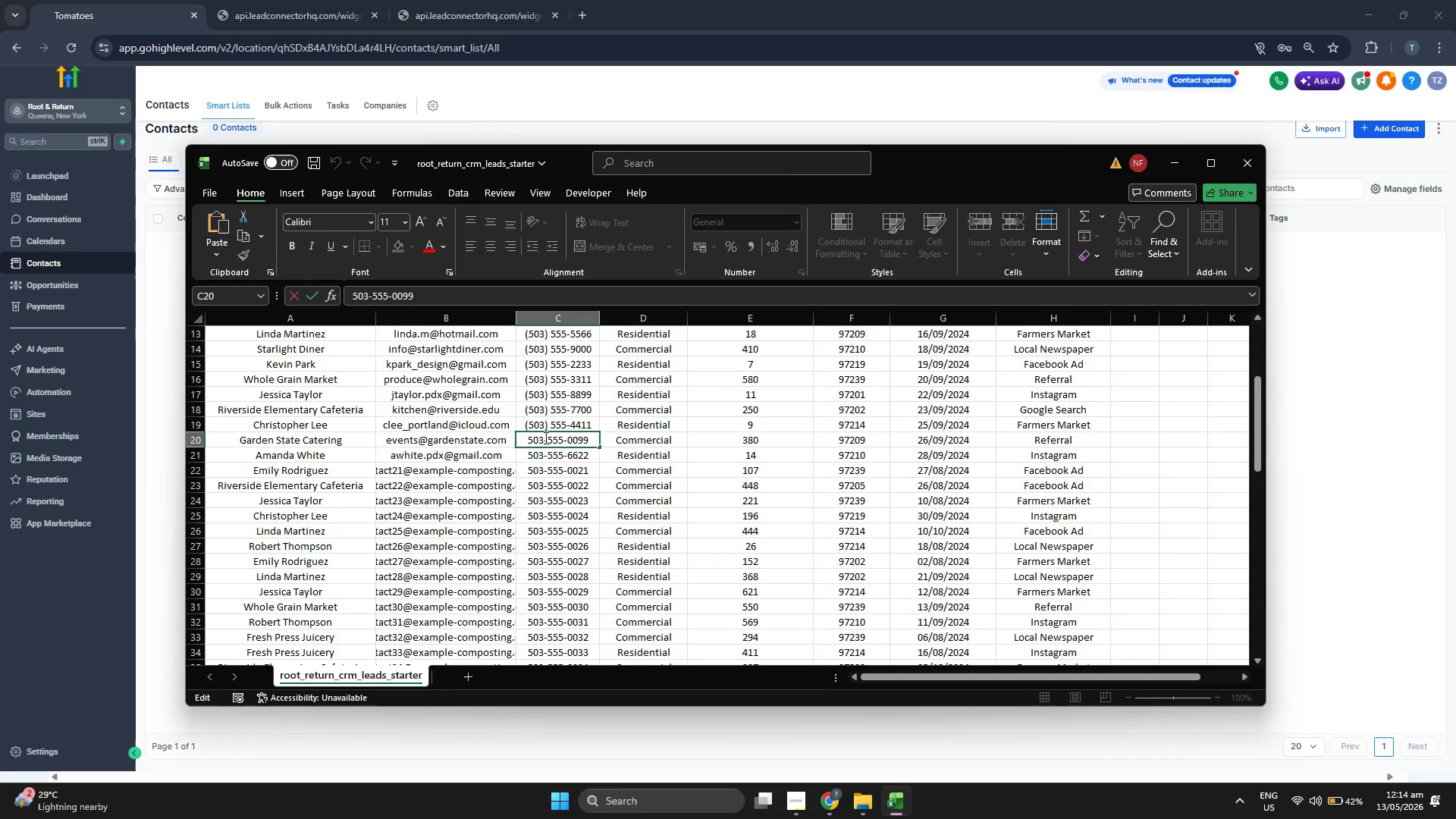 
triple_click([544, 438])
 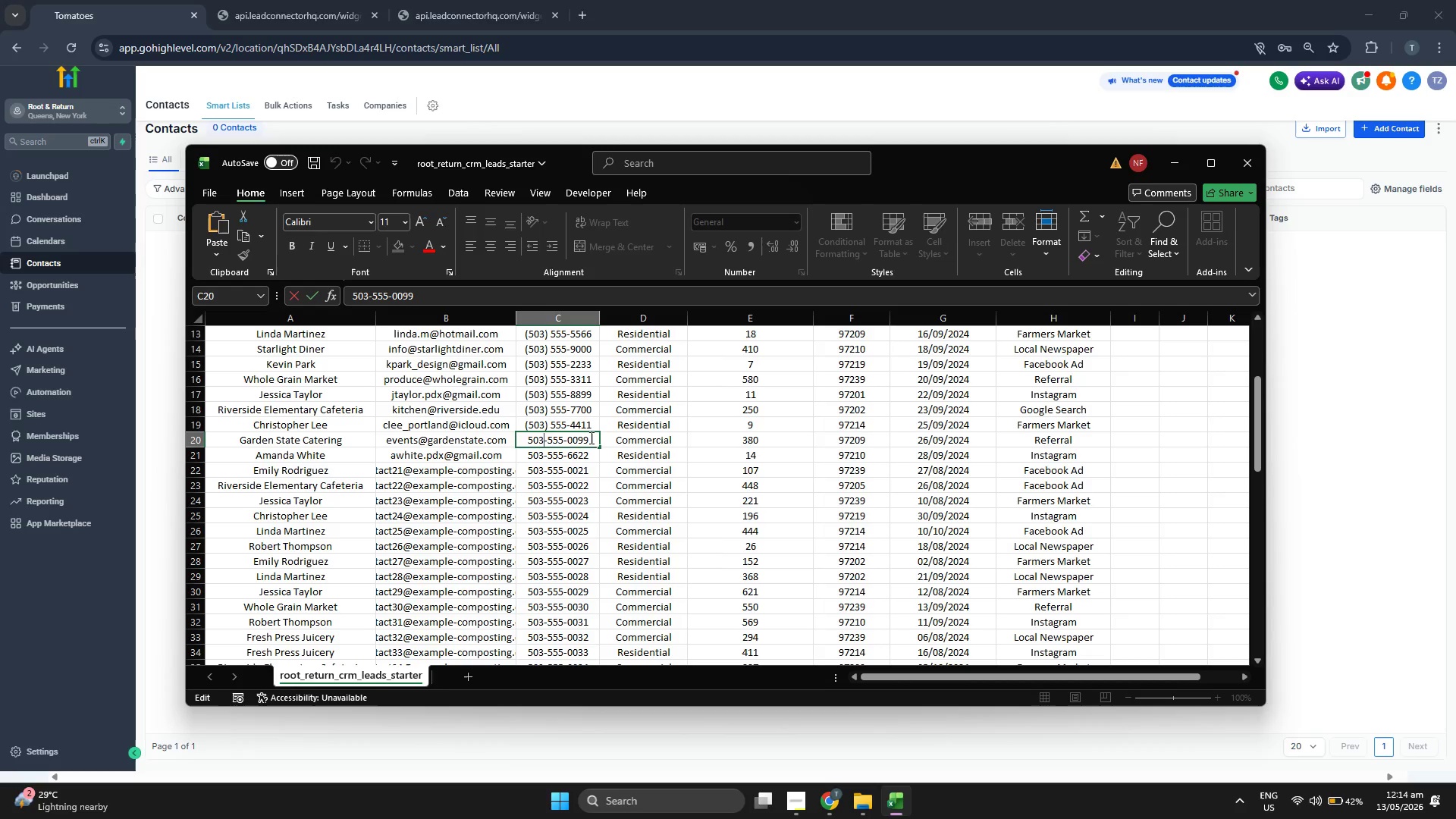 
key(ArrowRight)
 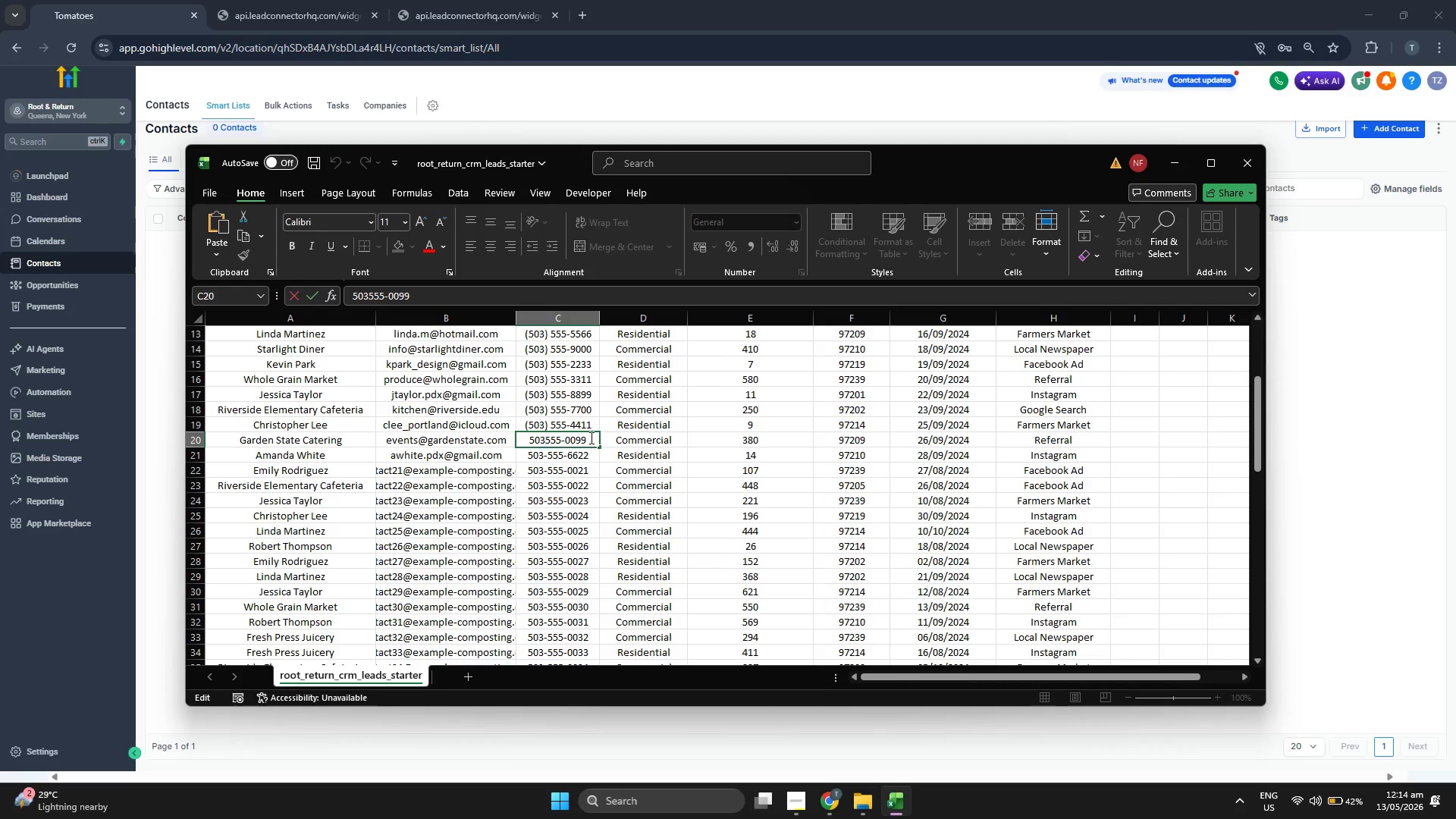 
key(Backspace)
 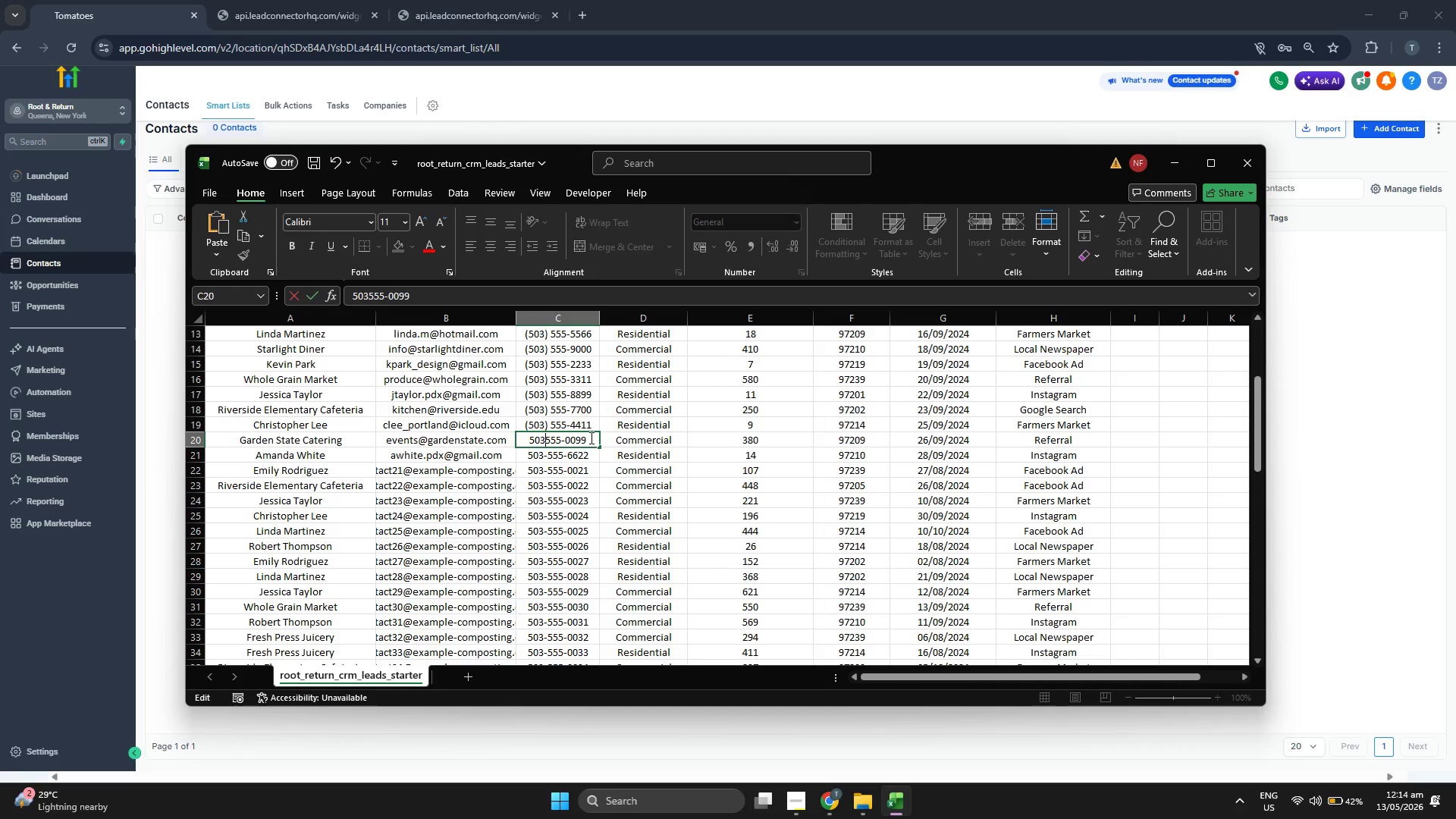 
key(Shift+0)
 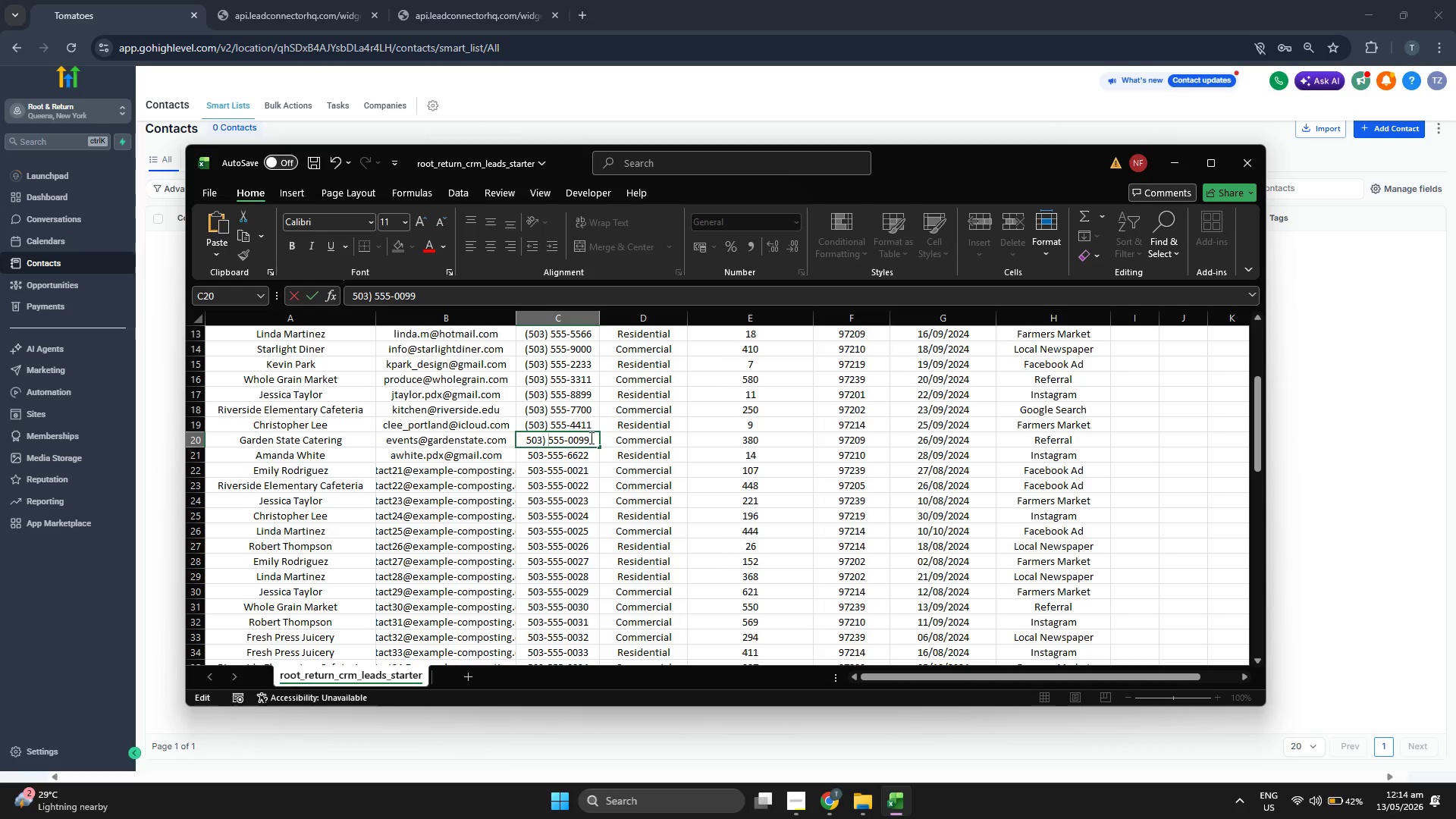 
key(Space)
 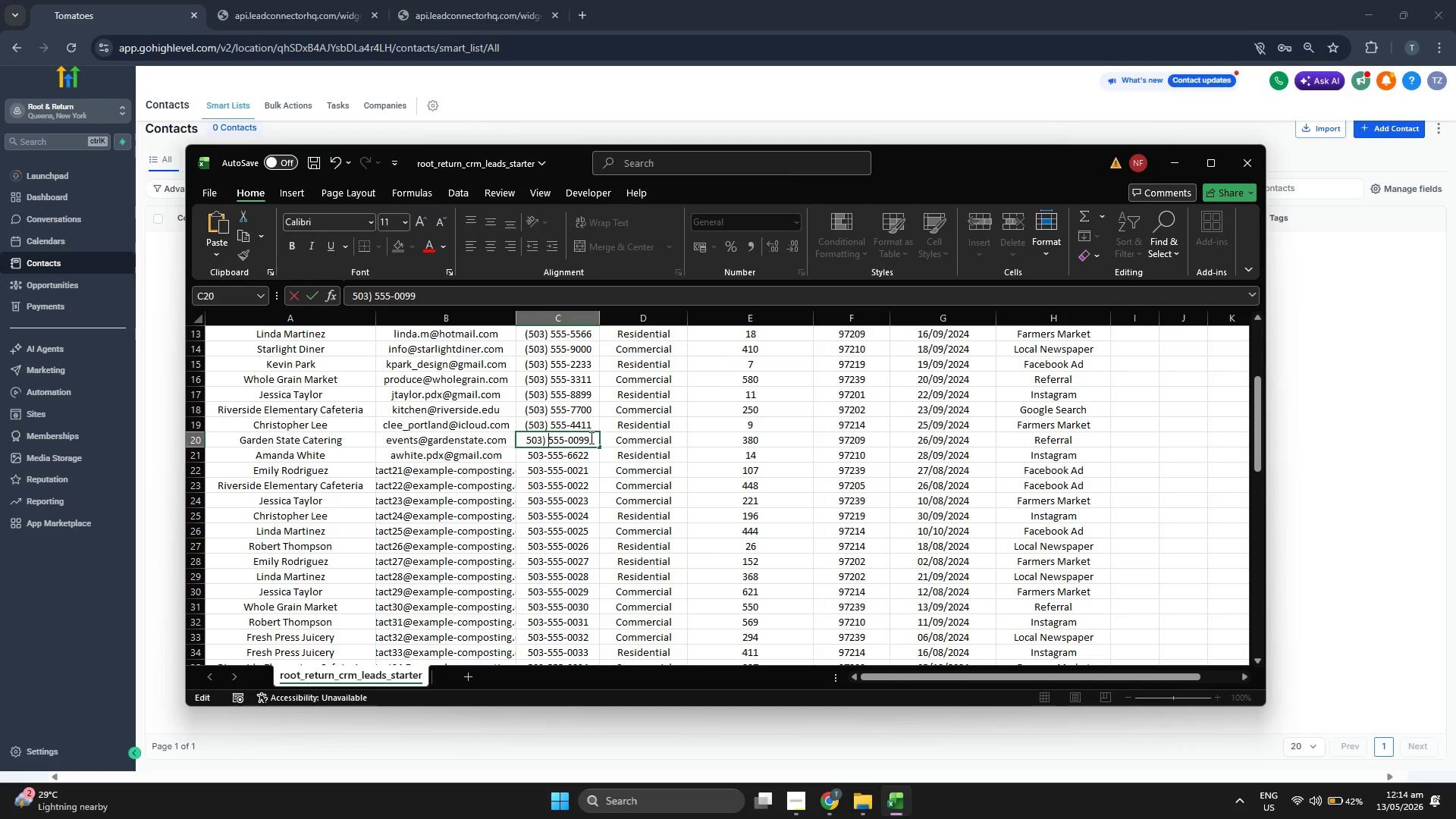 
key(ArrowLeft)
 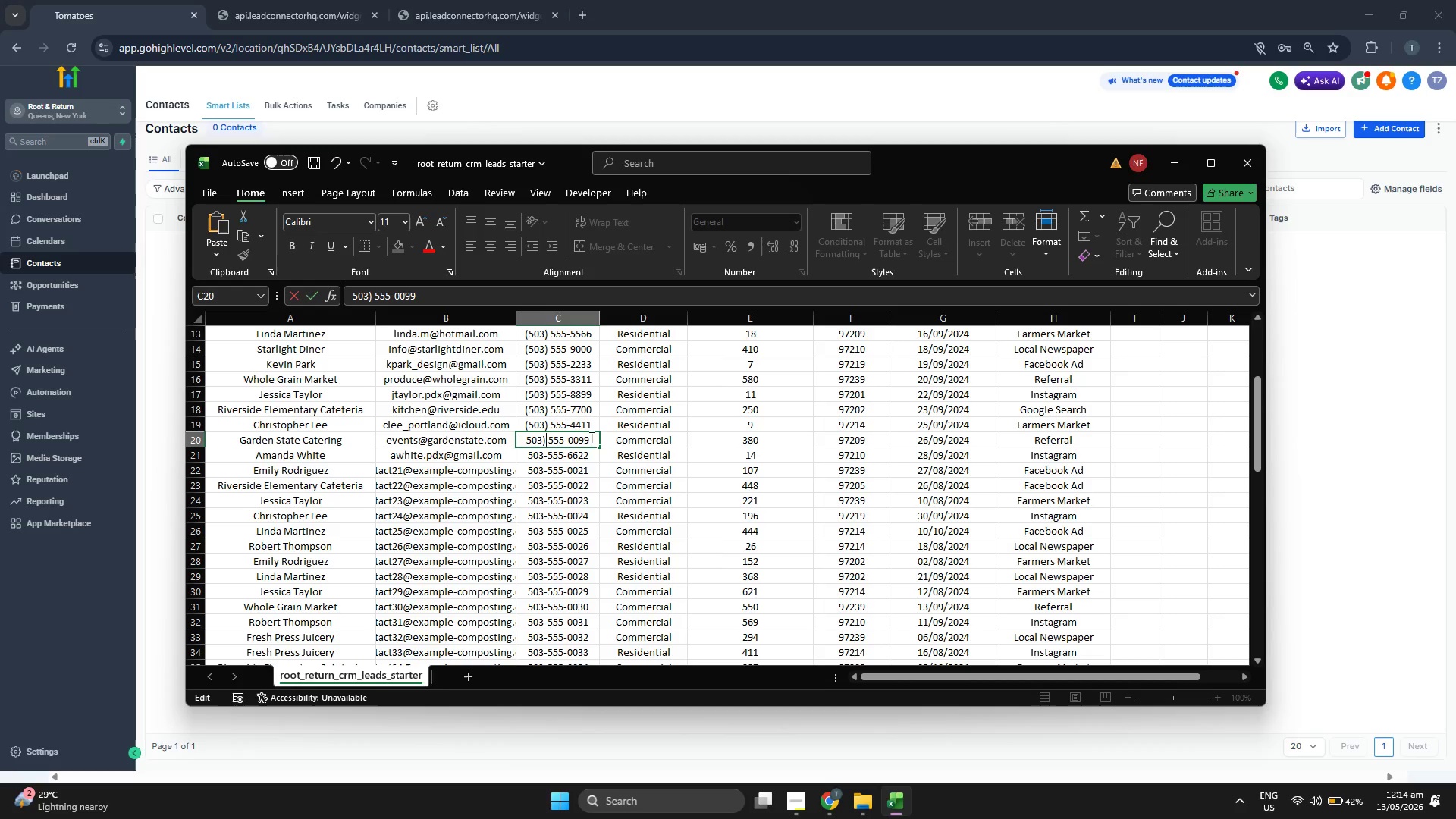 
key(ArrowLeft)
 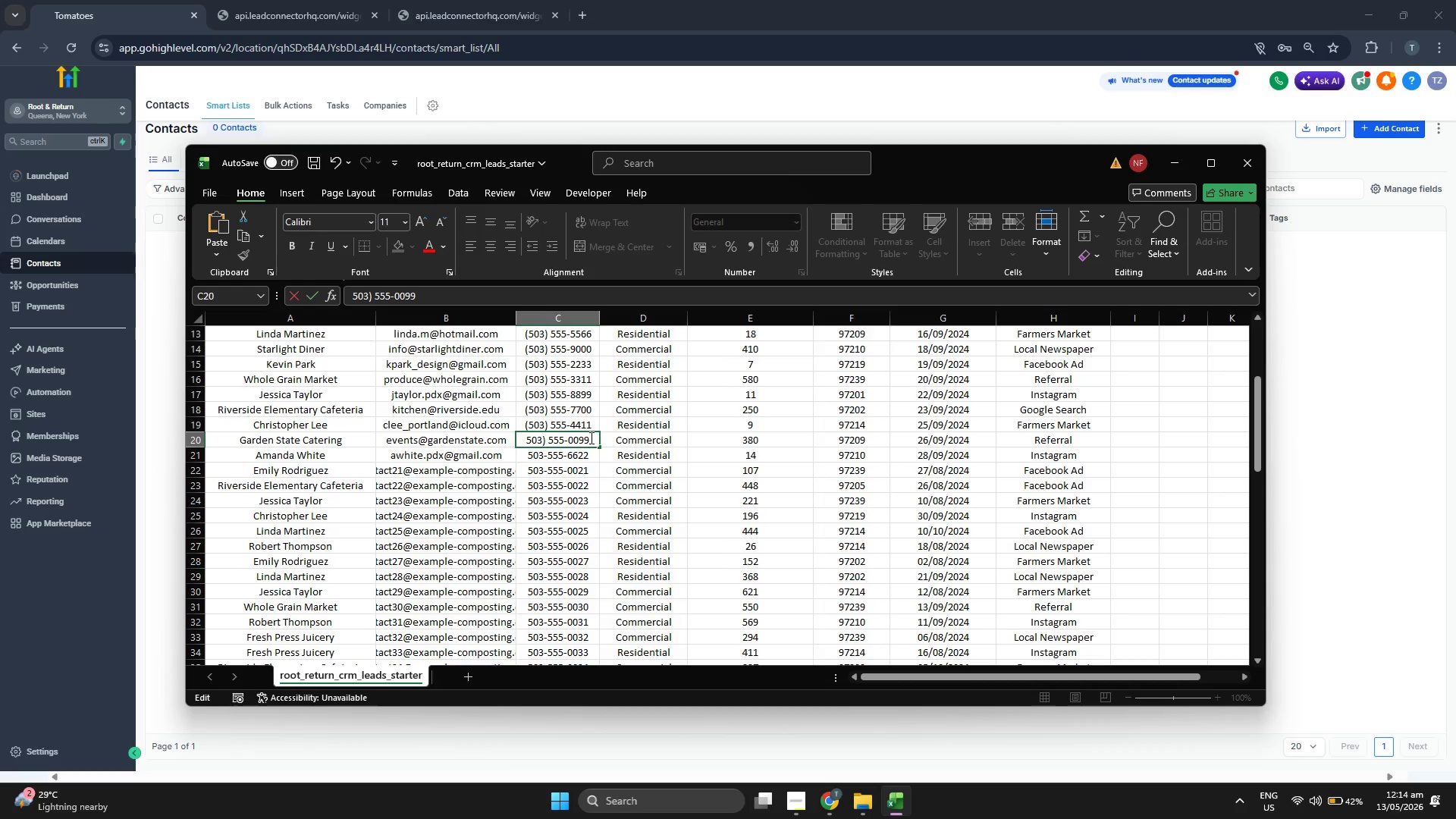 
key(ArrowLeft)
 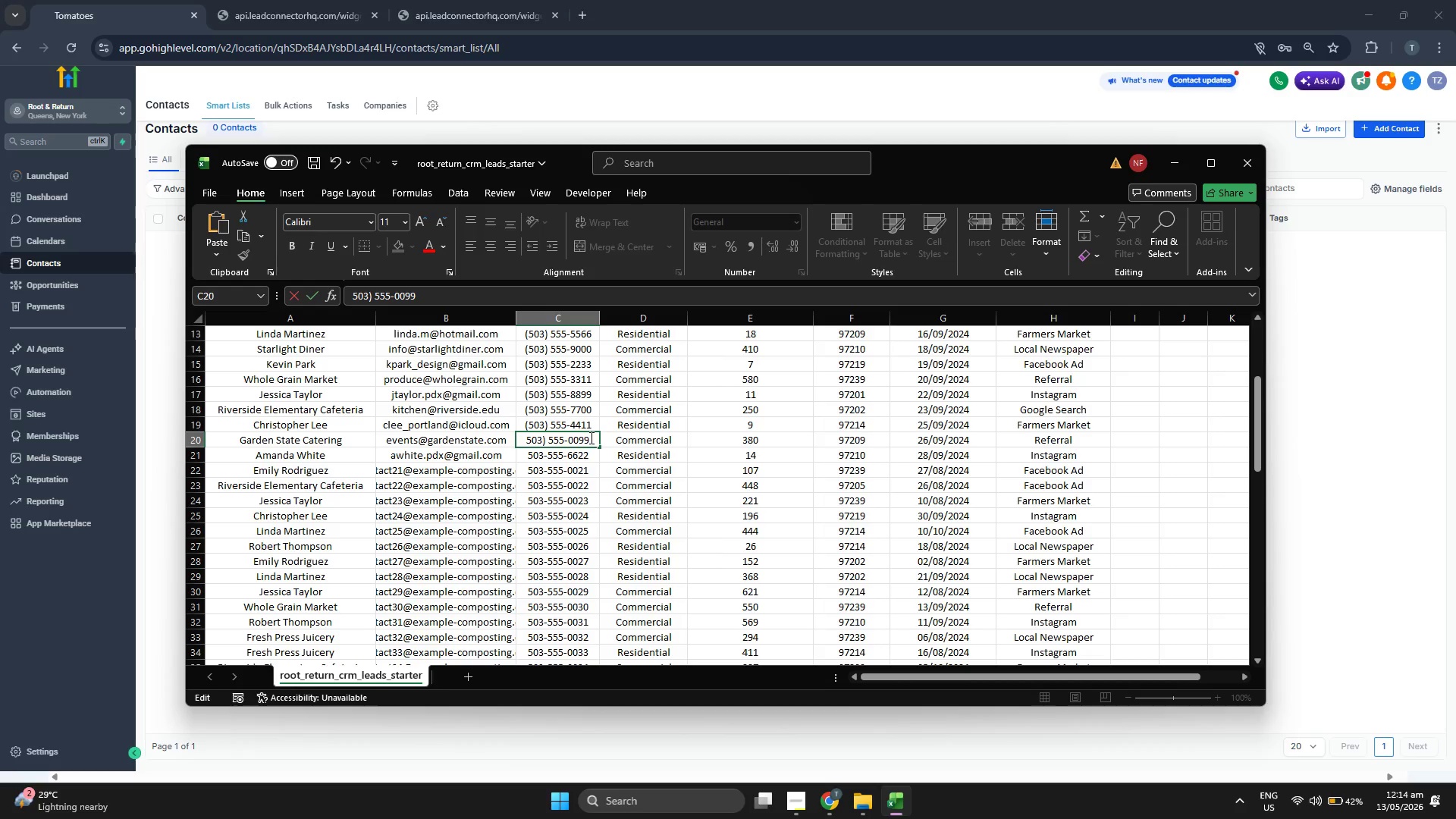 
key(ArrowLeft)
 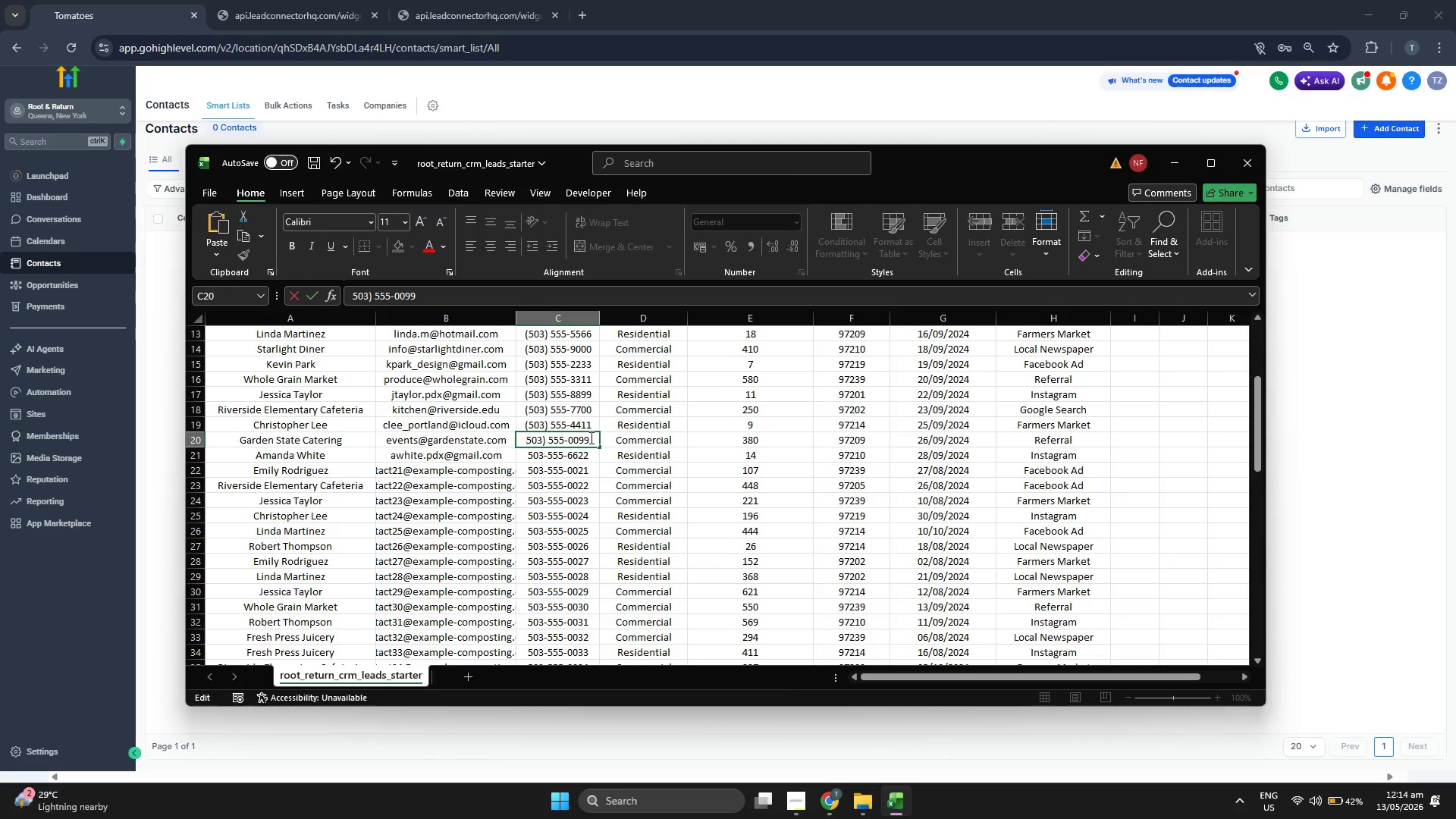 
key(ArrowLeft)
 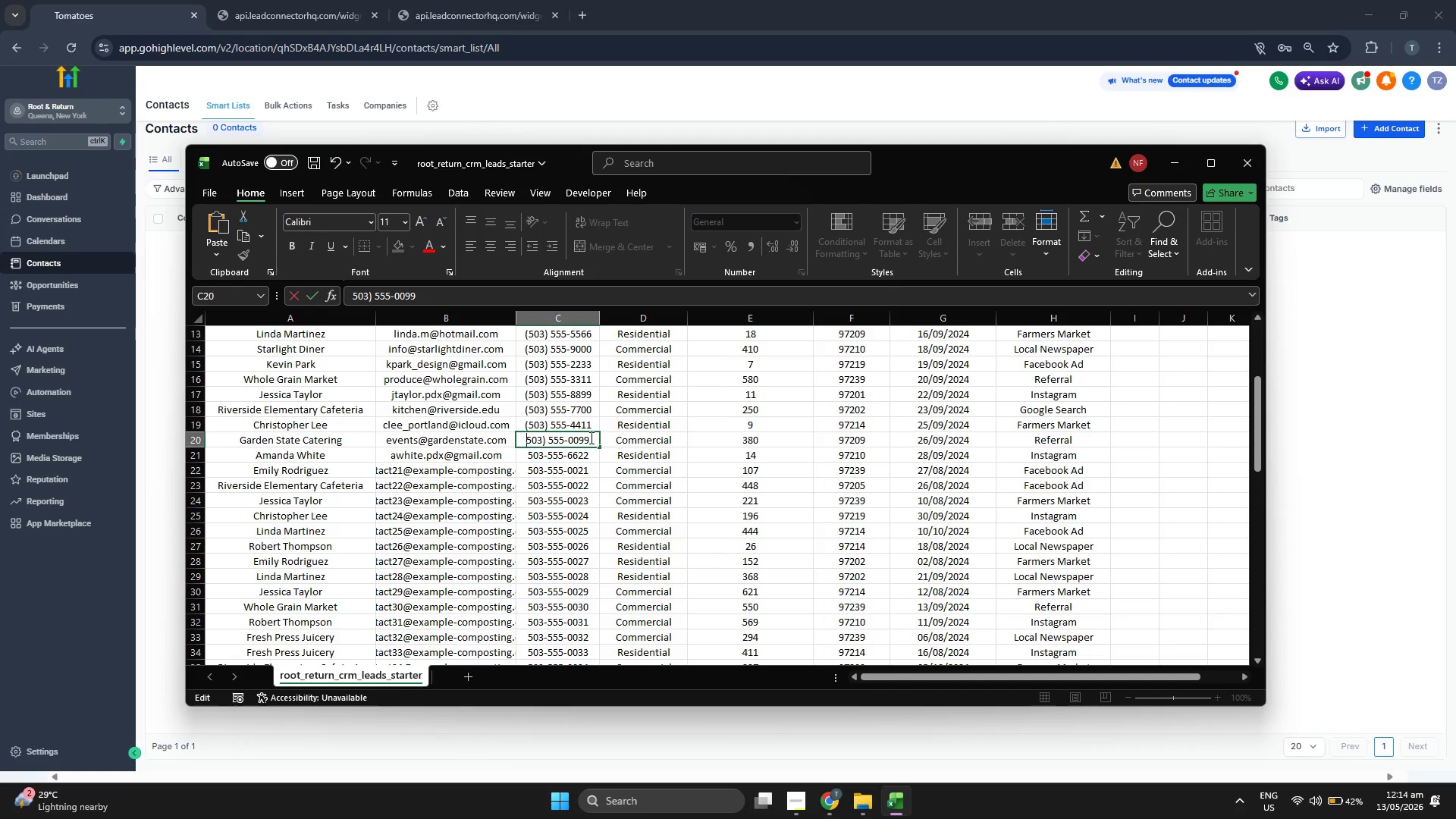 
key(Shift+9)
 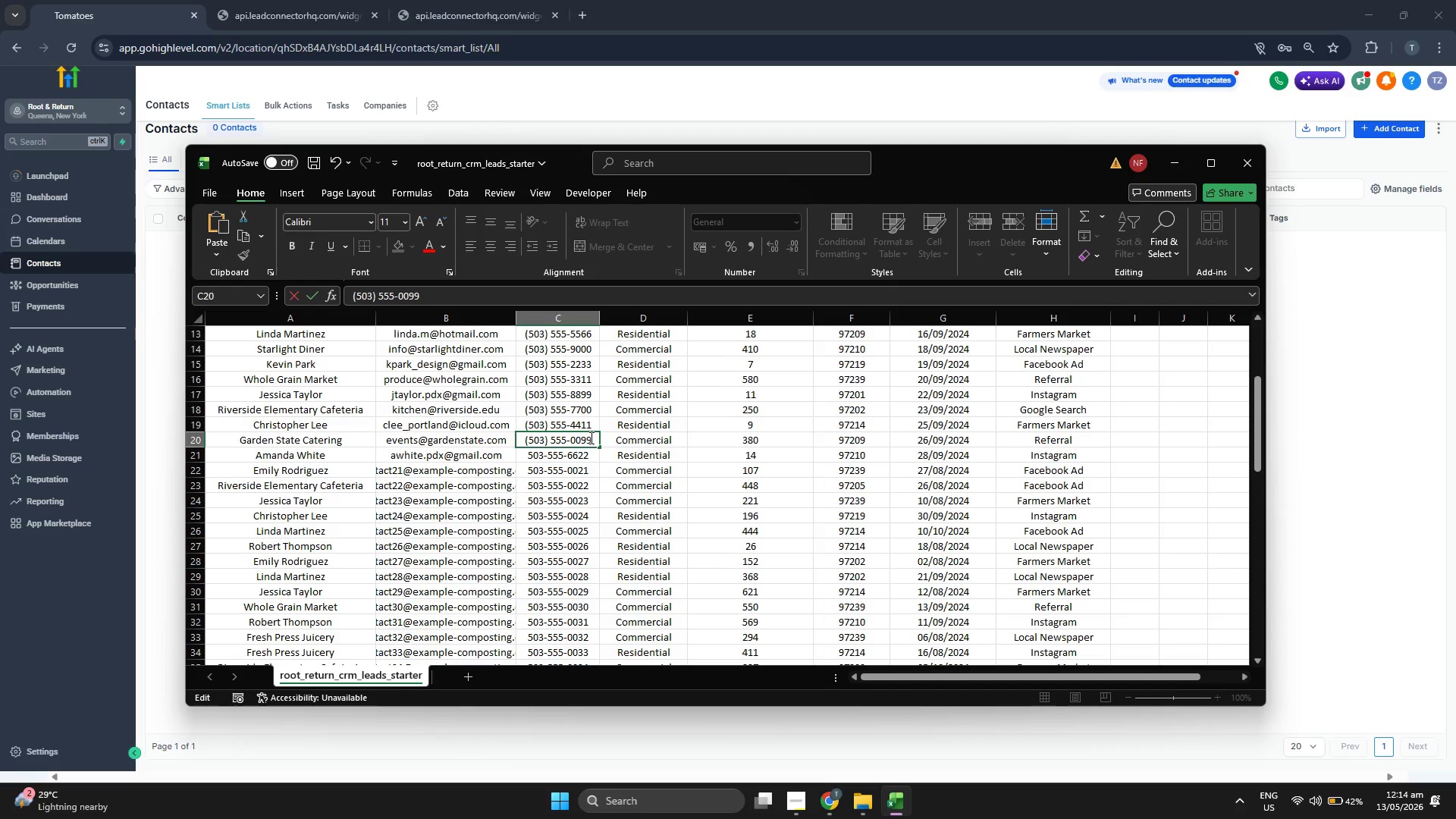 
scroll: coordinate [590, 438], scroll_direction: down, amount: 2.0
 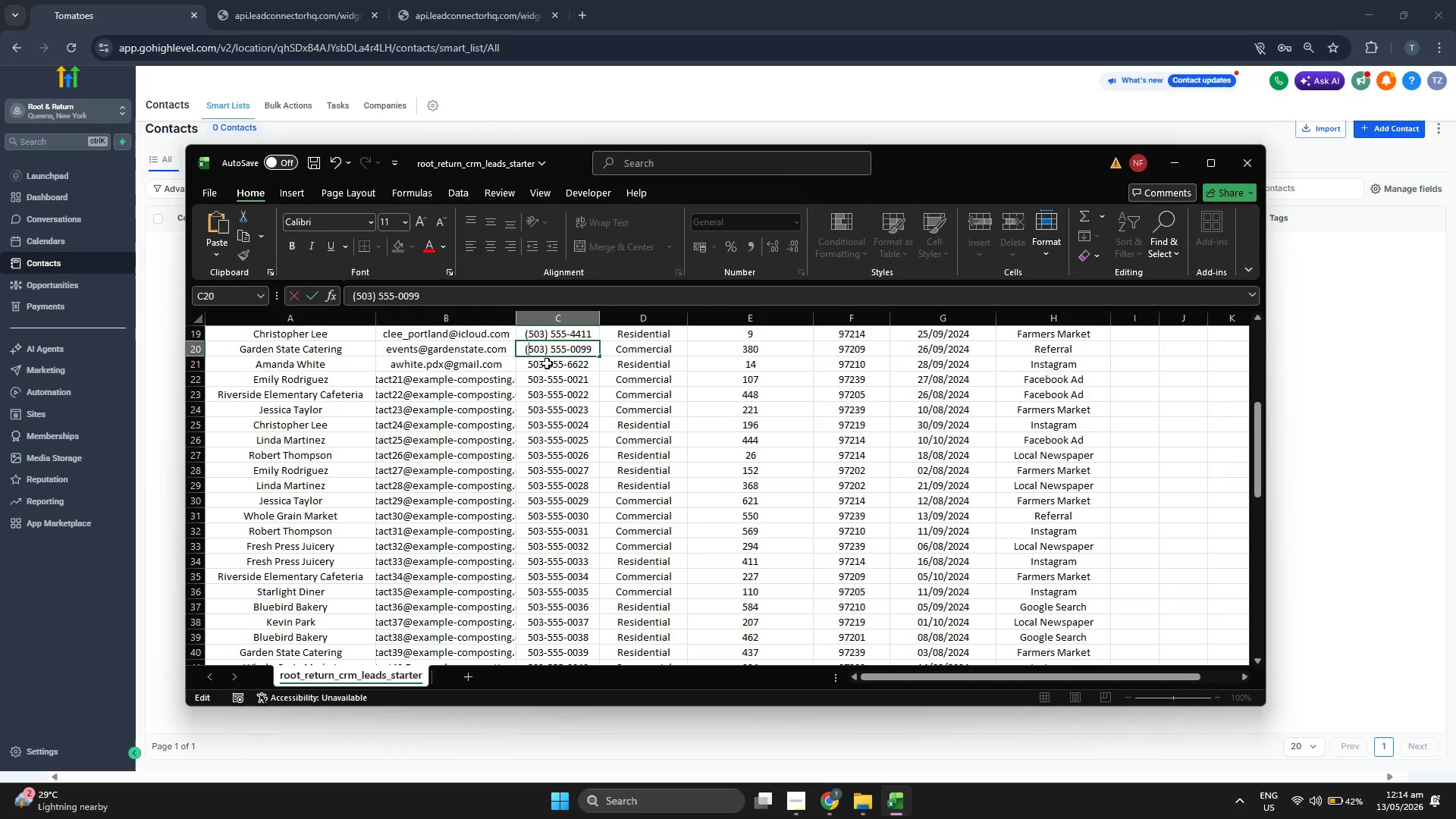 
double_click([547, 362])
 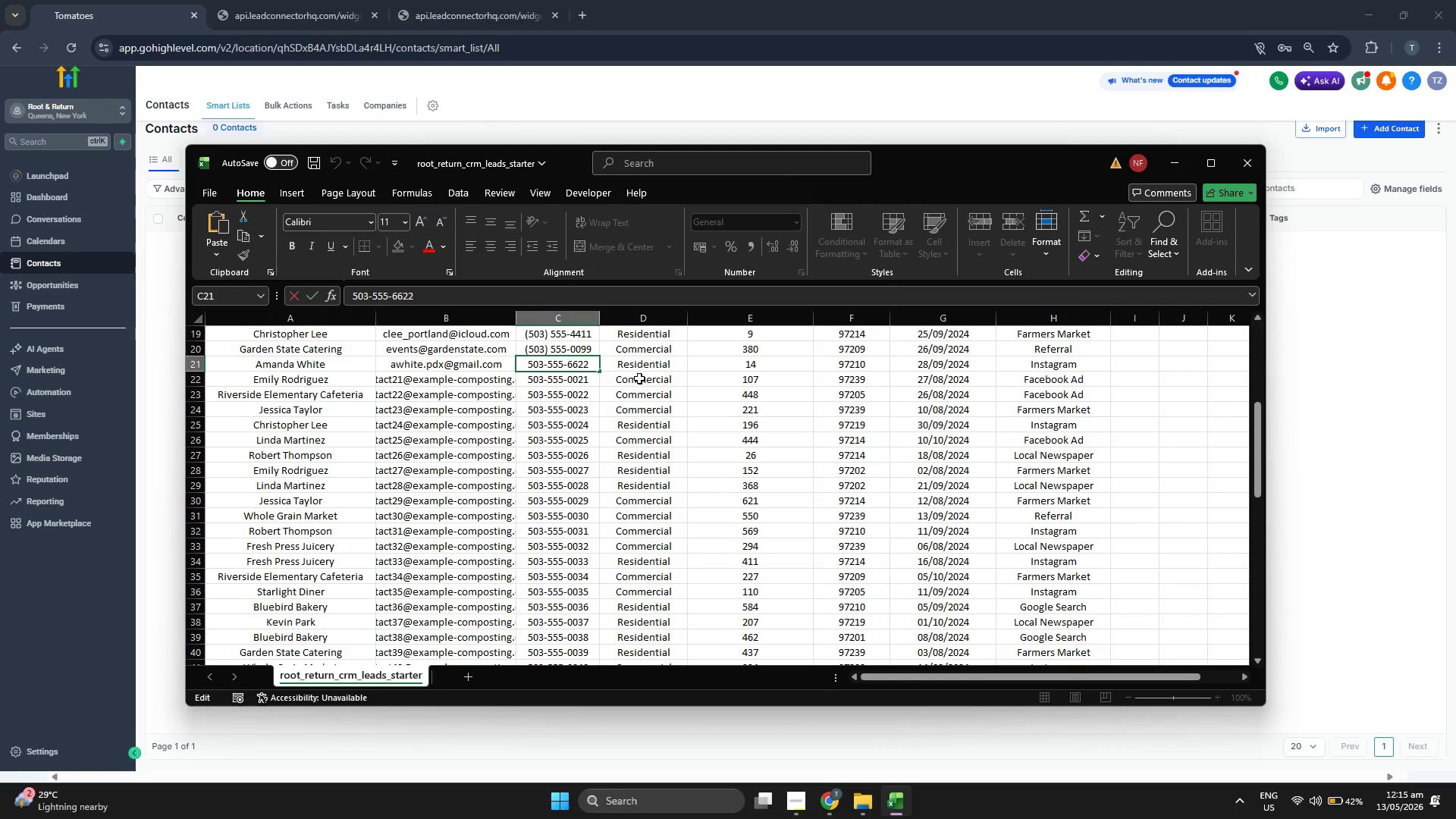 
key(Backspace)
 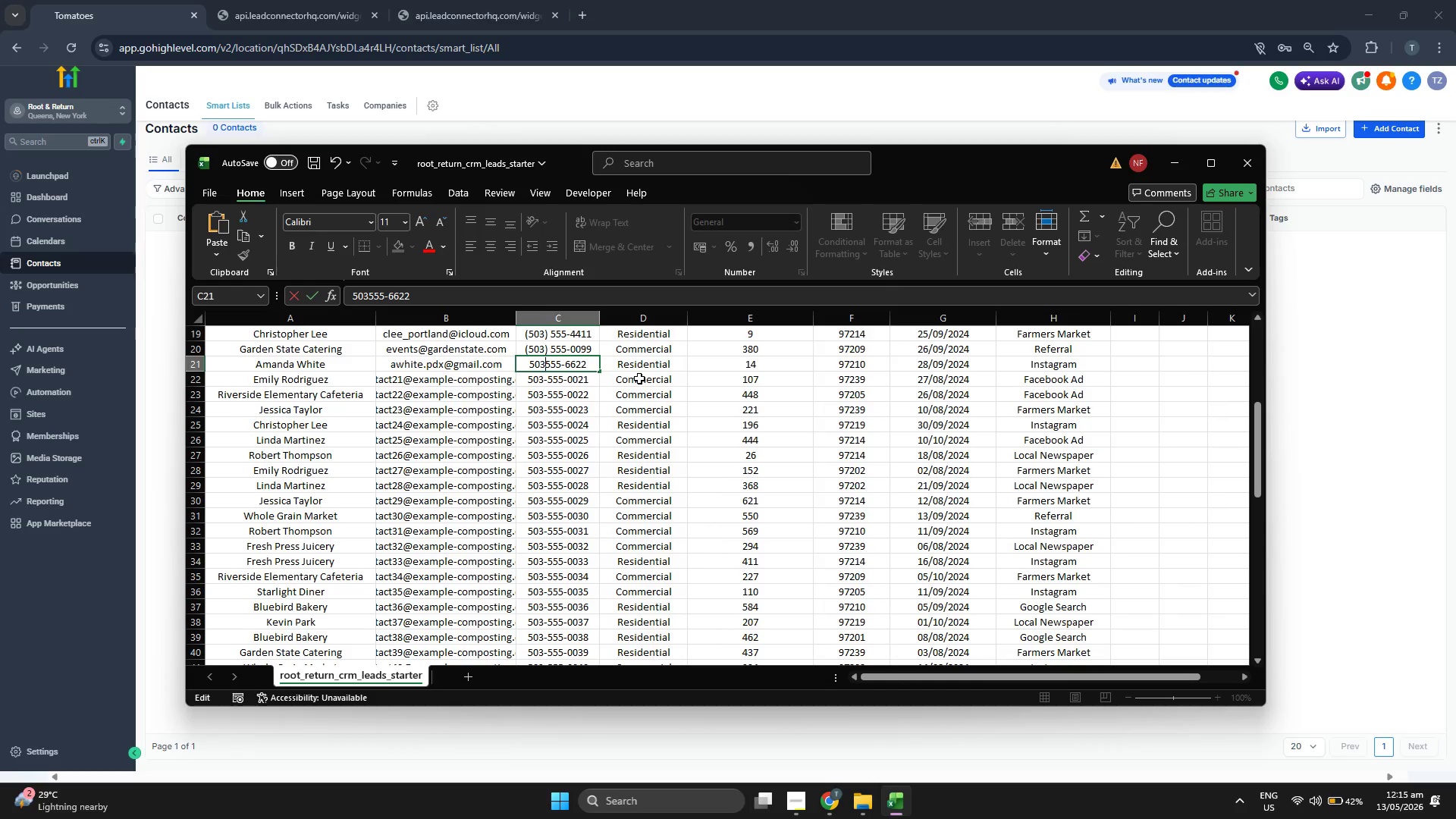 
key(Shift+0)
 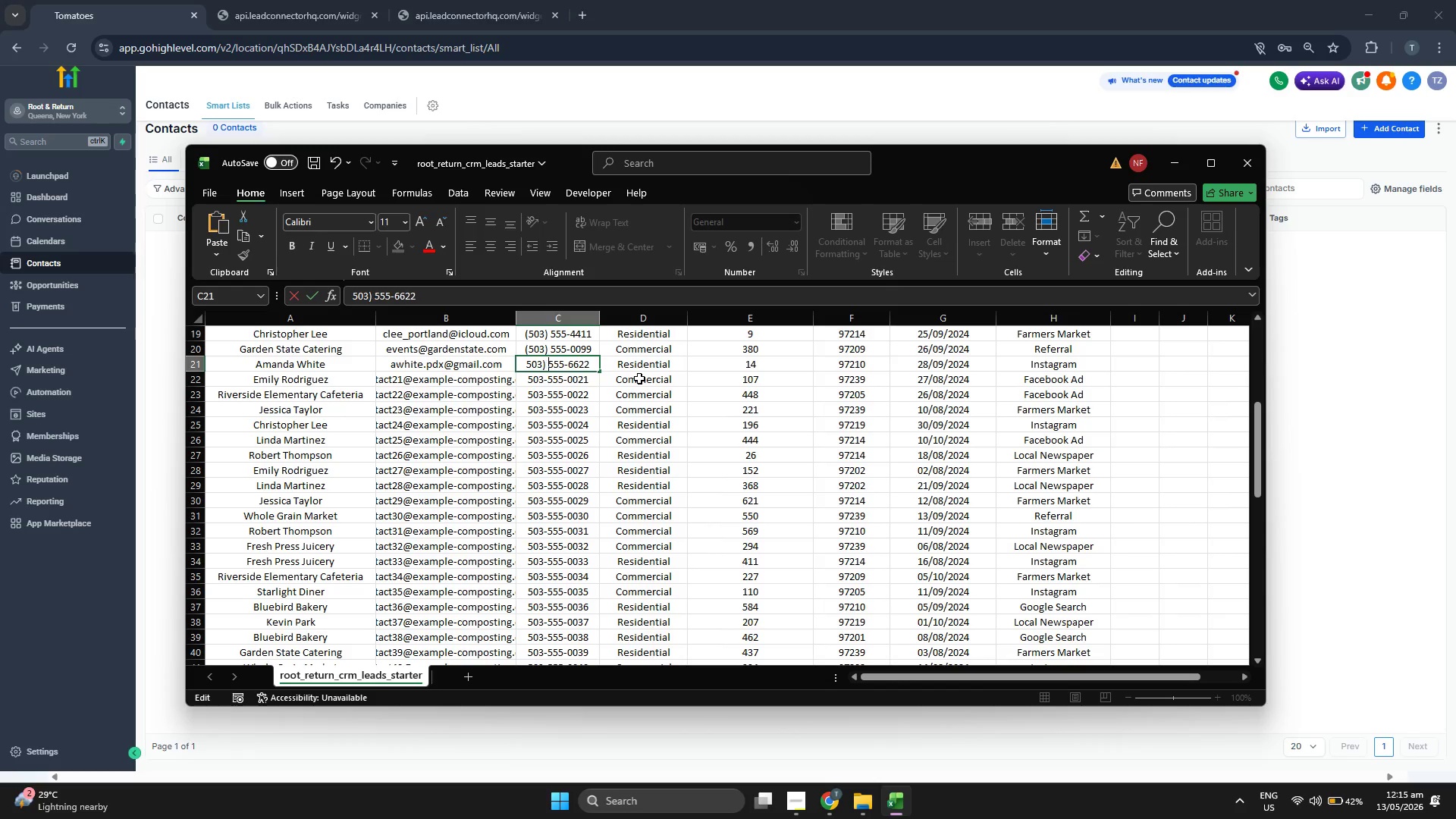 
key(Shift+Space)
 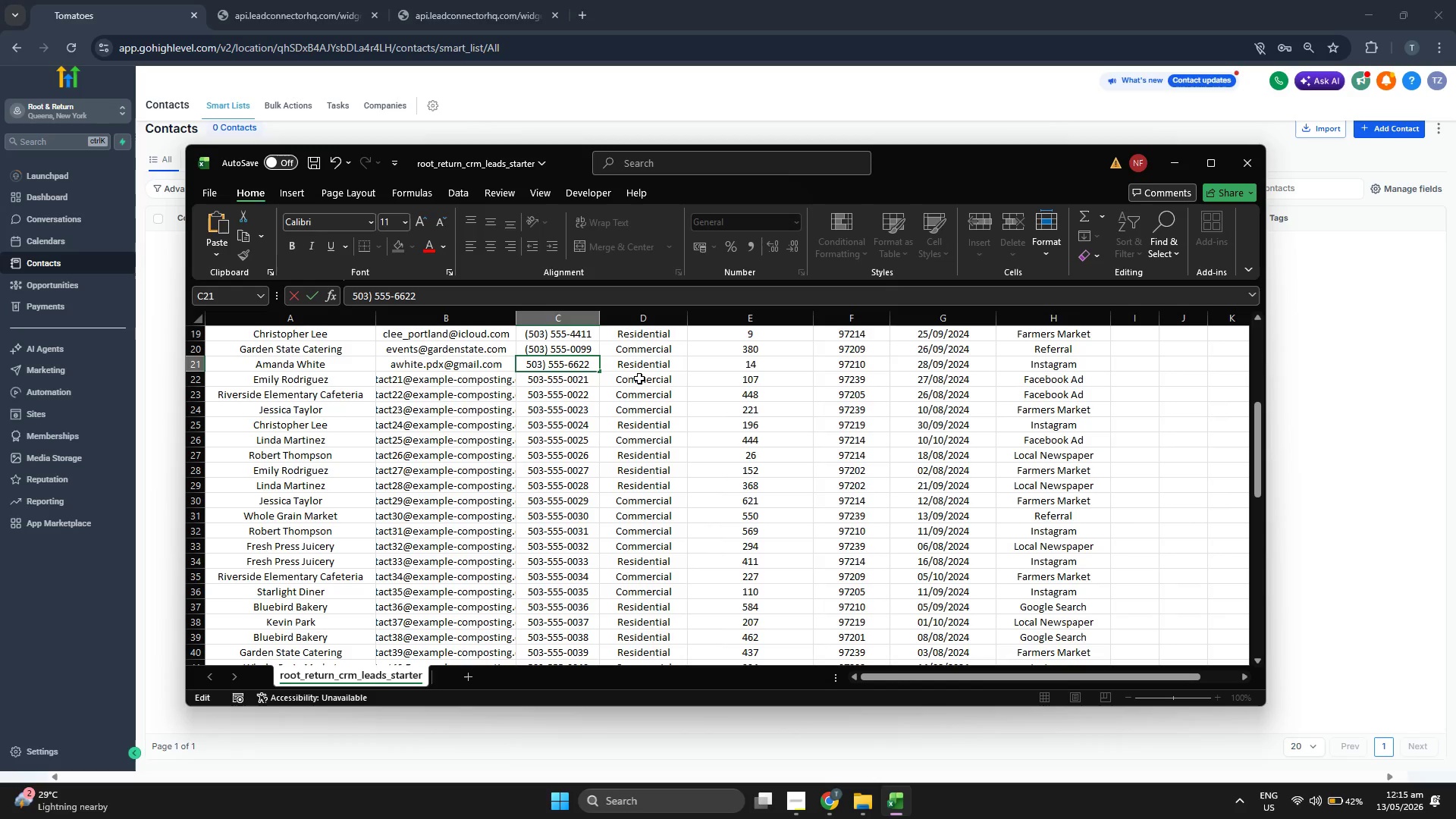 
key(ArrowLeft)
 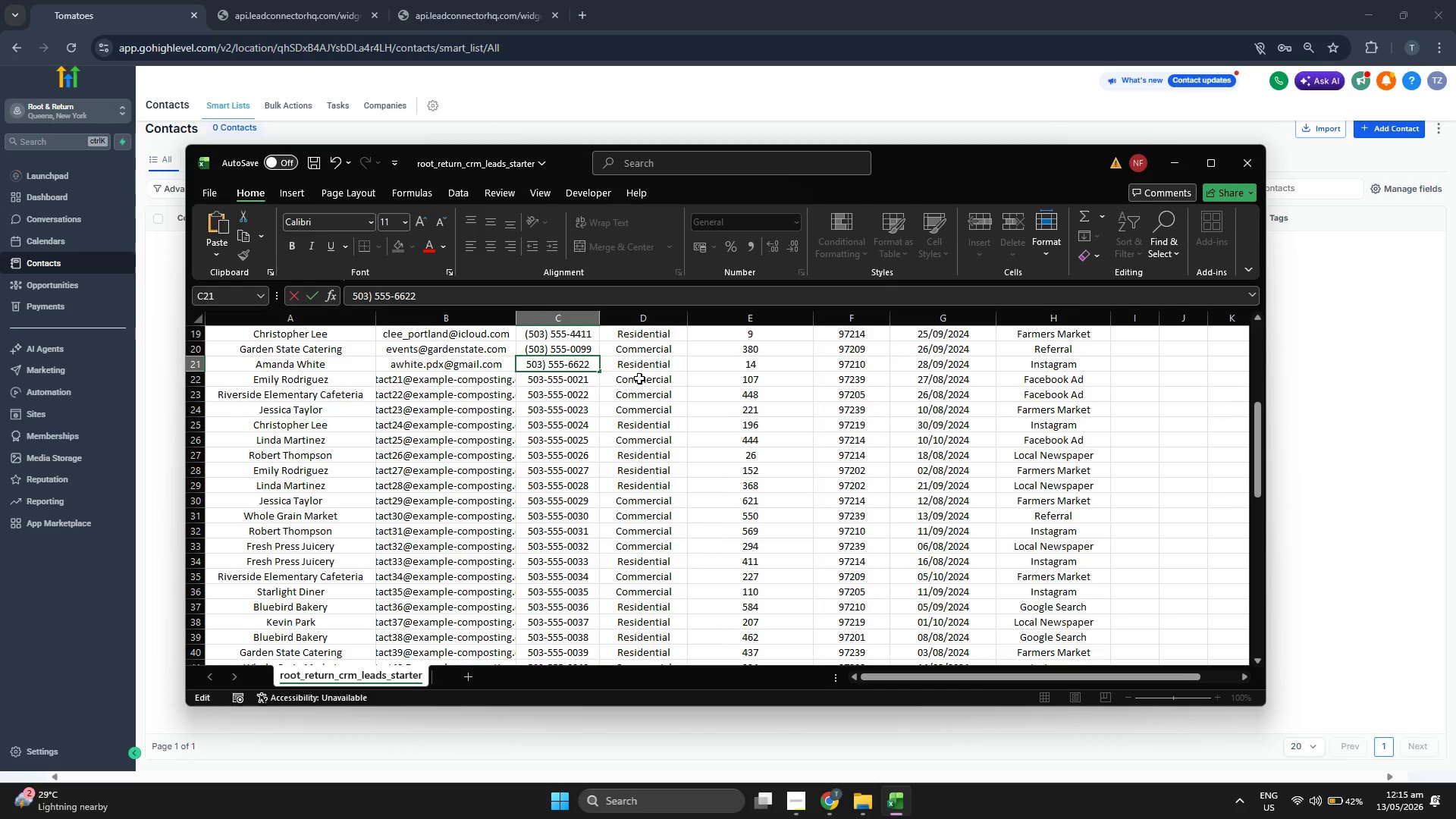 
key(ArrowLeft)
 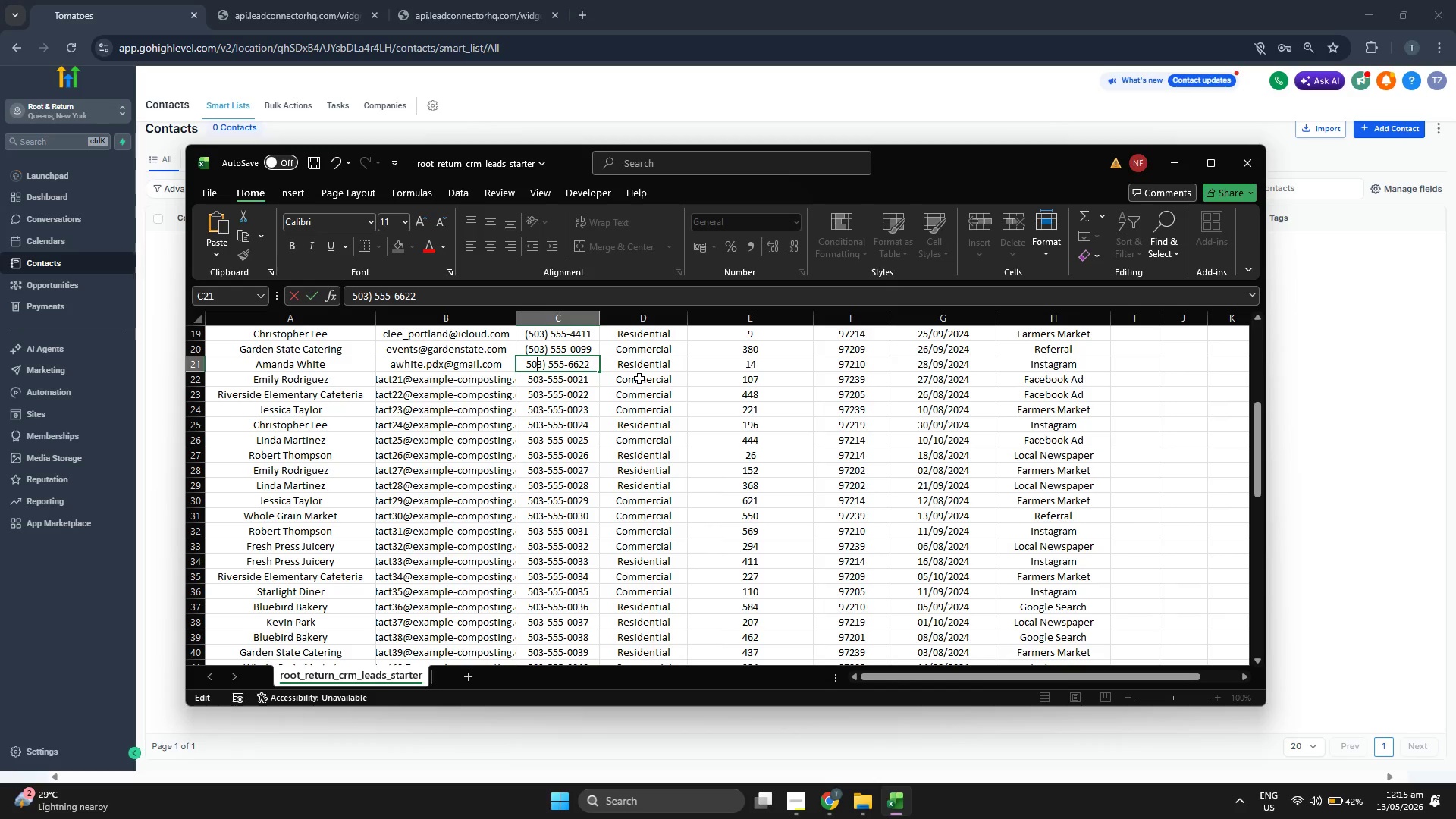 
key(ArrowLeft)
 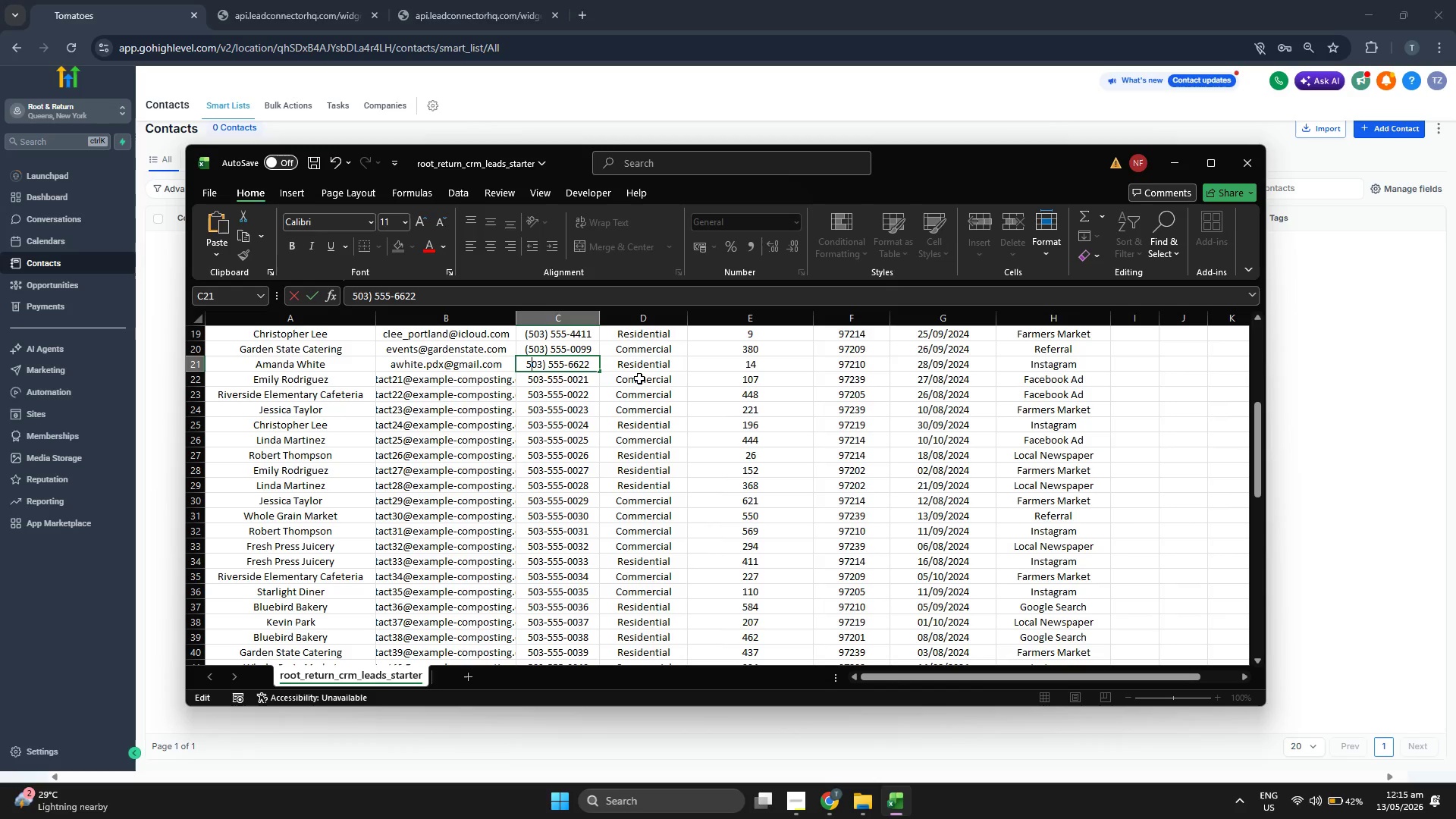 
key(ArrowLeft)
 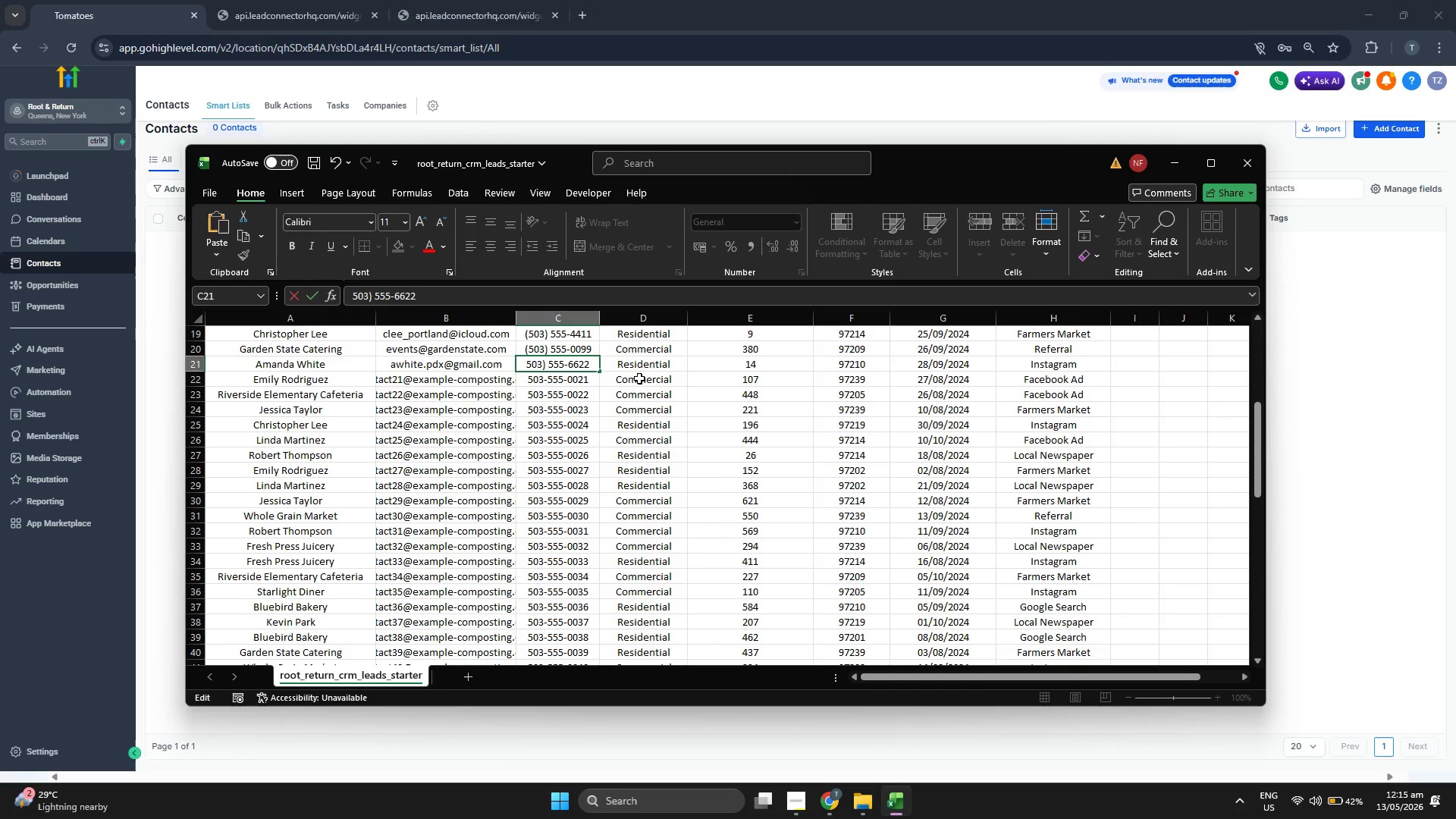 
key(ArrowLeft)
 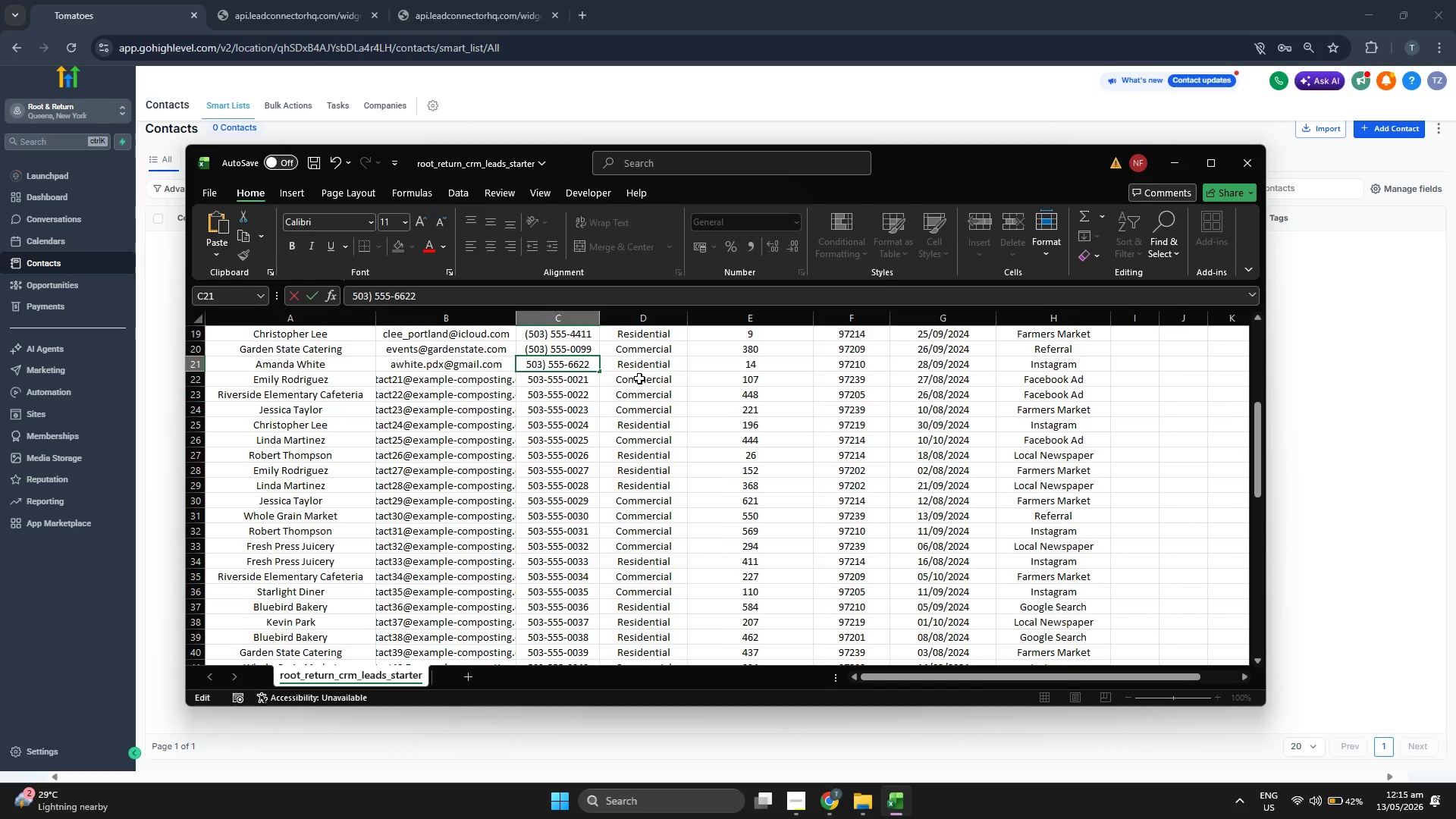 
key(Shift+9)
 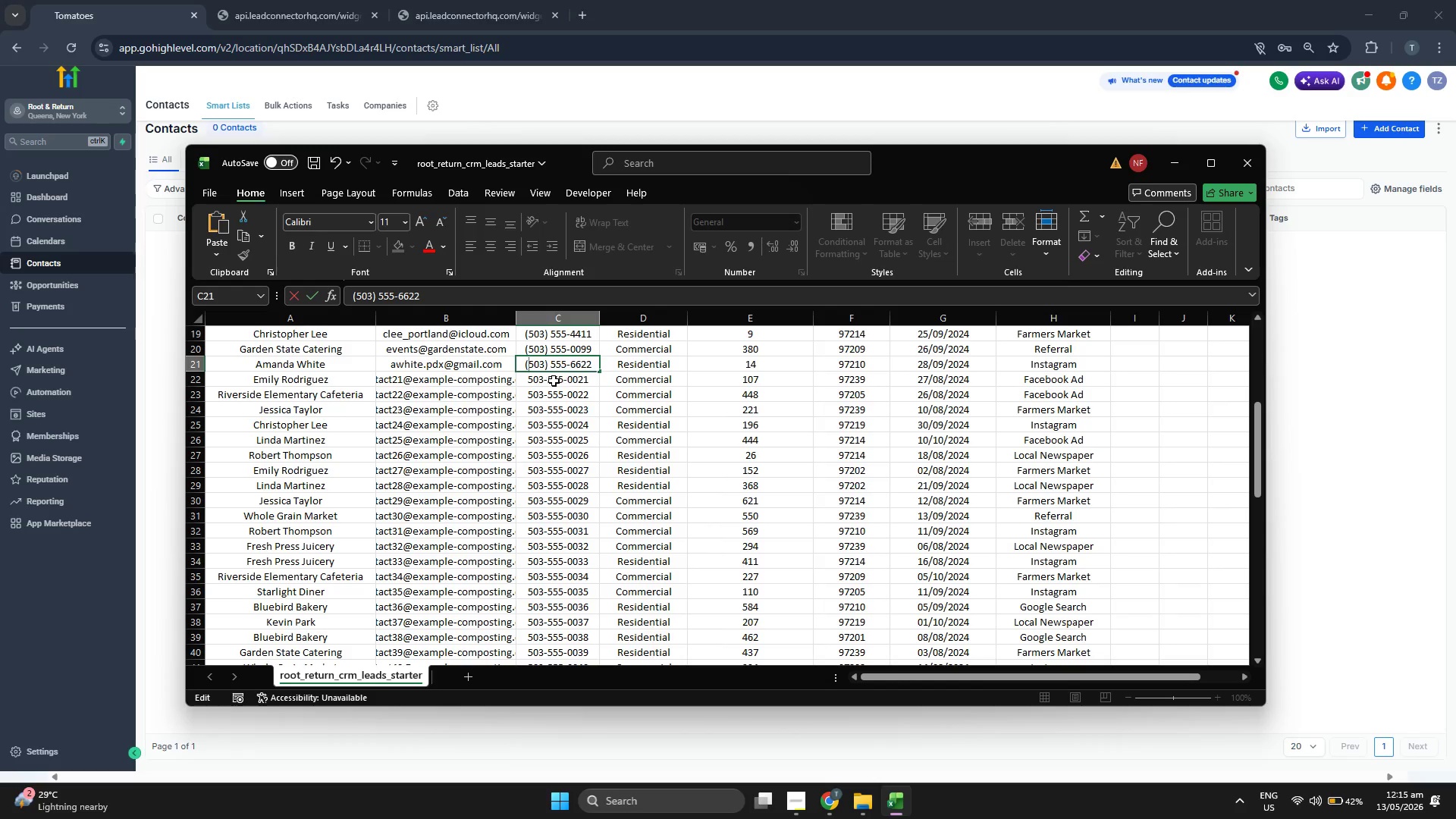 
double_click([544, 381])
 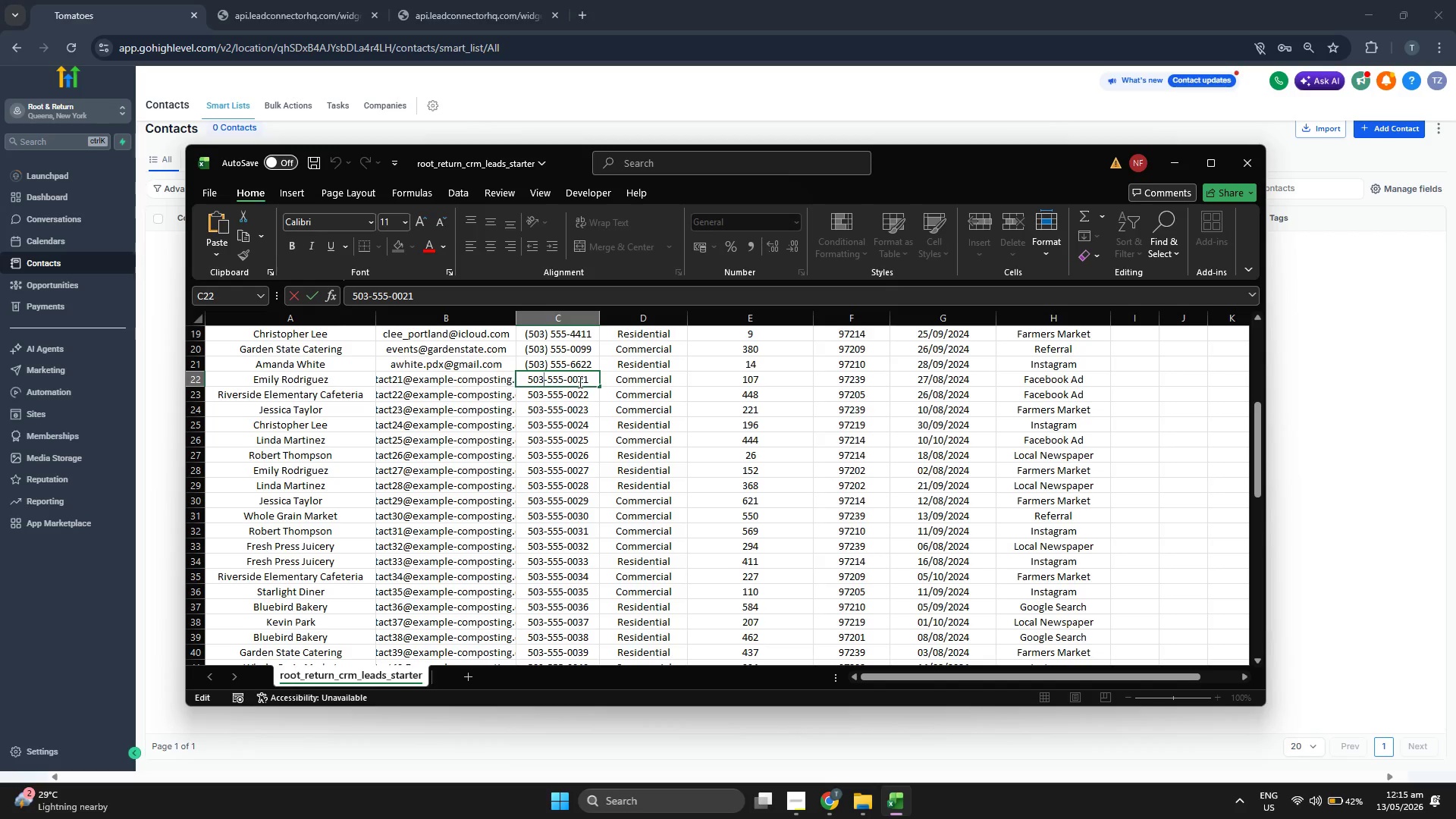 
key(ArrowRight)
 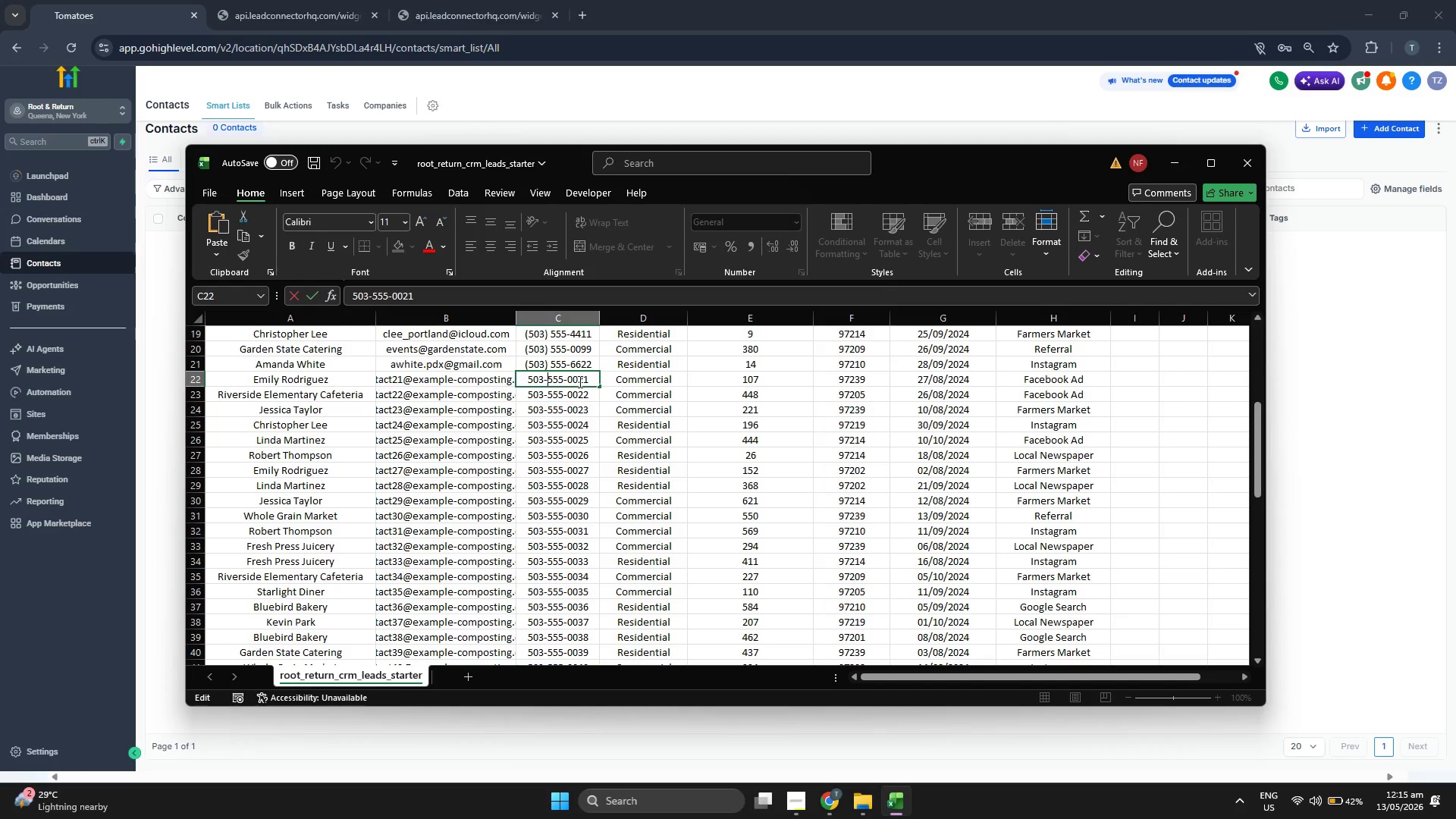 
key(Backspace)
 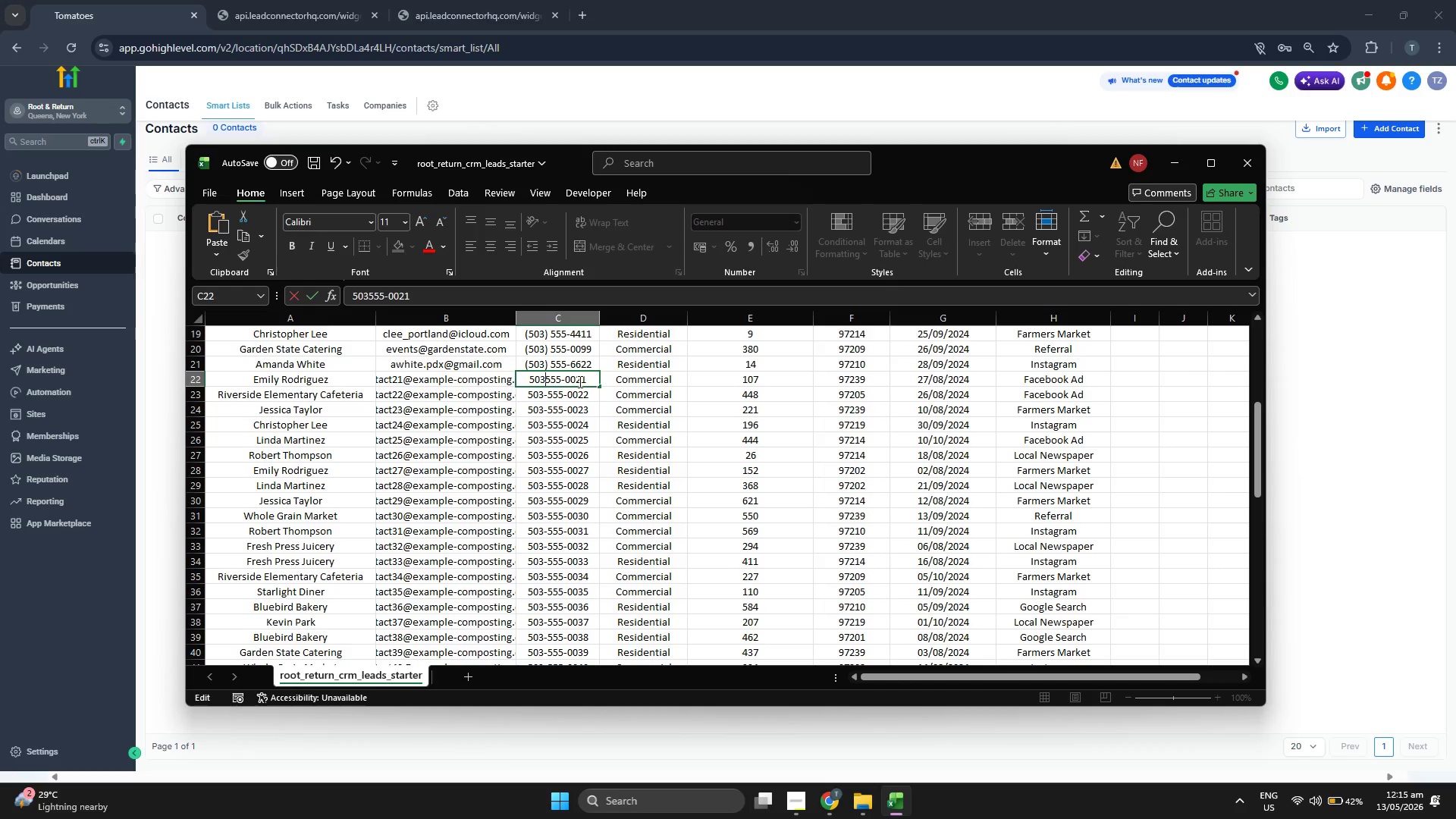 
key(Space)
 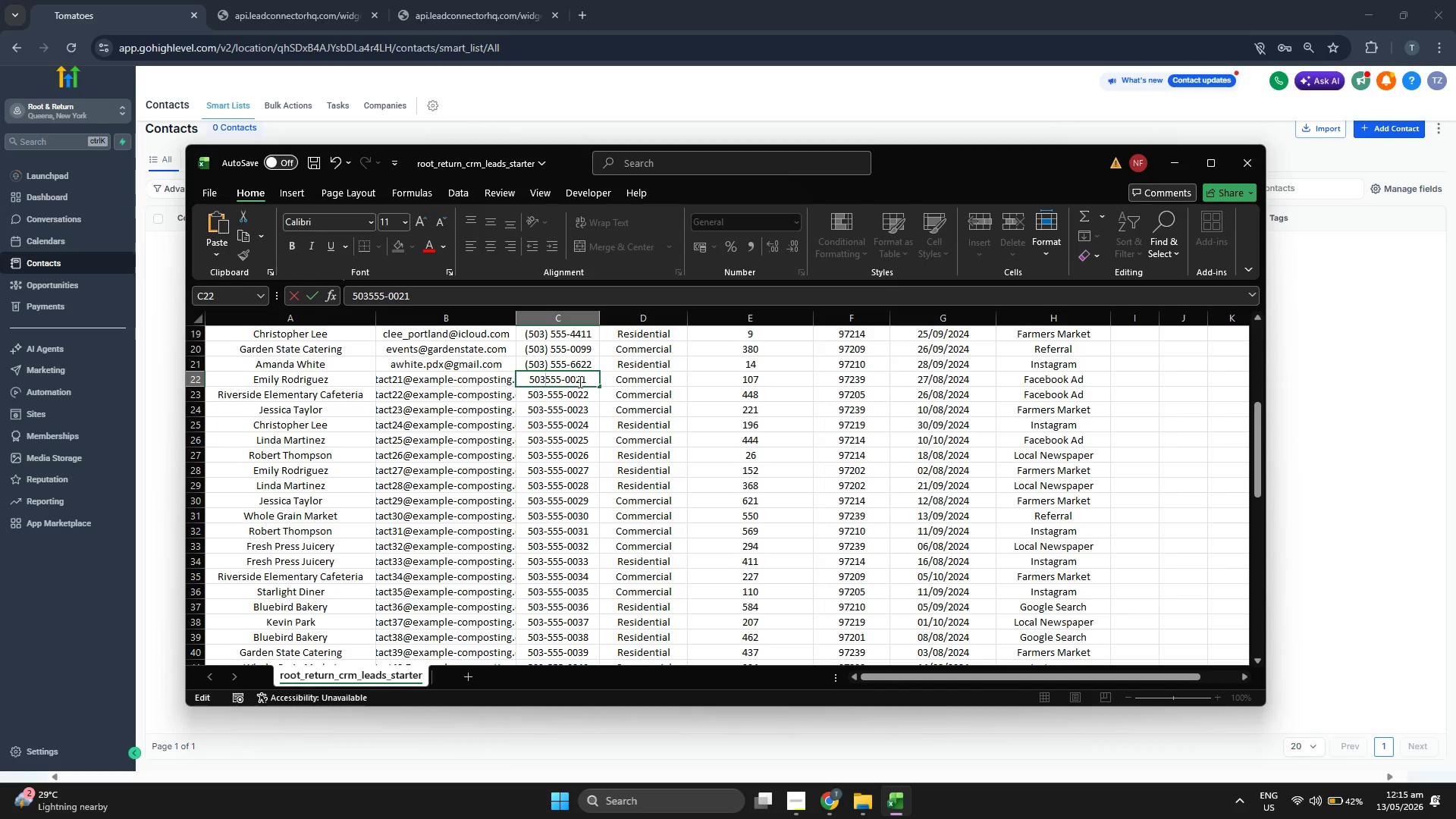 
key(Backspace)
 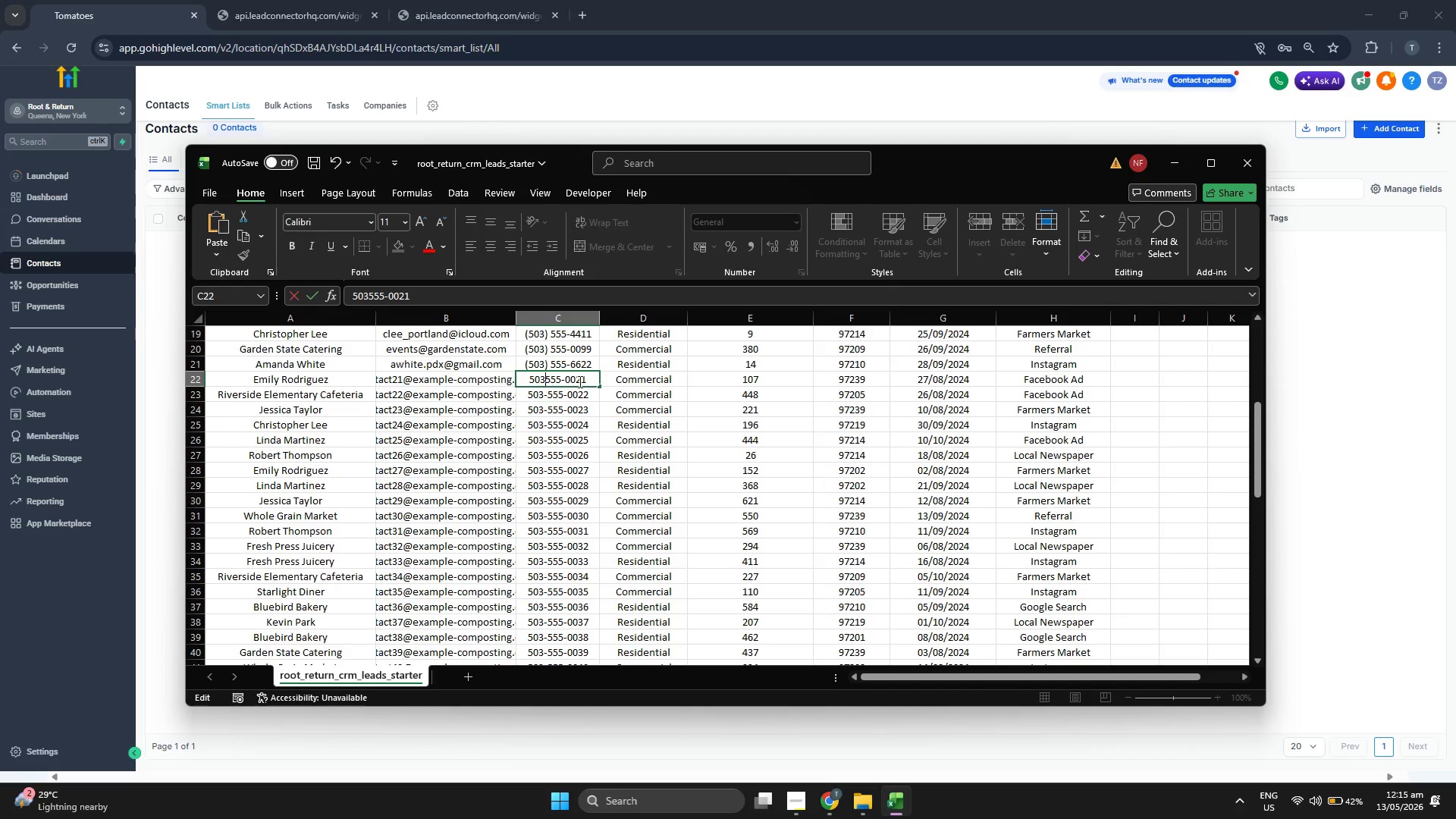 
key(Shift+0)
 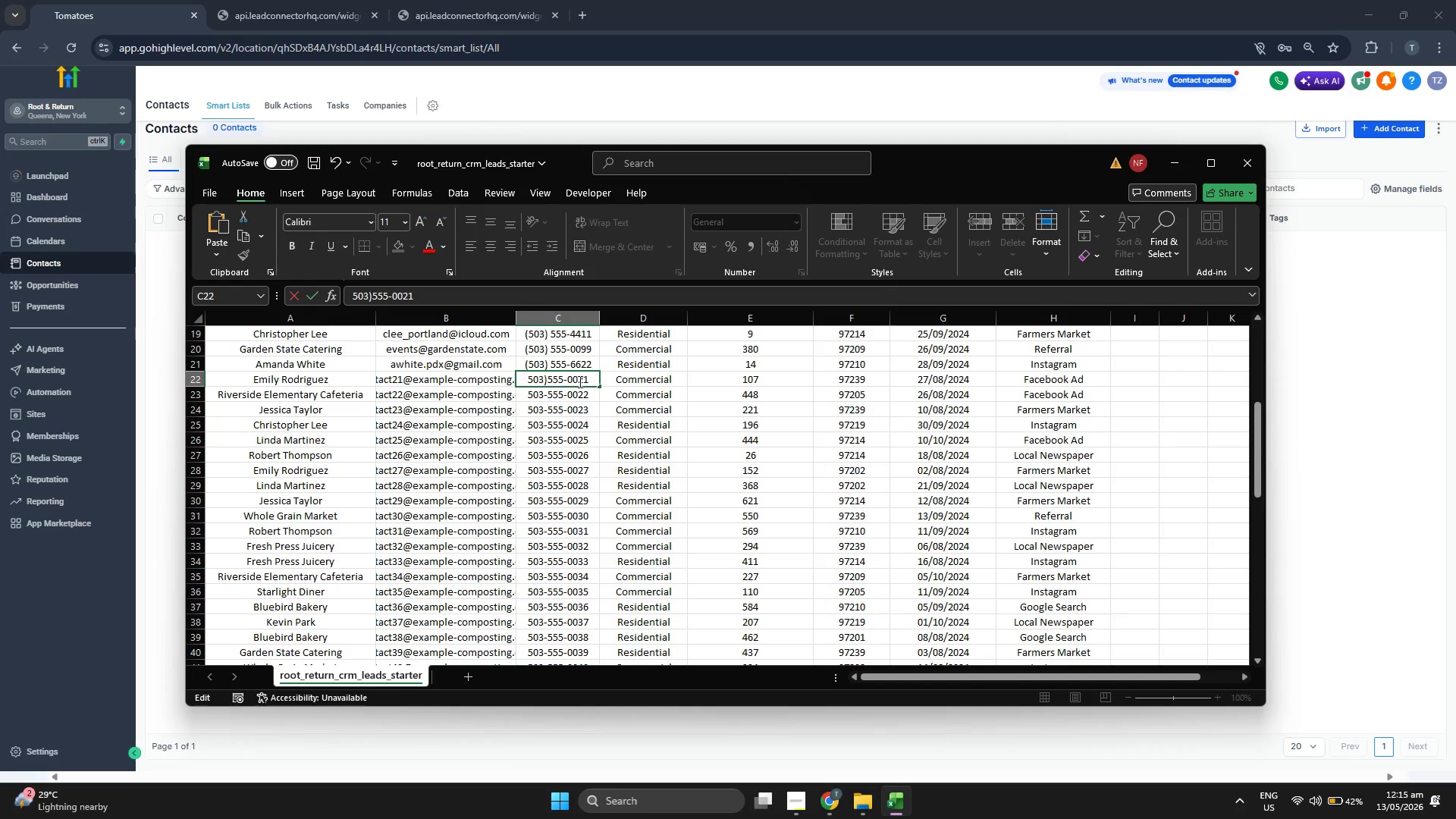 
key(Space)
 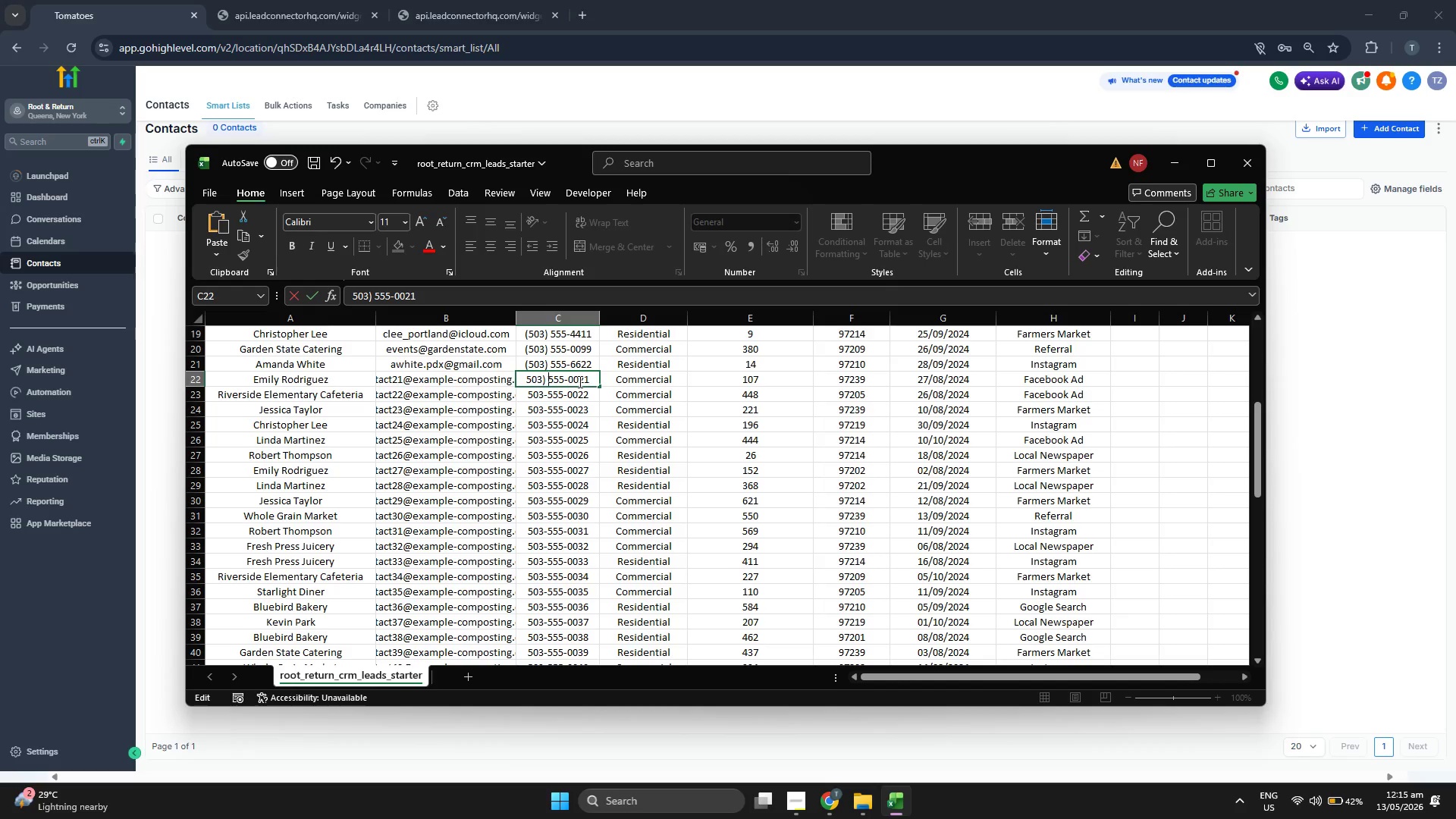 
key(ArrowLeft)
 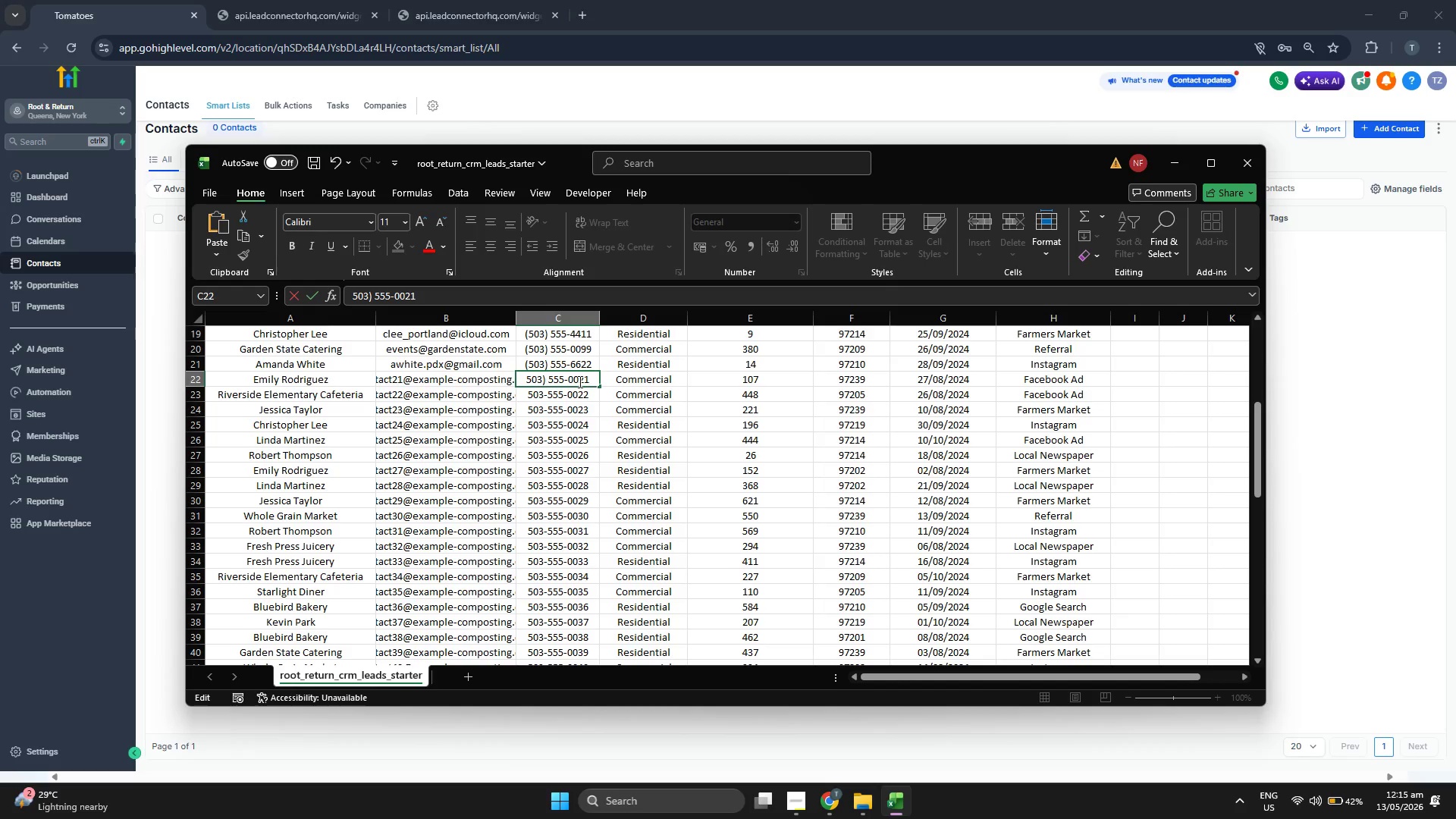 
key(ArrowLeft)
 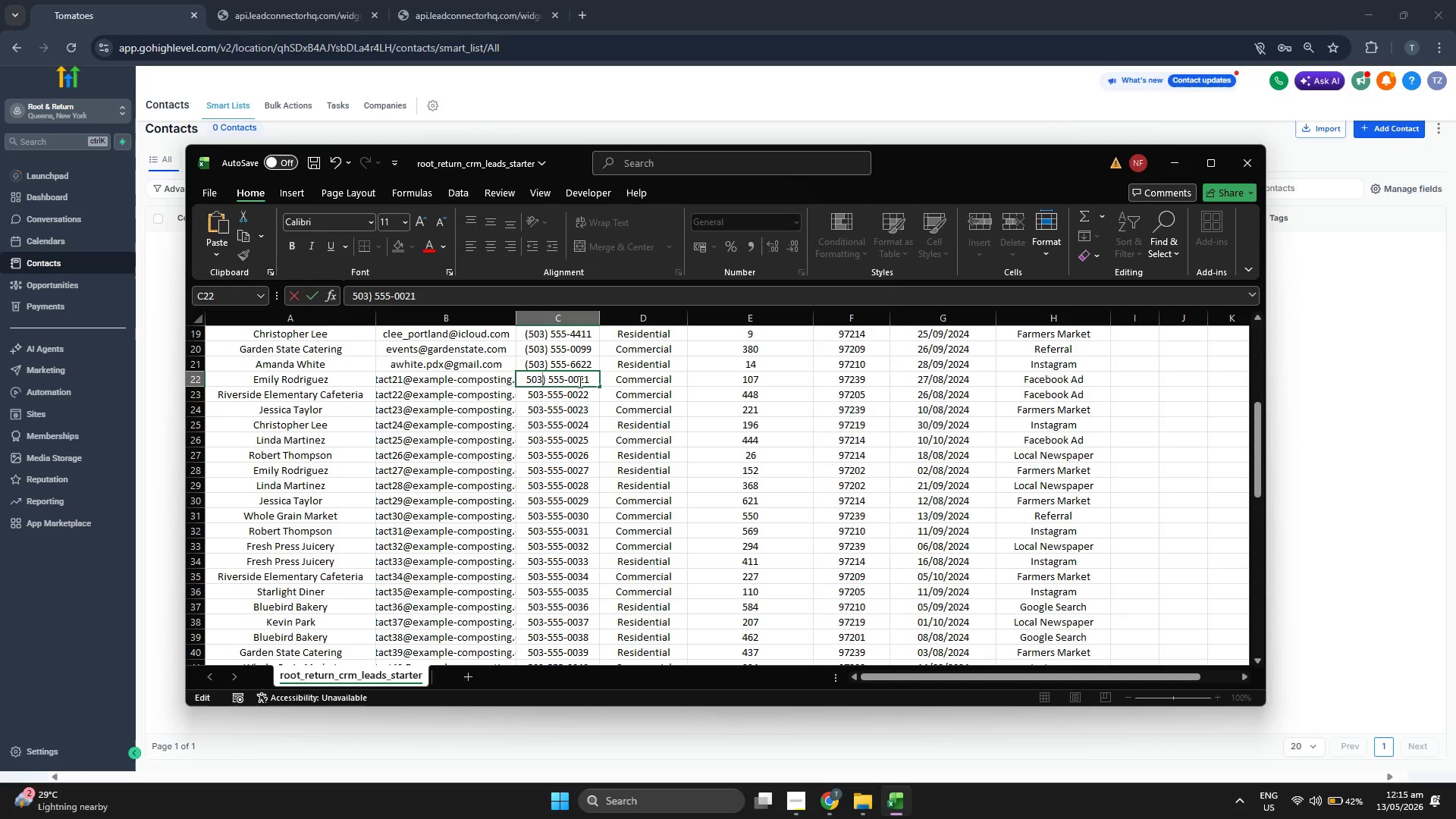 
key(ArrowLeft)
 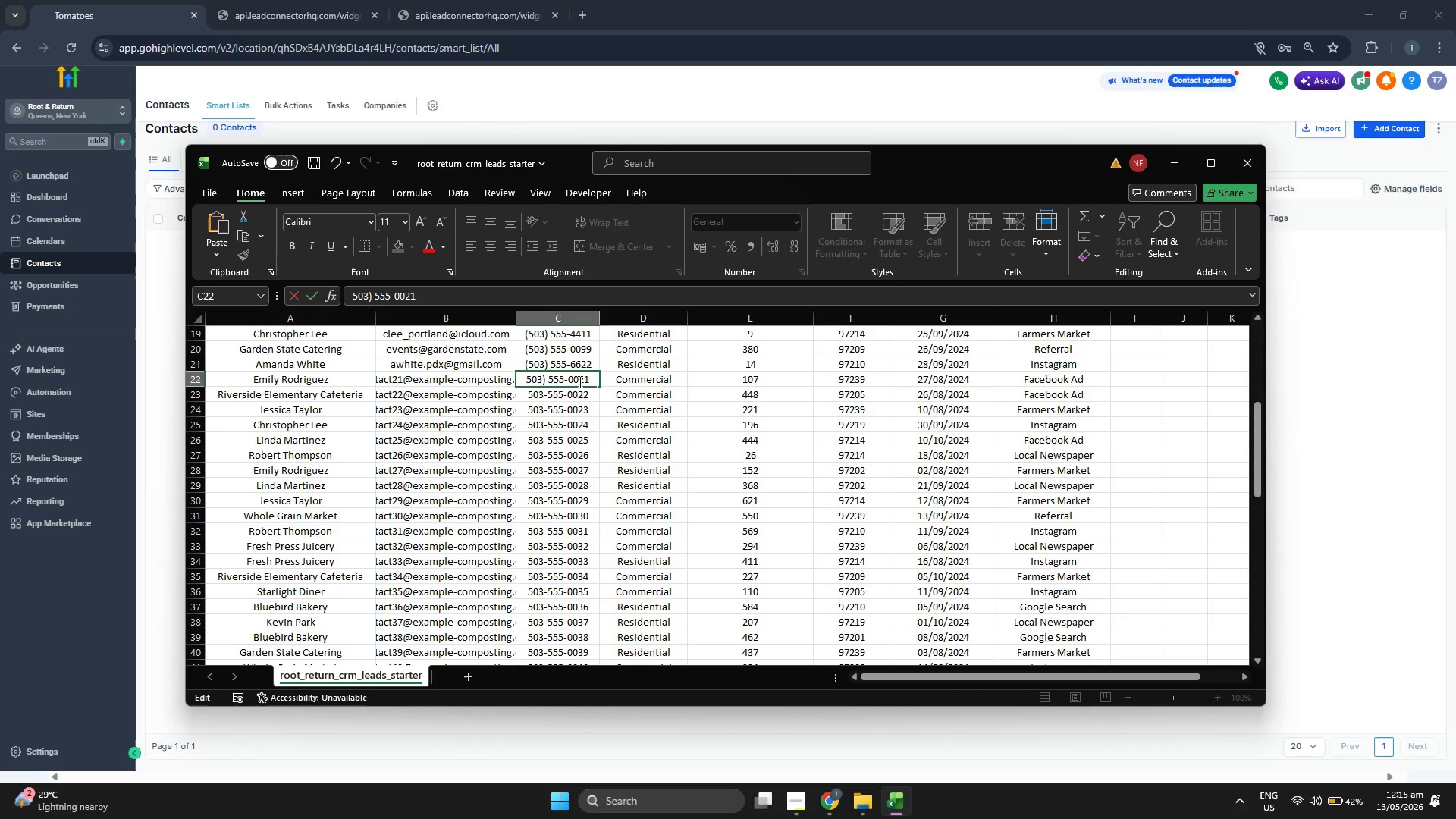 
key(ArrowLeft)
 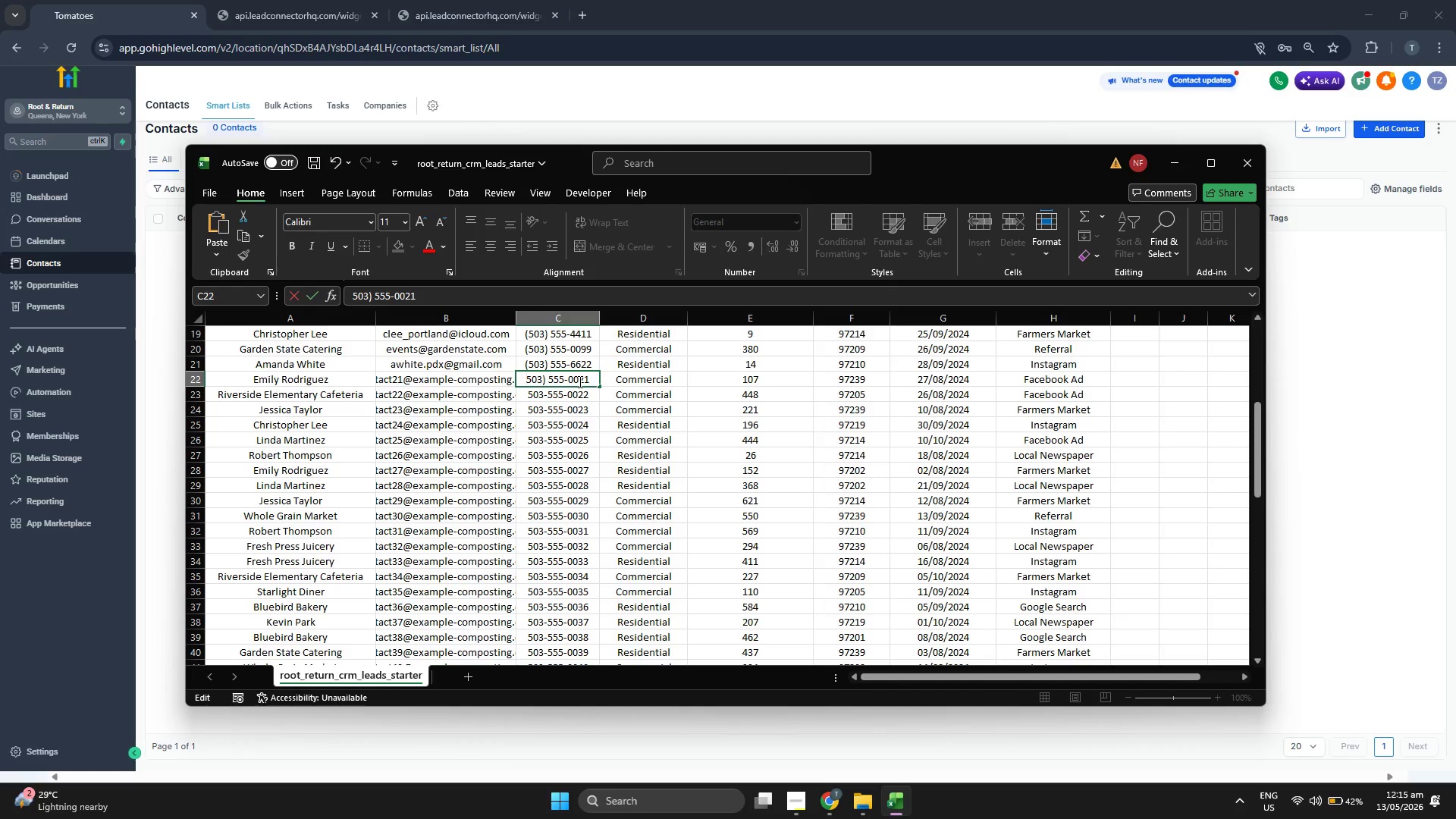 
key(ArrowLeft)
 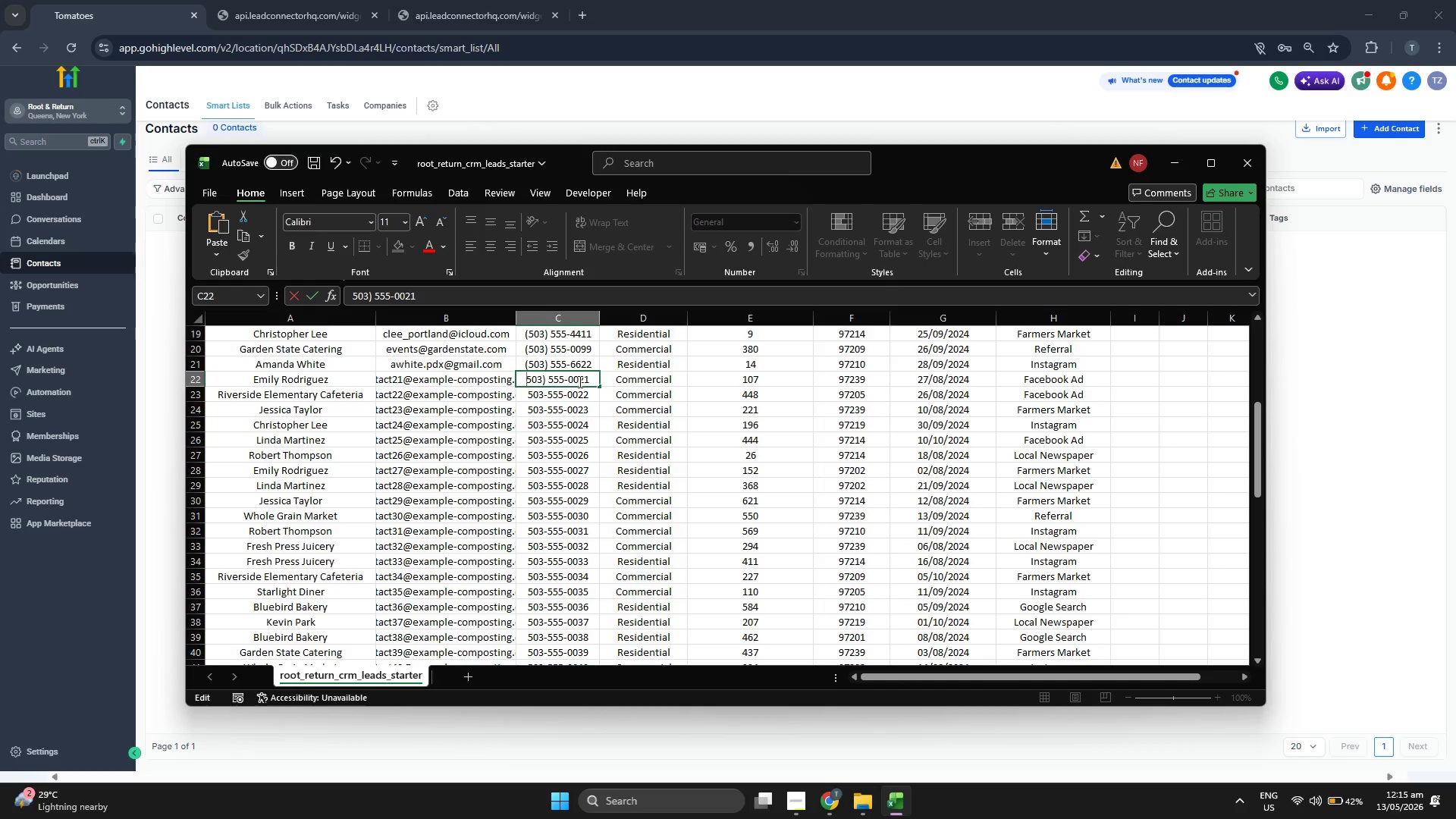 
key(Shift+9)
 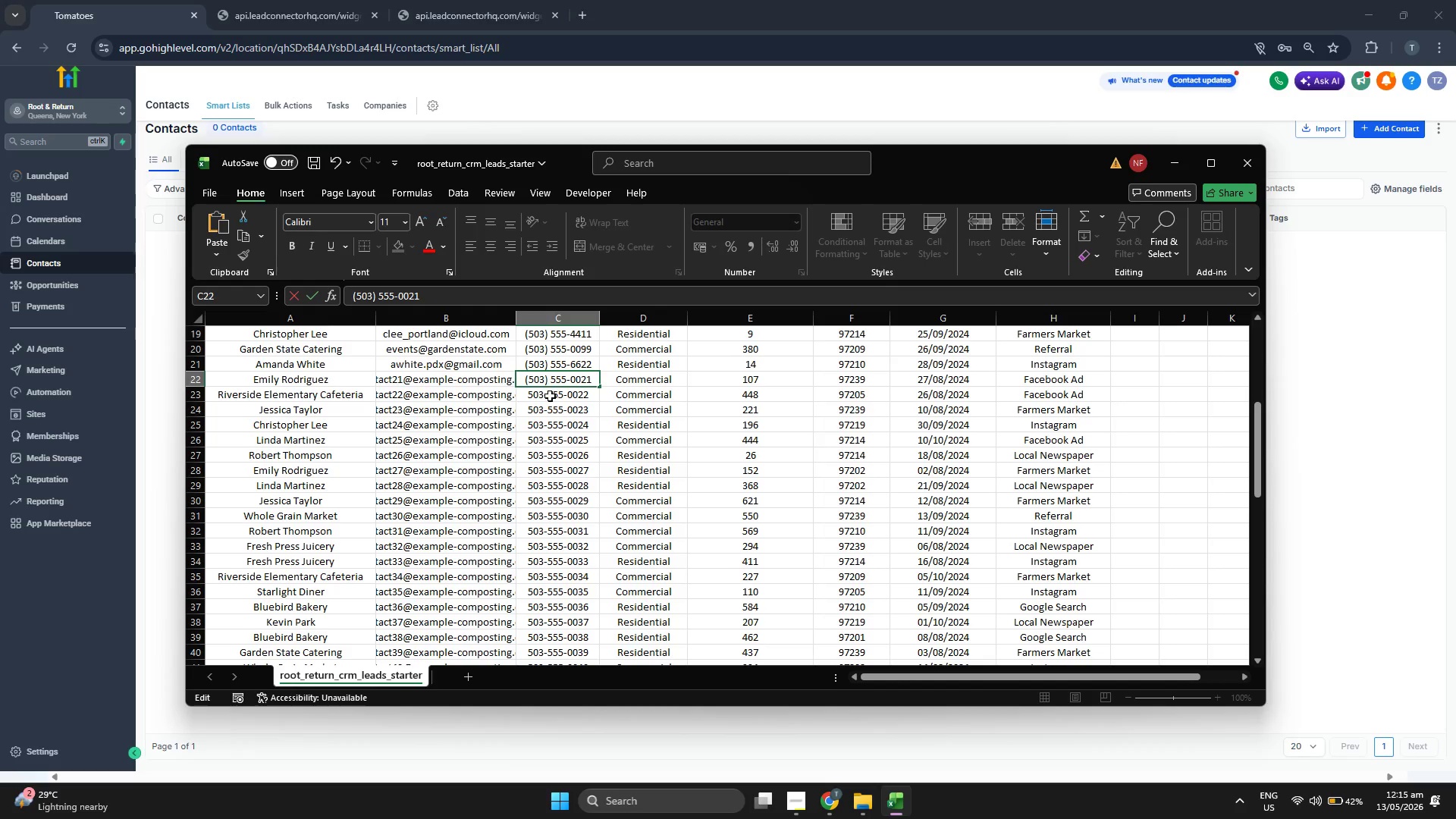 
double_click([547, 396])
 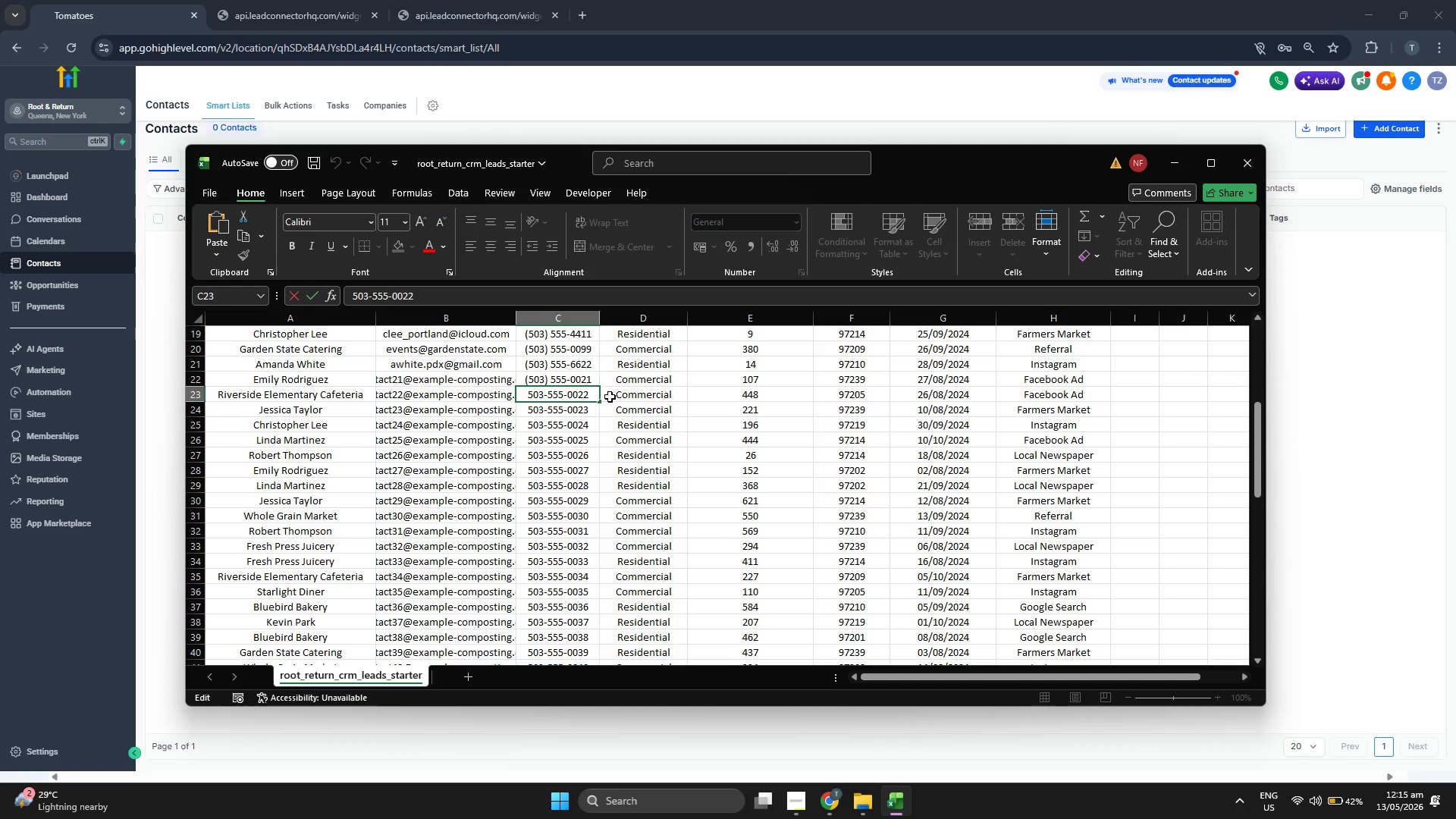 
key(Backspace)
 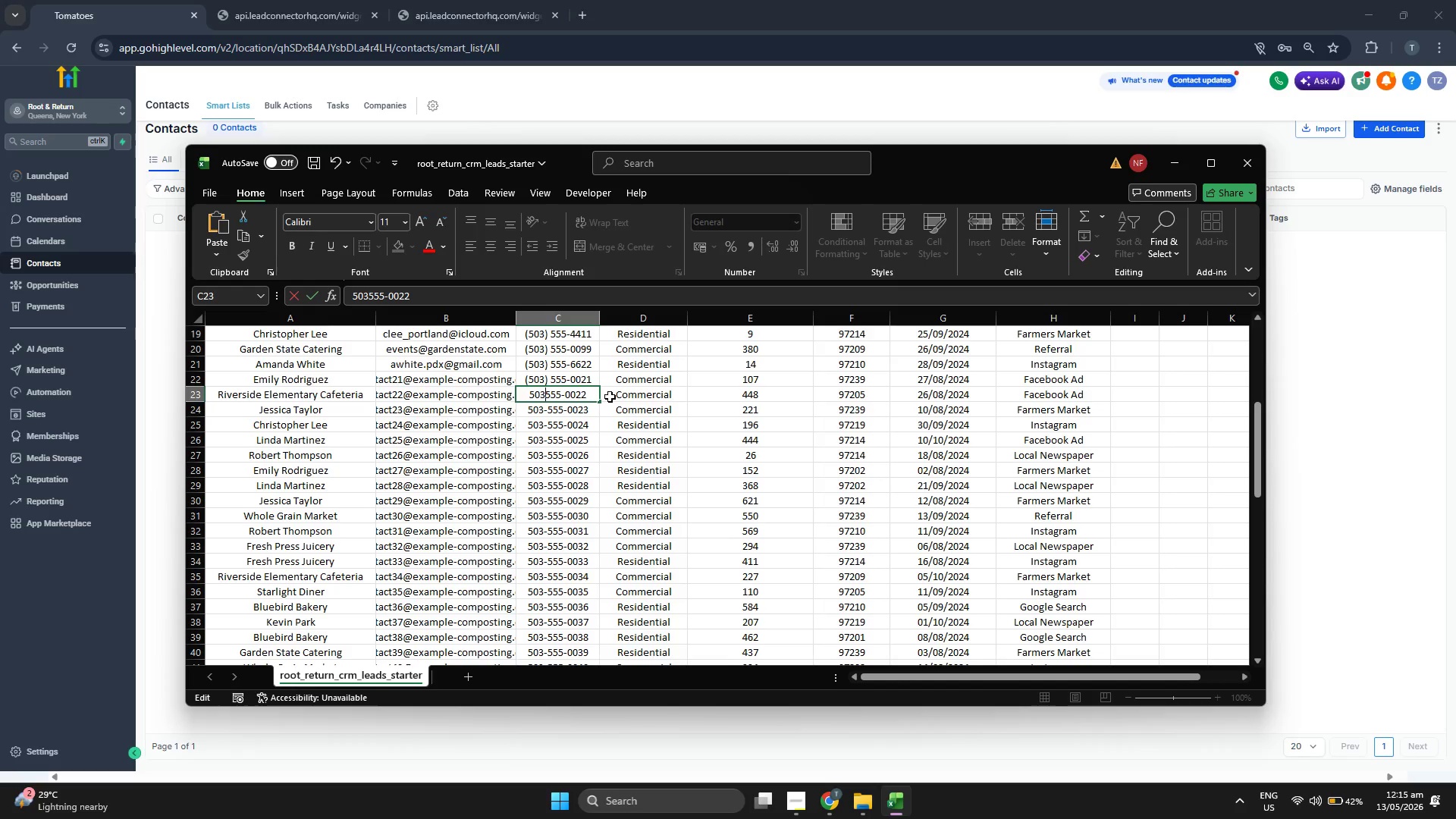 
key(Shift+0)
 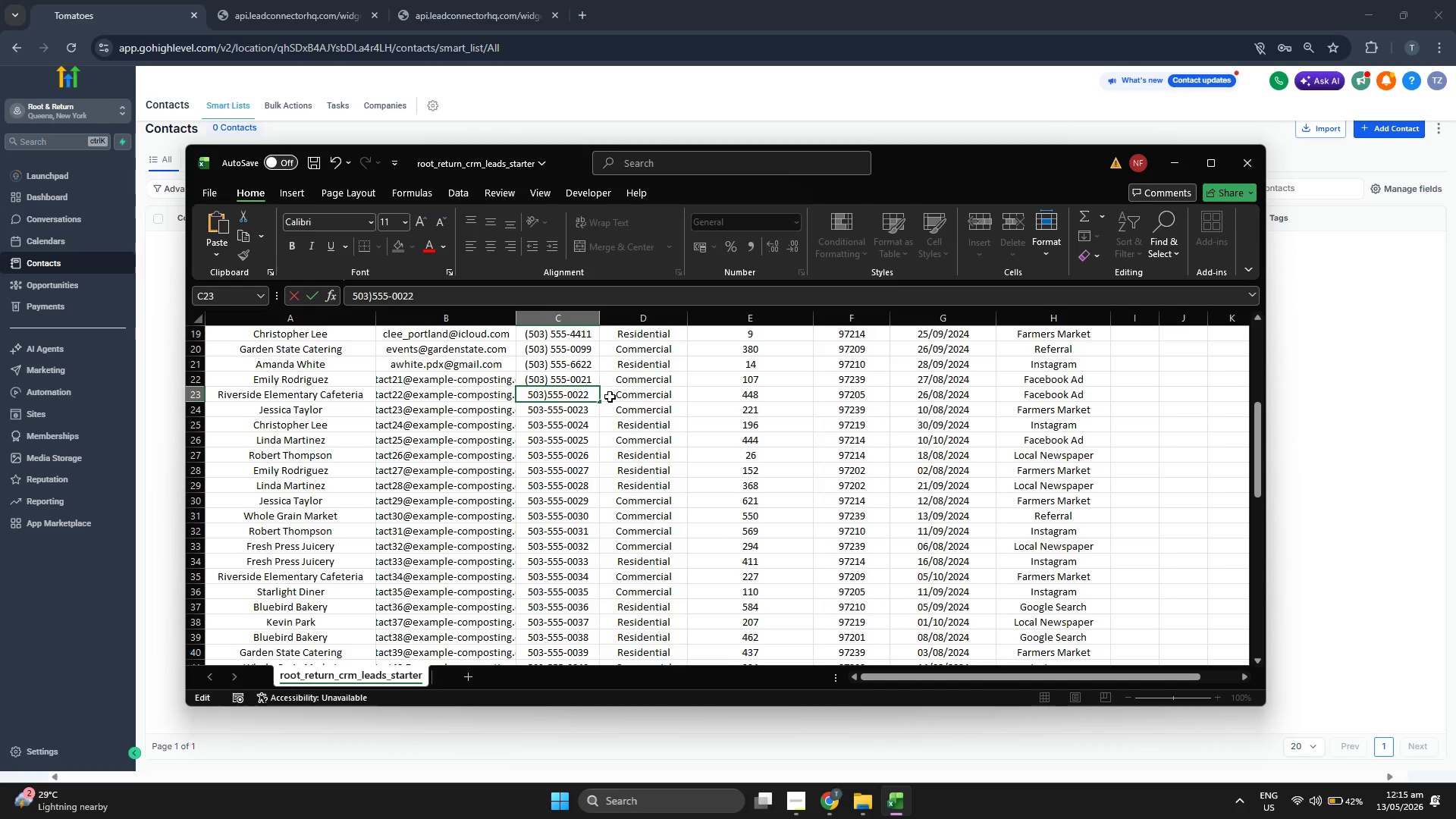 
key(Space)
 